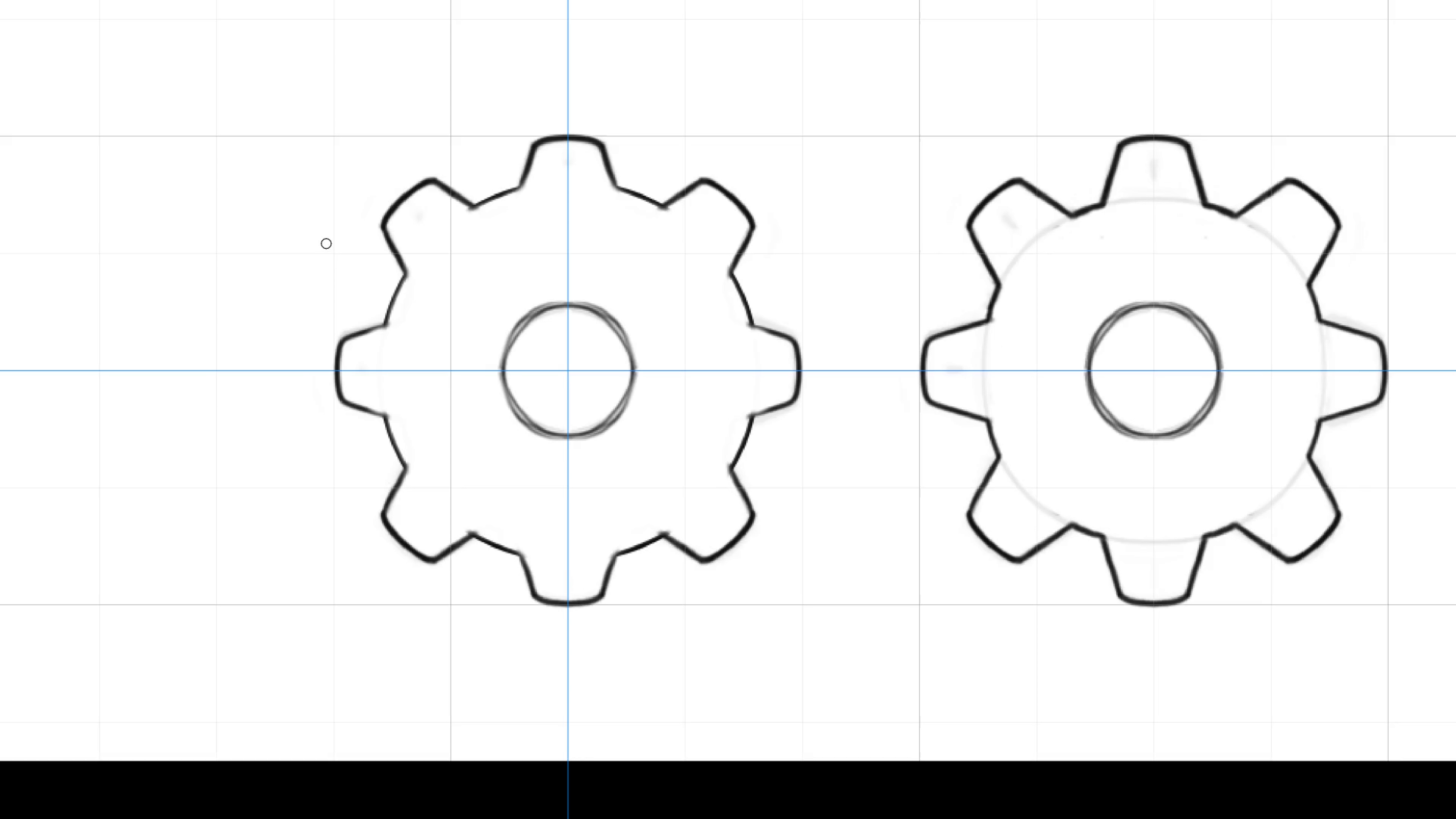 
wait(7.24)
 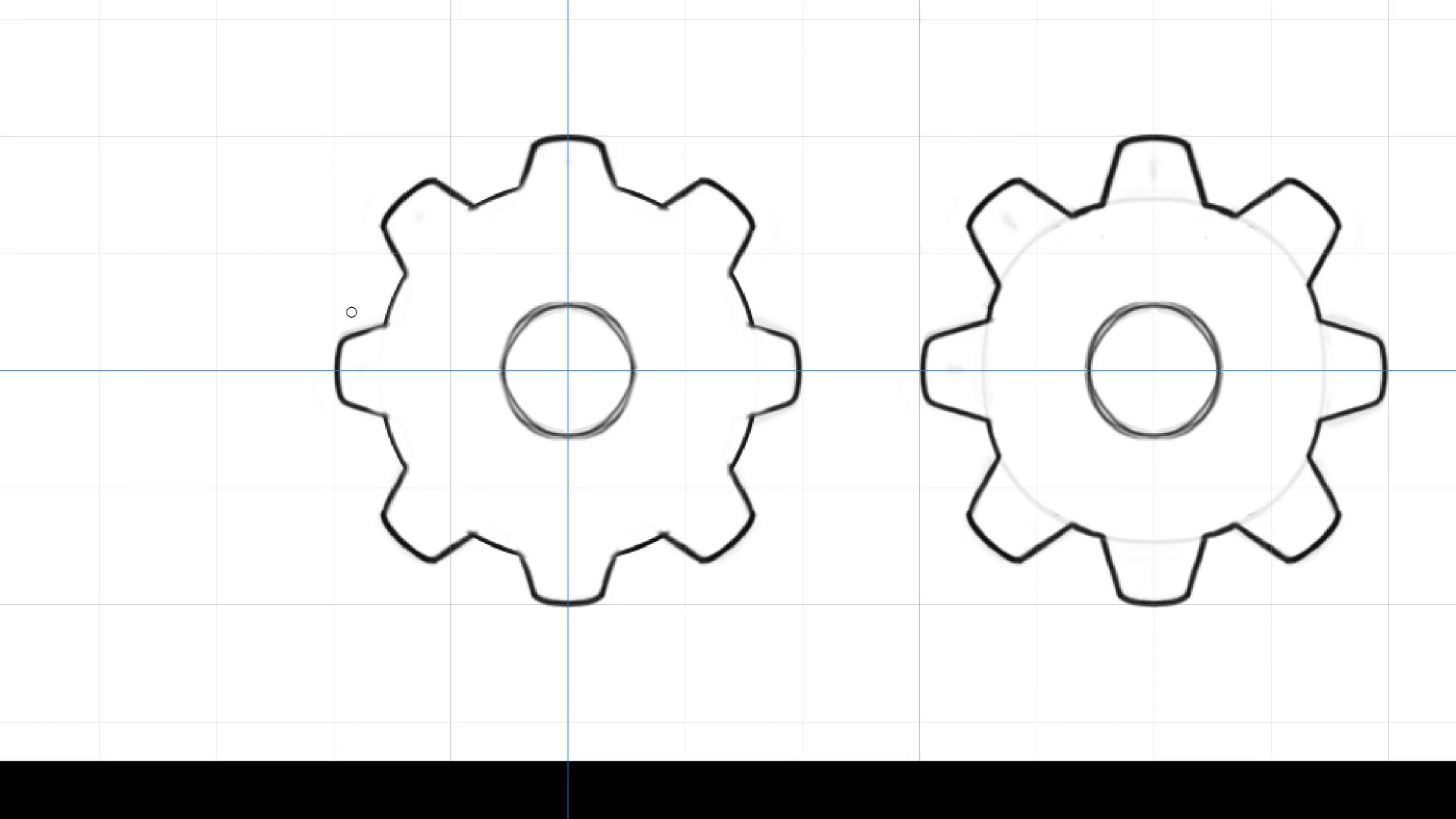 
key(L)
 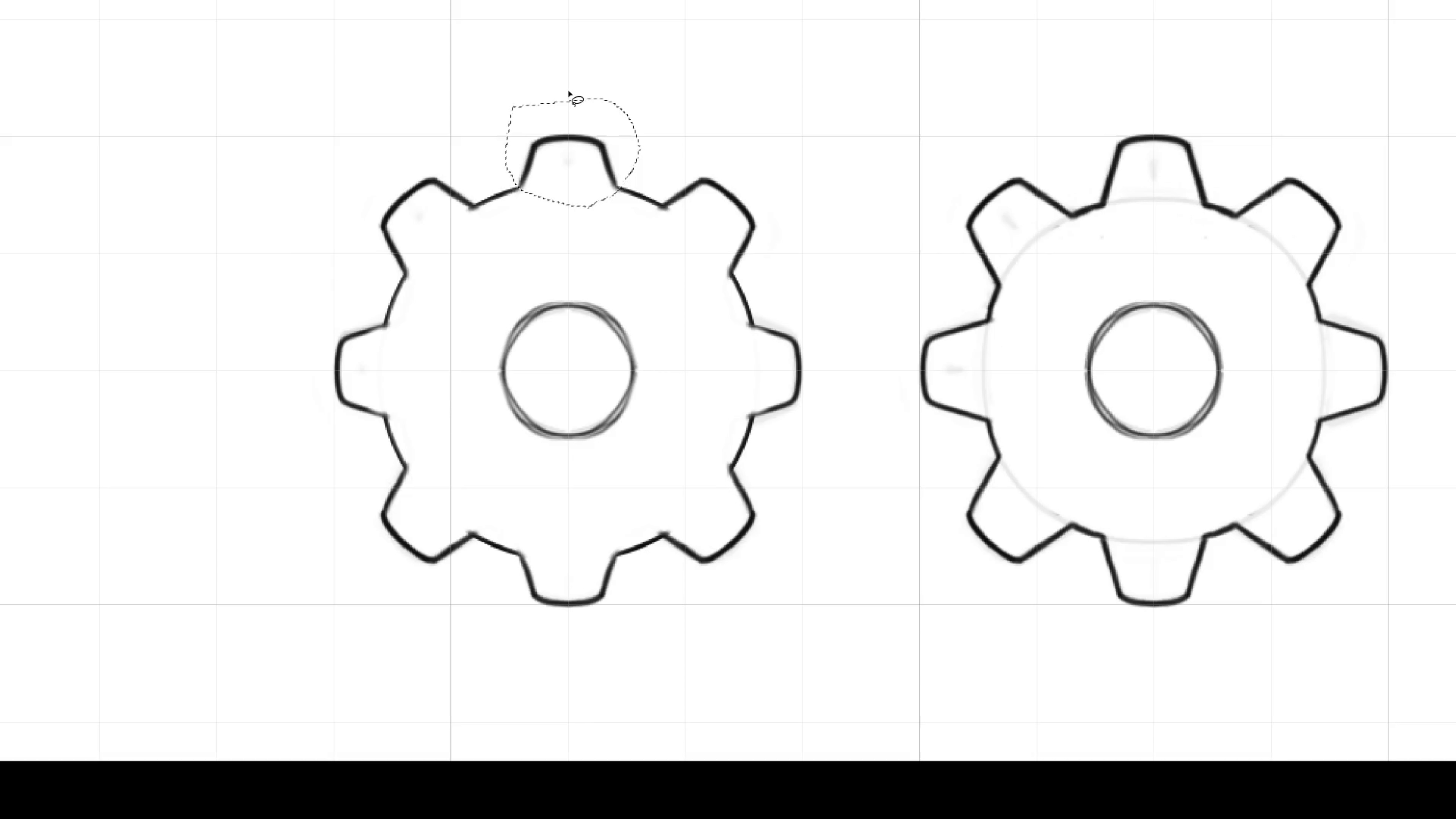 
wait(6.24)
 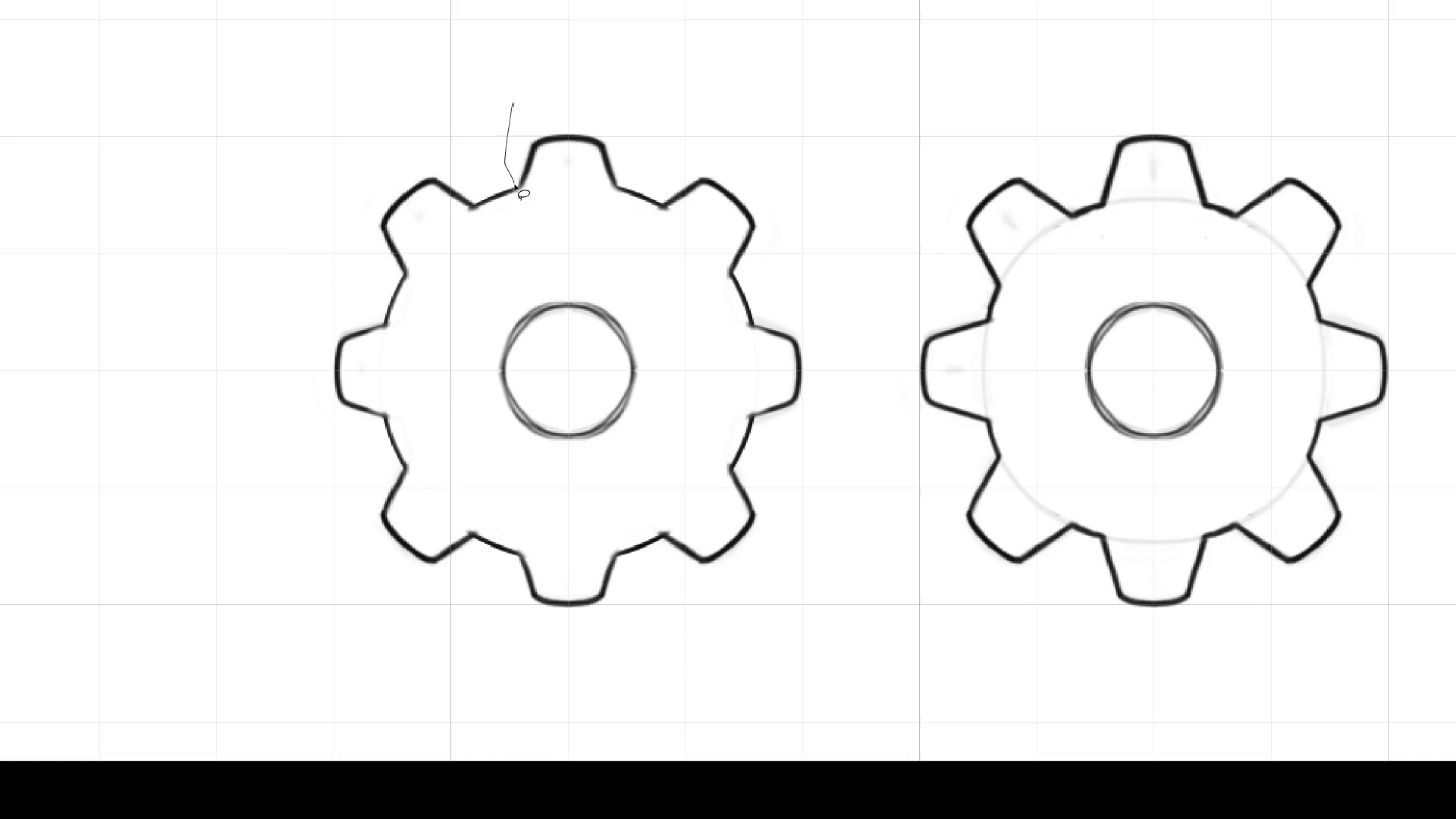 
hold_key(key=ControlLeft, duration=1.5)
 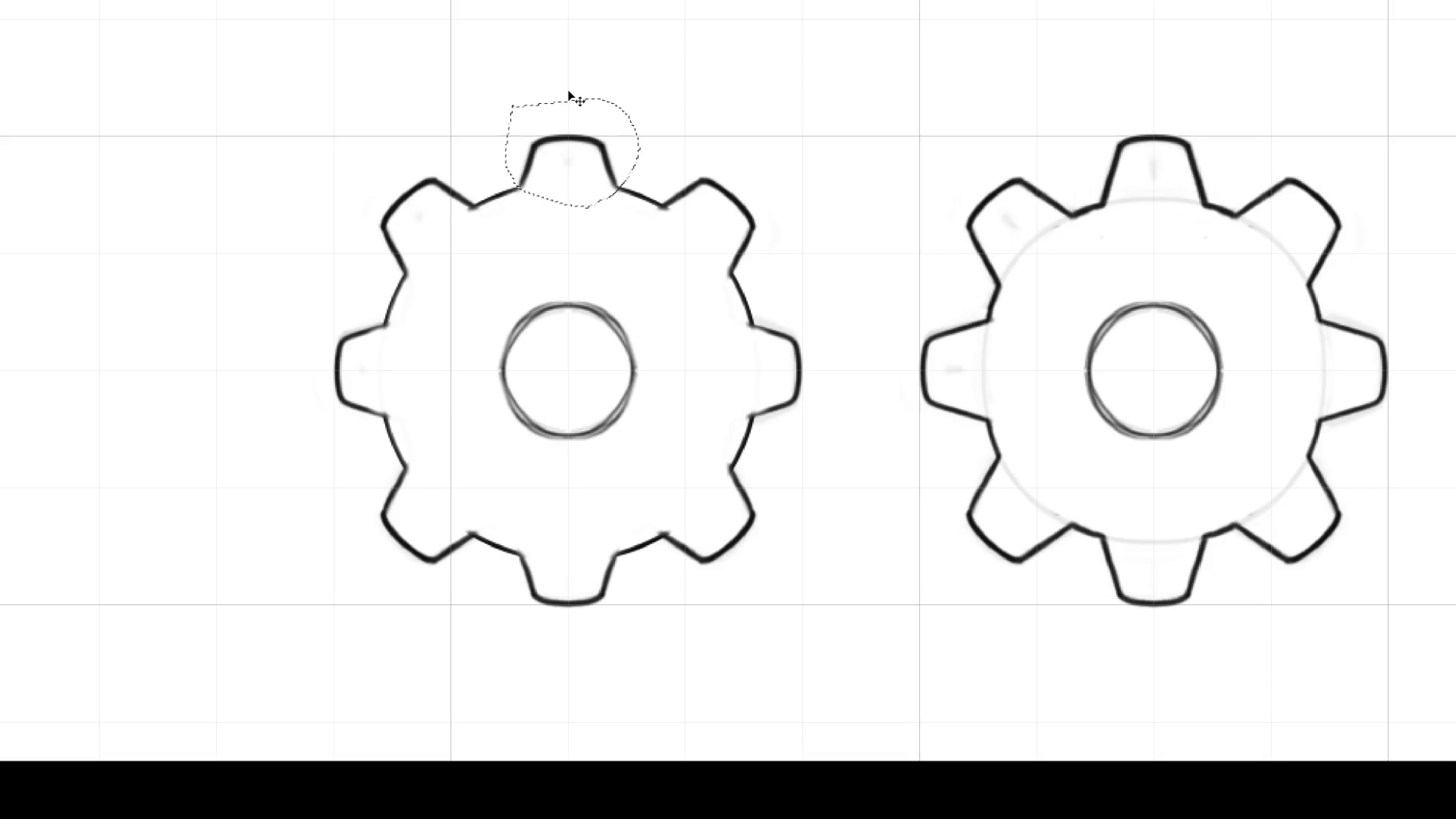 
key(Control+T)
 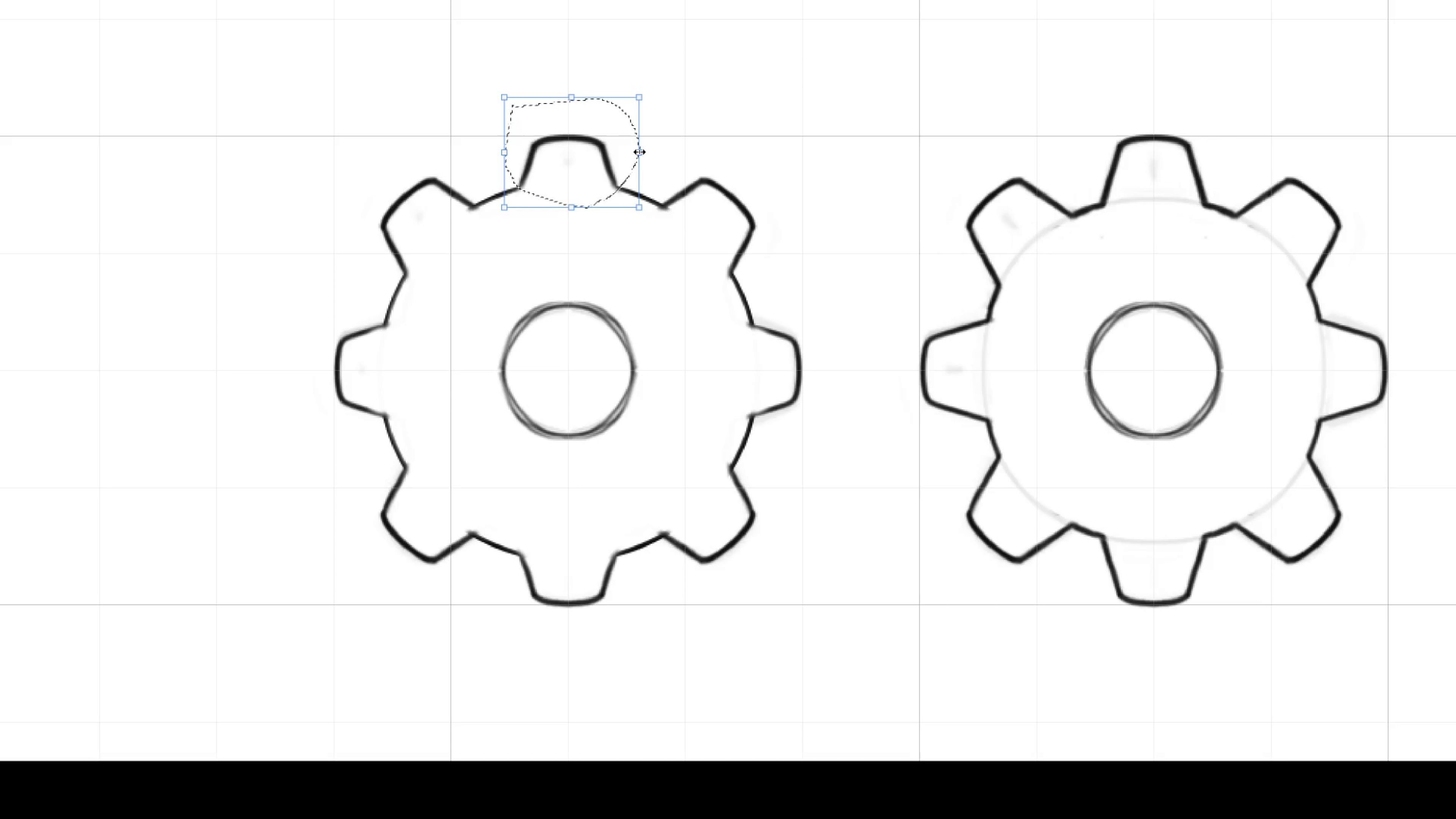 
key(Tab)
 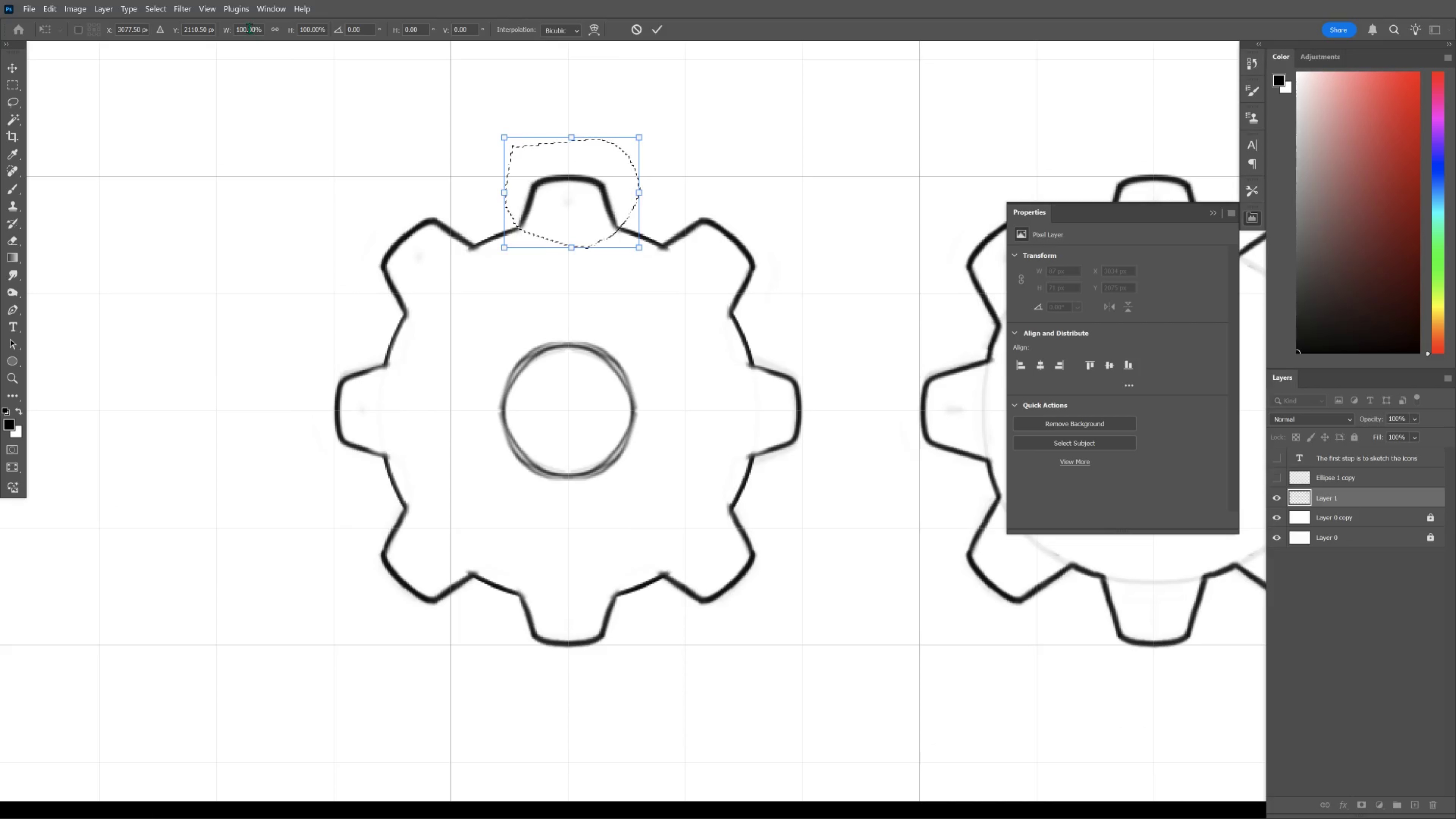 
double_click([249, 28])
 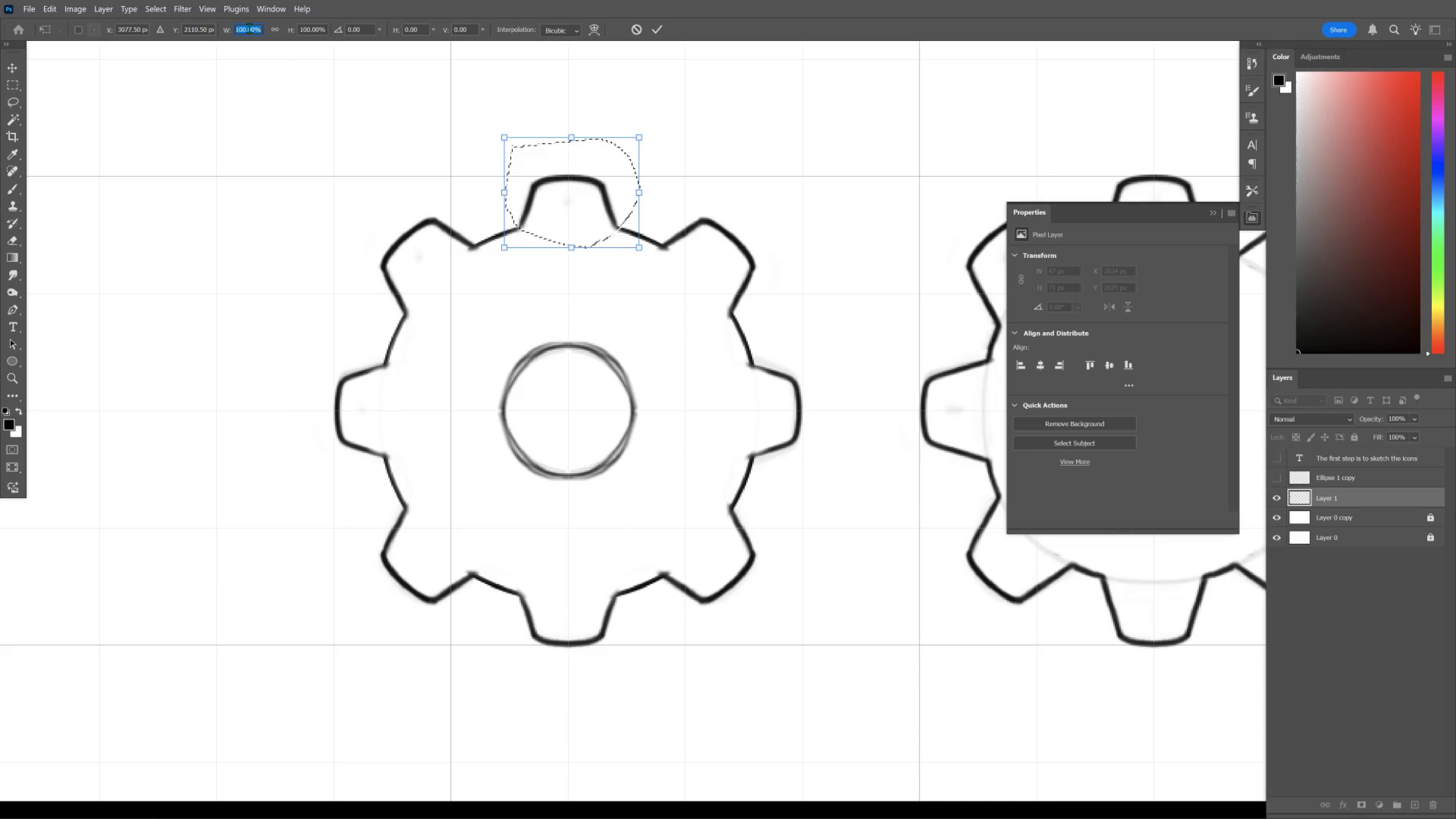 
scroll: coordinate [249, 28], scroll_direction: up, amount: 3.0
 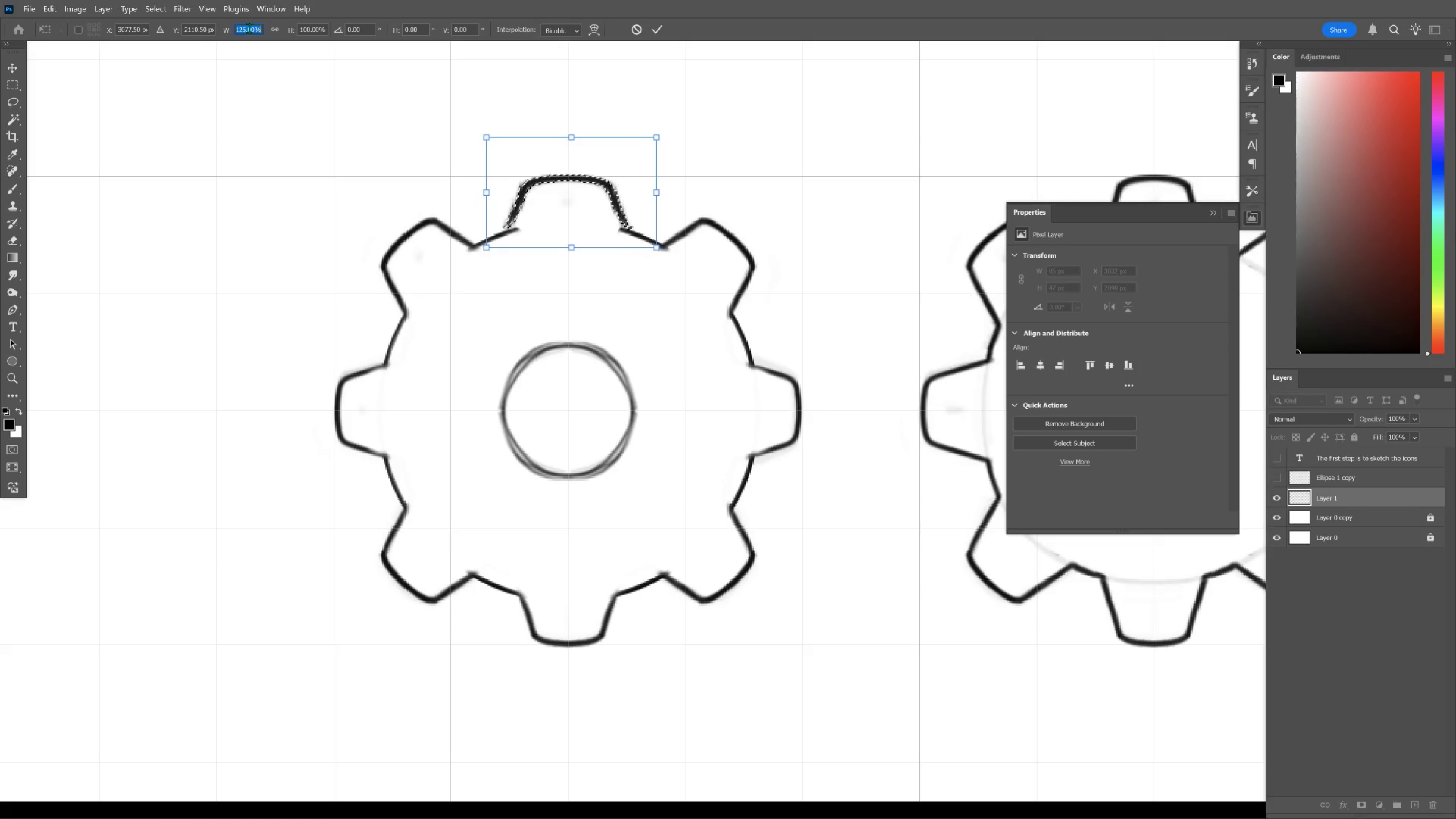 
scroll: coordinate [249, 28], scroll_direction: down, amount: 1.0
 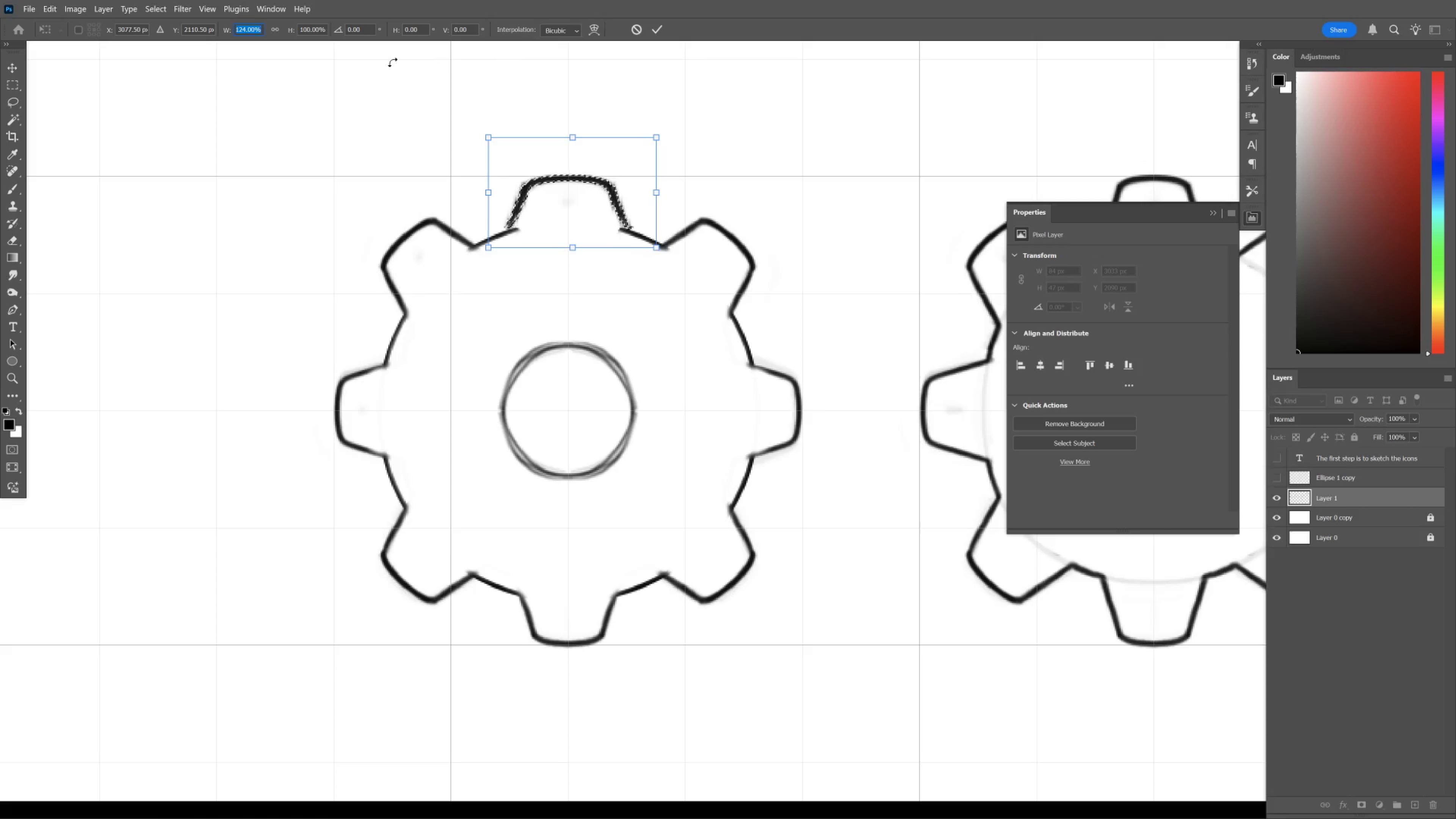 
hold_key(key=ShiftLeft, duration=1.5)
scroll: coordinate [252, 28], scroll_direction: up, amount: 1.0
 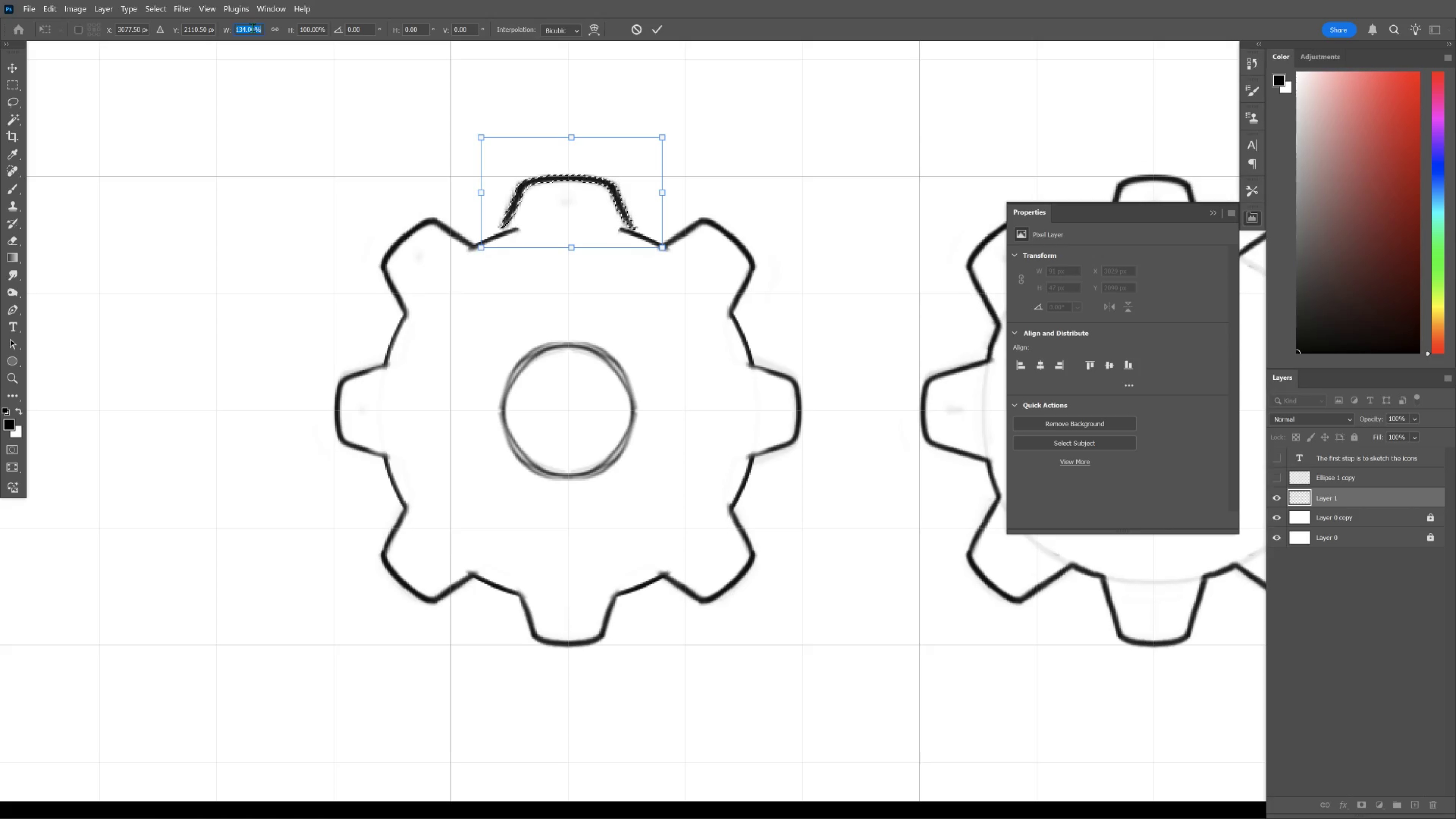 
scroll: coordinate [252, 28], scroll_direction: down, amount: 1.0
 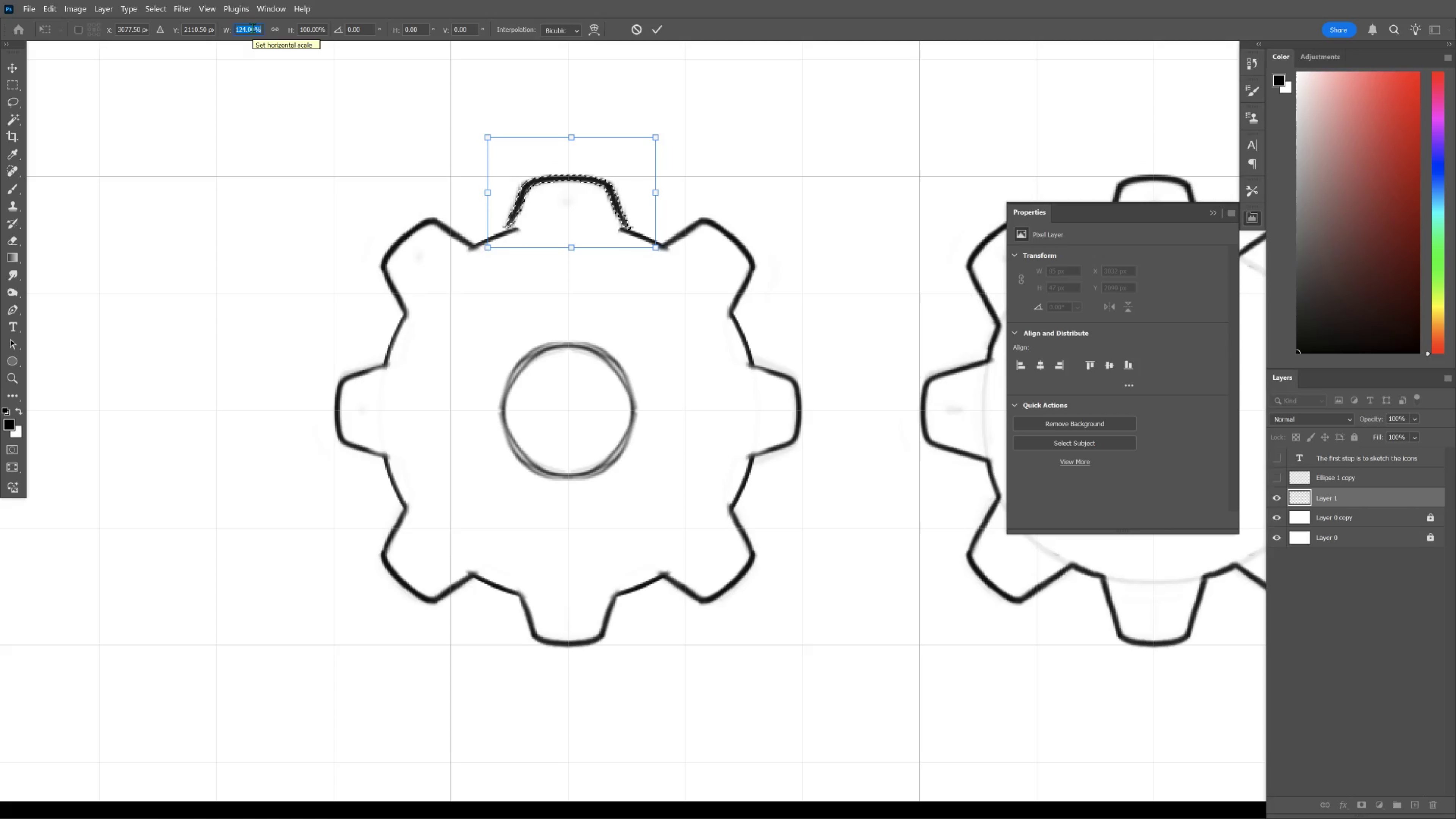 
key(Shift+ShiftLeft)
 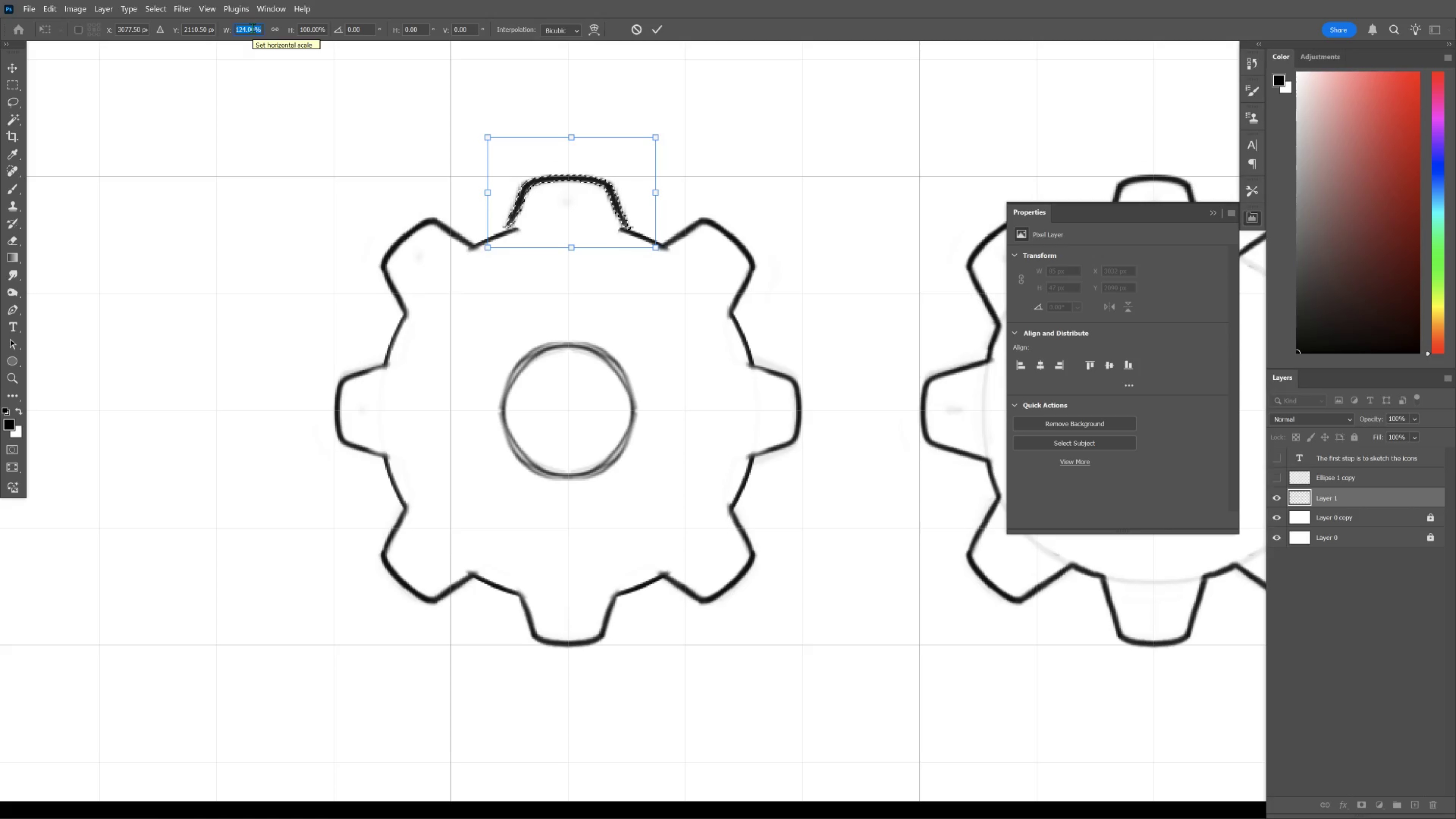 
key(Shift+ShiftLeft)
 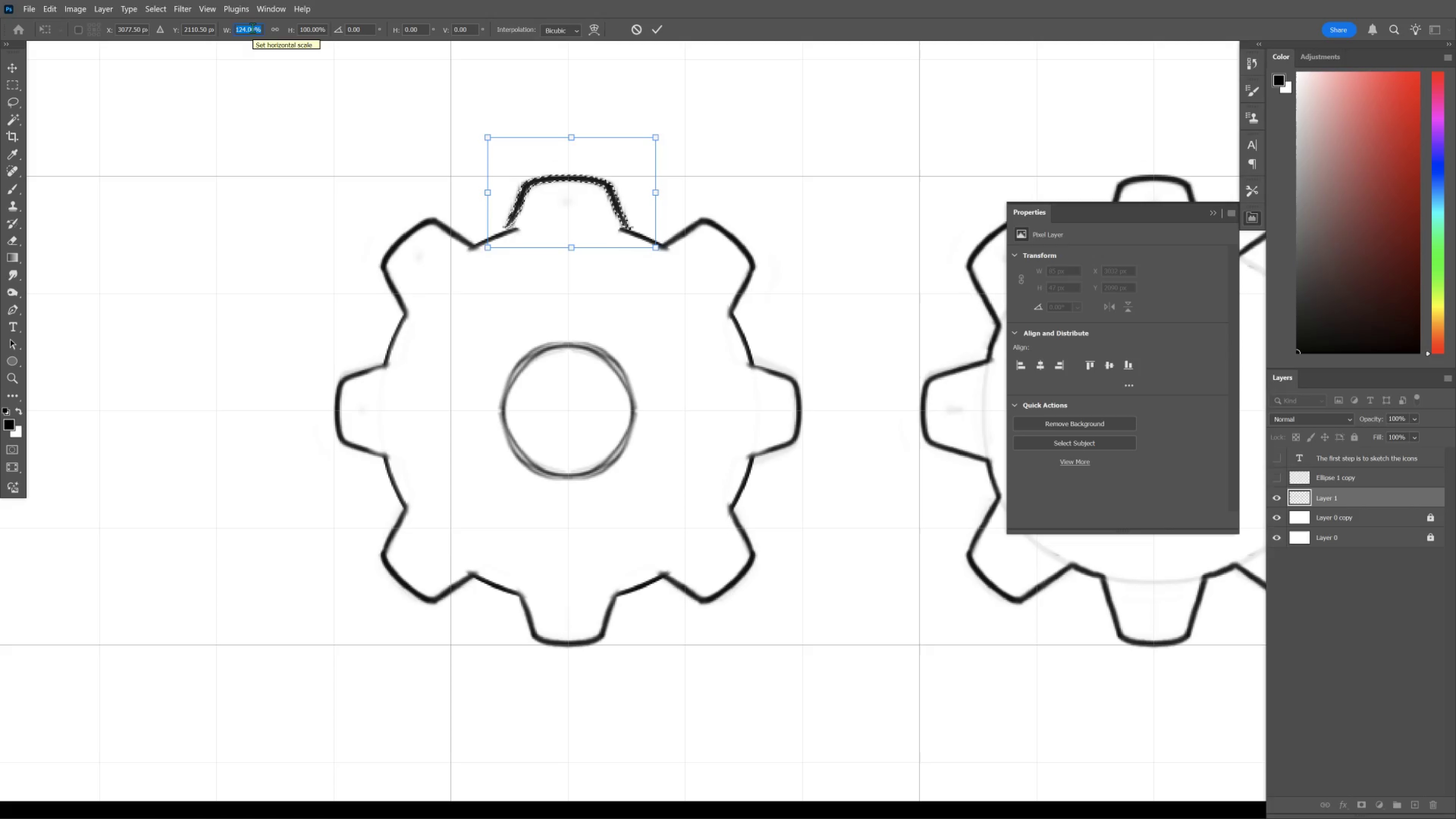 
key(Shift+ShiftLeft)
 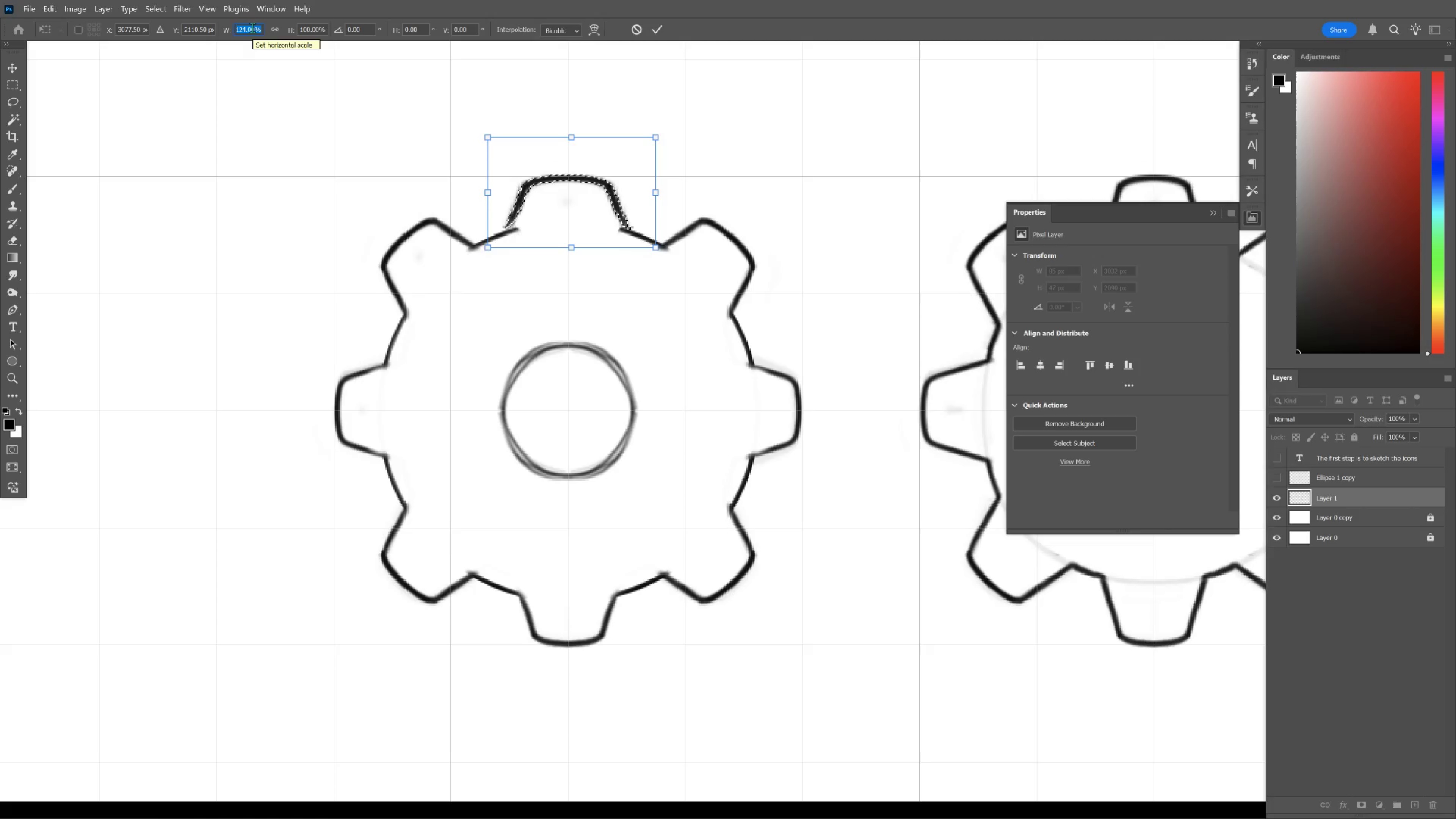 
key(Shift+ShiftLeft)
 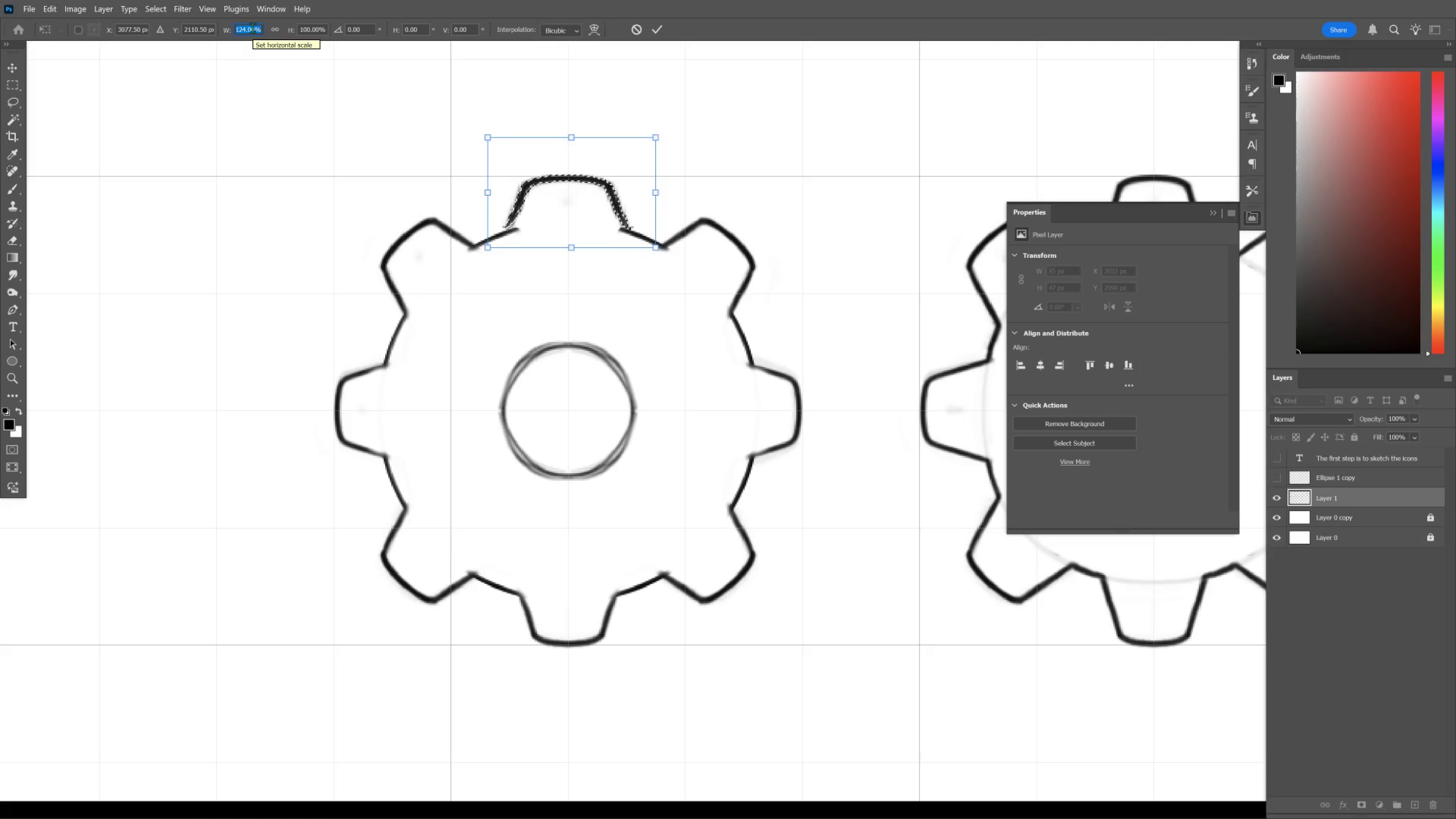 
key(Shift+ShiftLeft)
 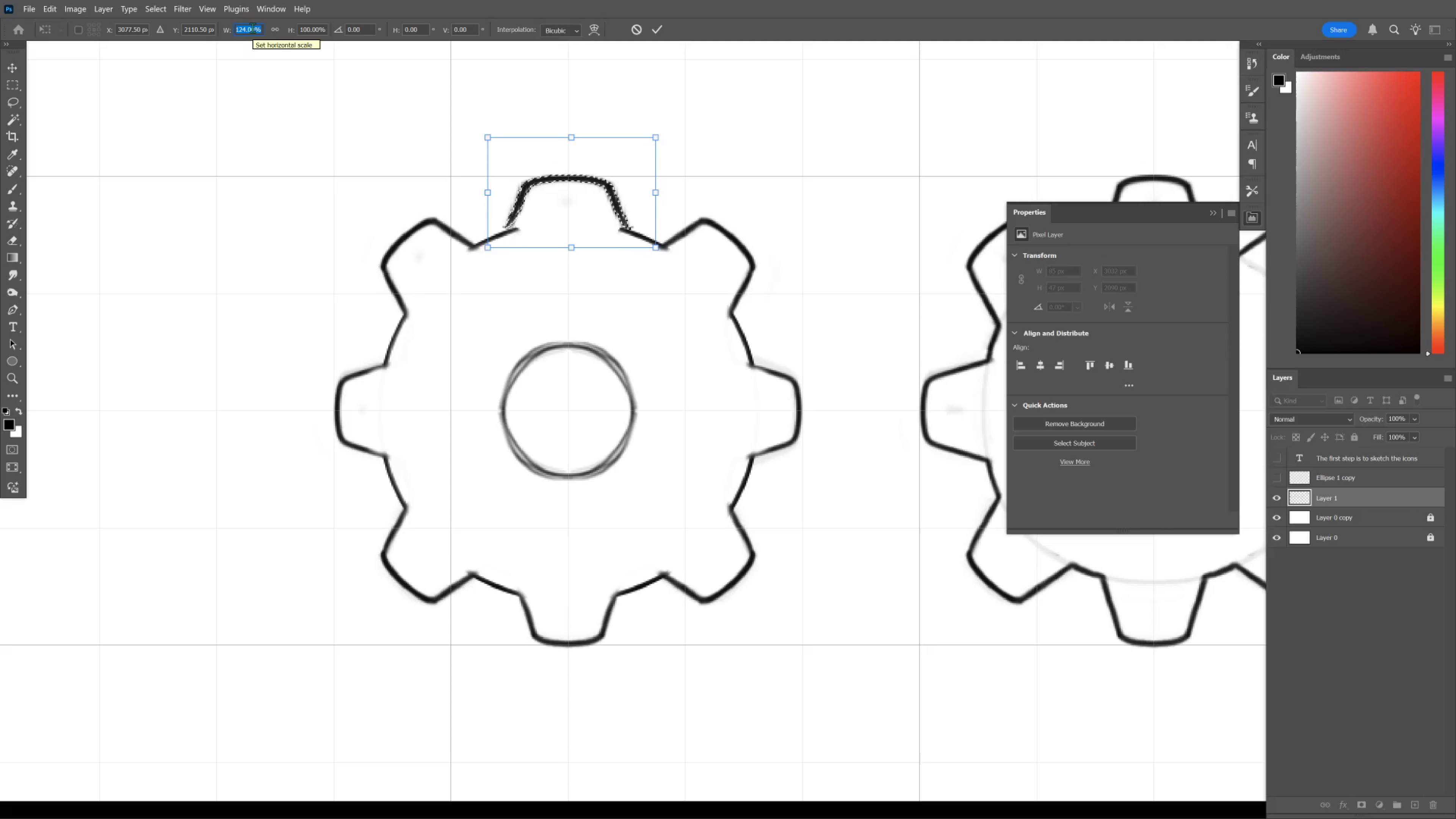 
key(Shift+ShiftLeft)
 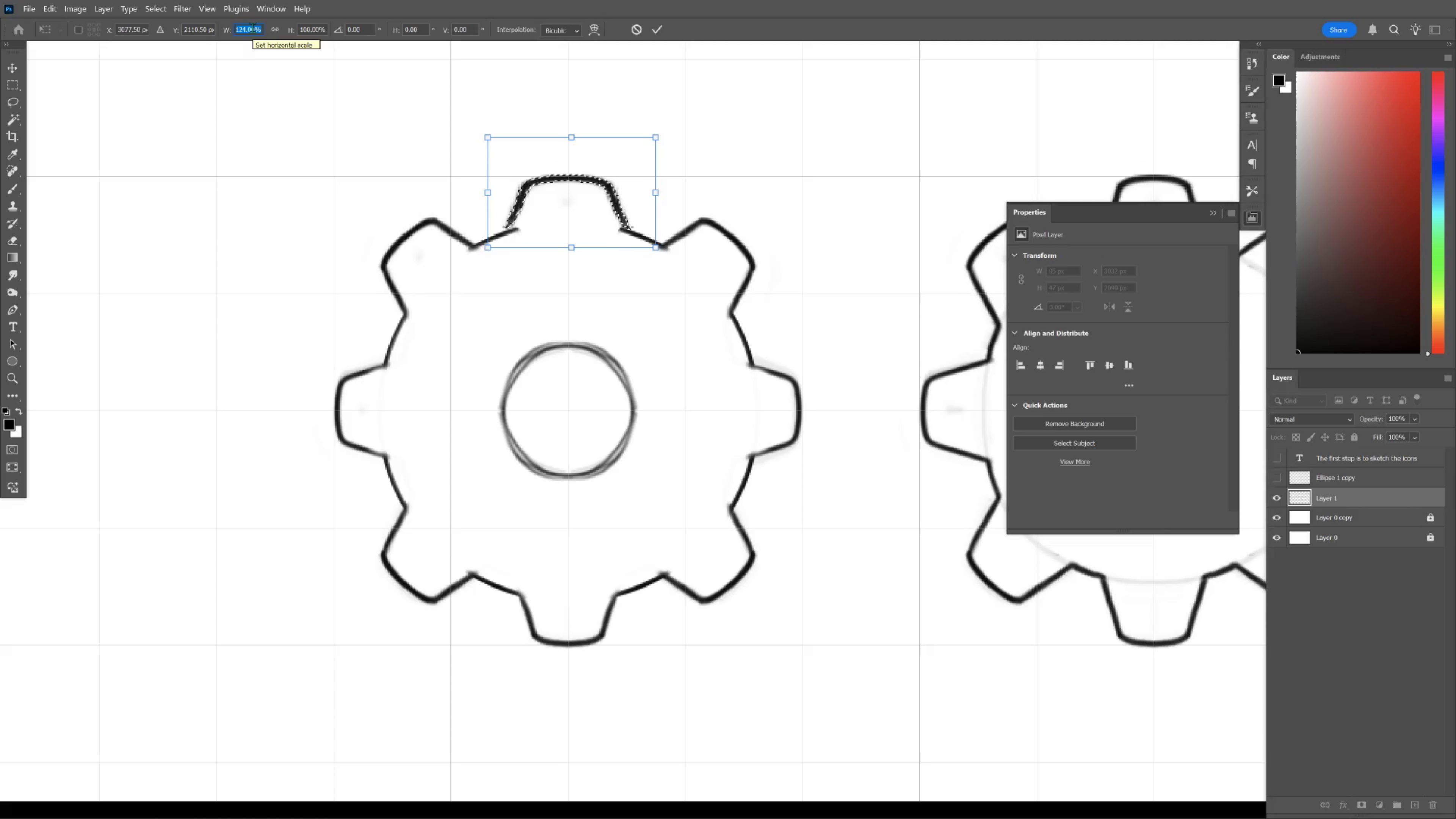 
hold_key(key=ShiftLeft, duration=1.53)
scroll: coordinate [252, 28], scroll_direction: none, amount: 0.0
 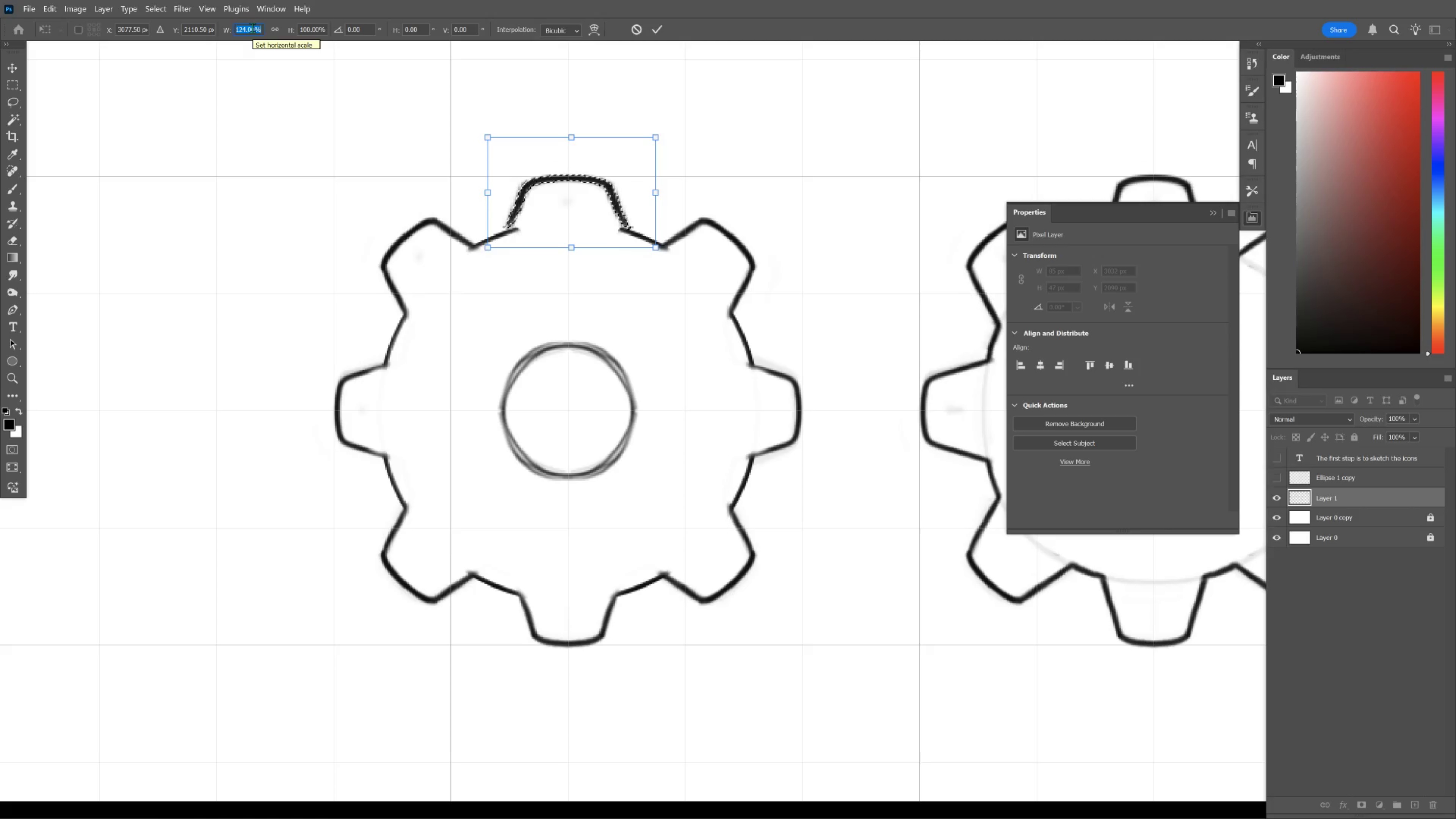 
scroll: coordinate [252, 28], scroll_direction: up, amount: 1.0
 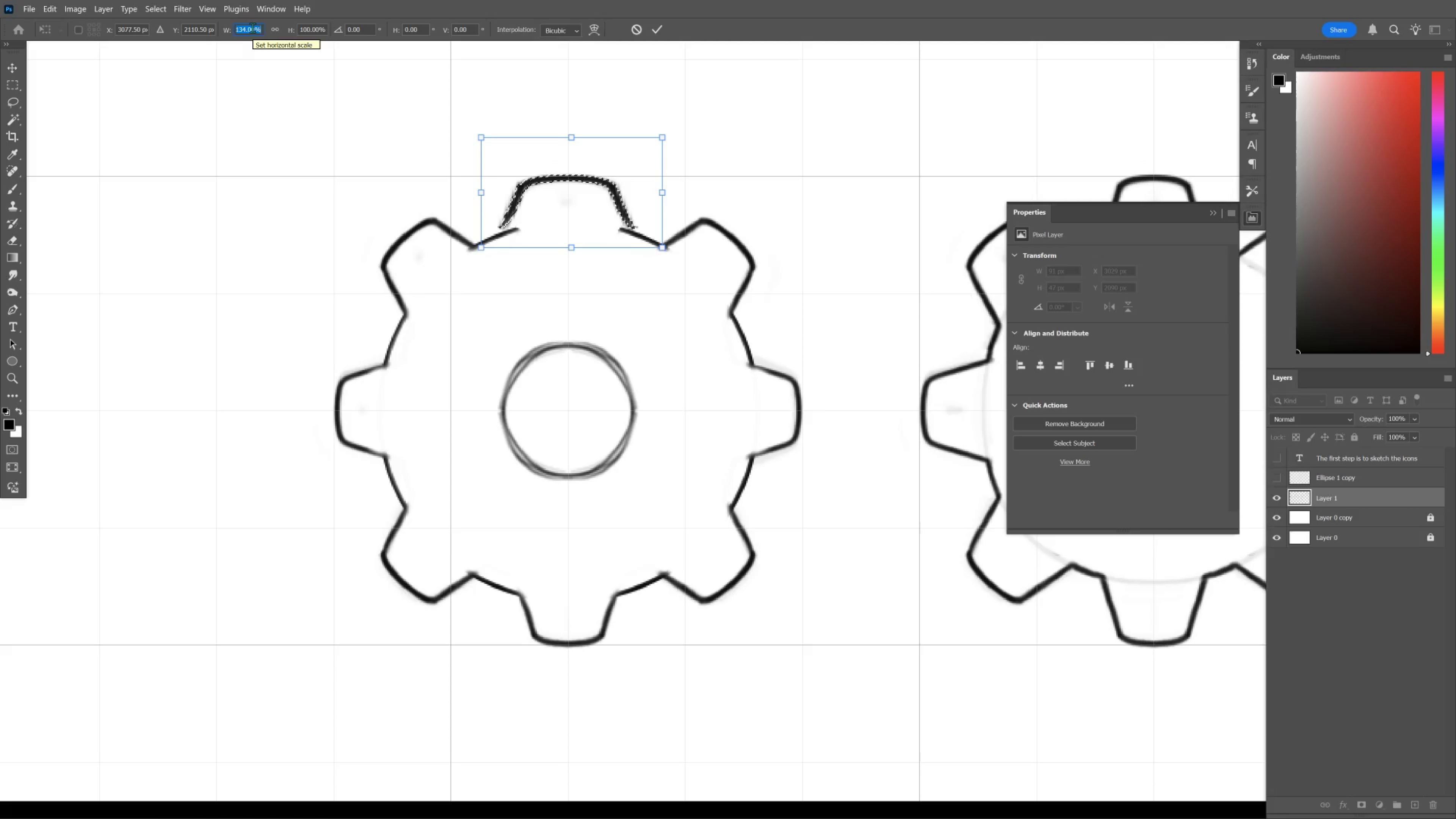 
hold_key(key=ShiftLeft, duration=0.9)
 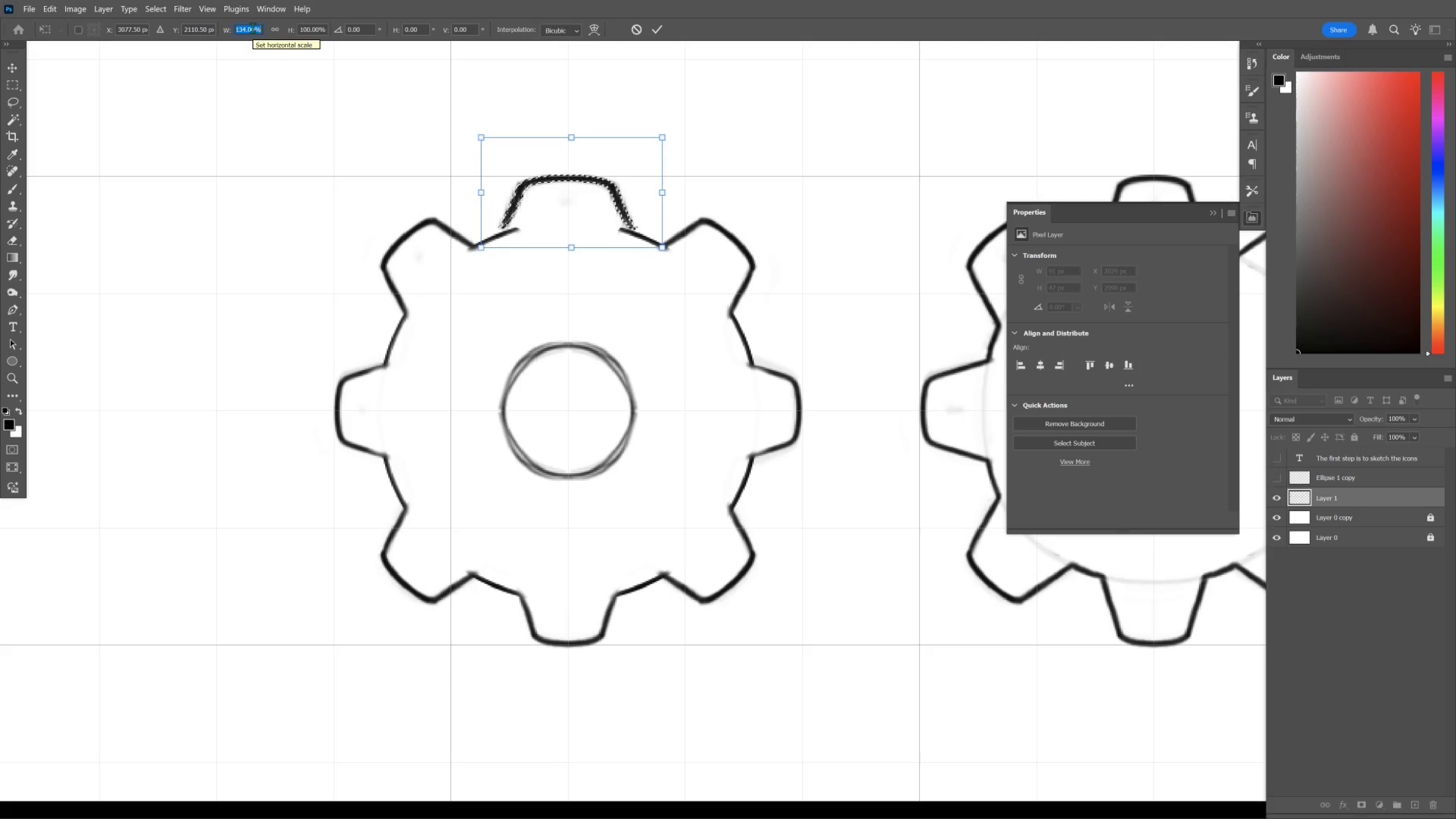 
key(Numpad1)
 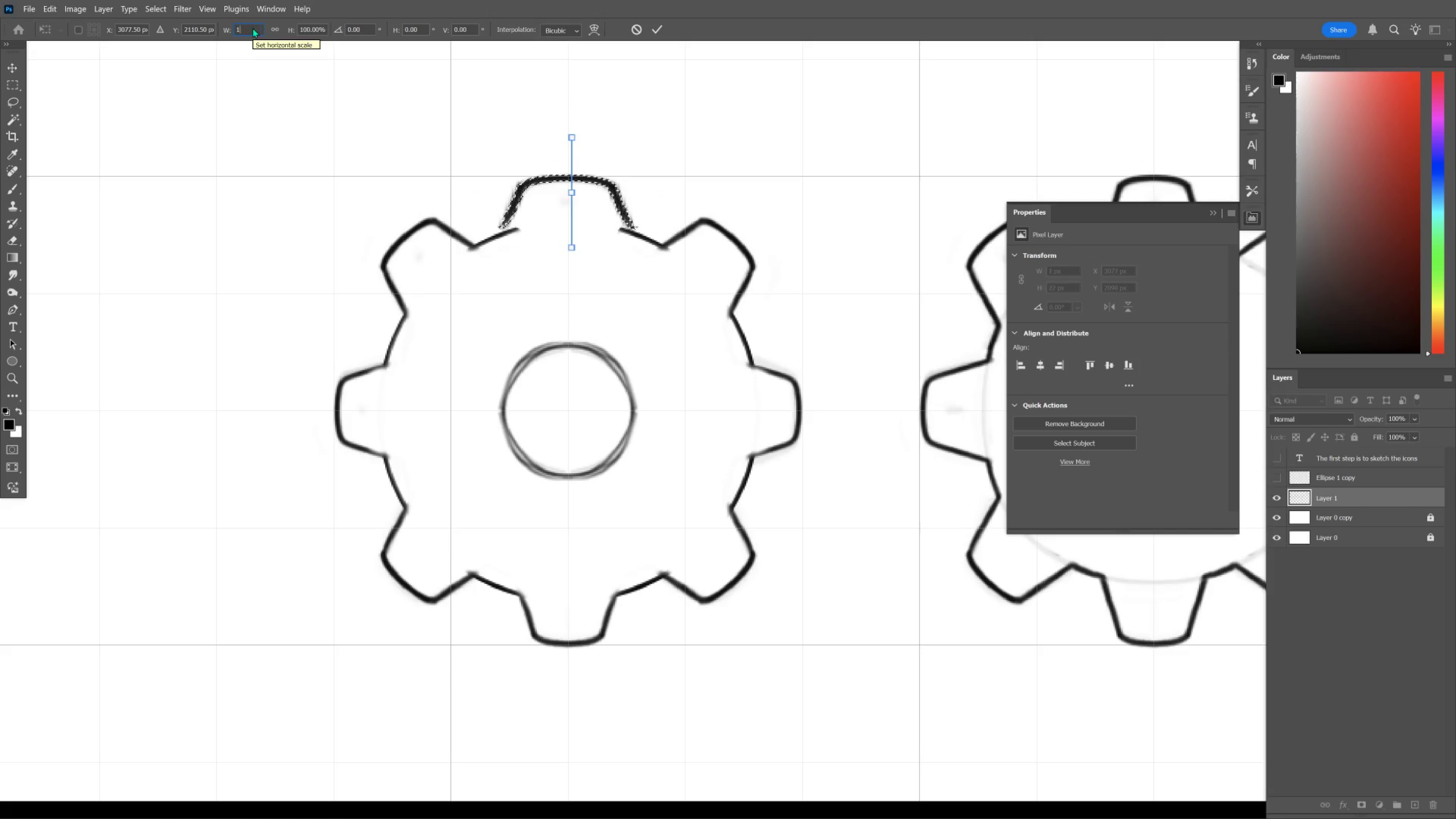 
key(Numpad3)
 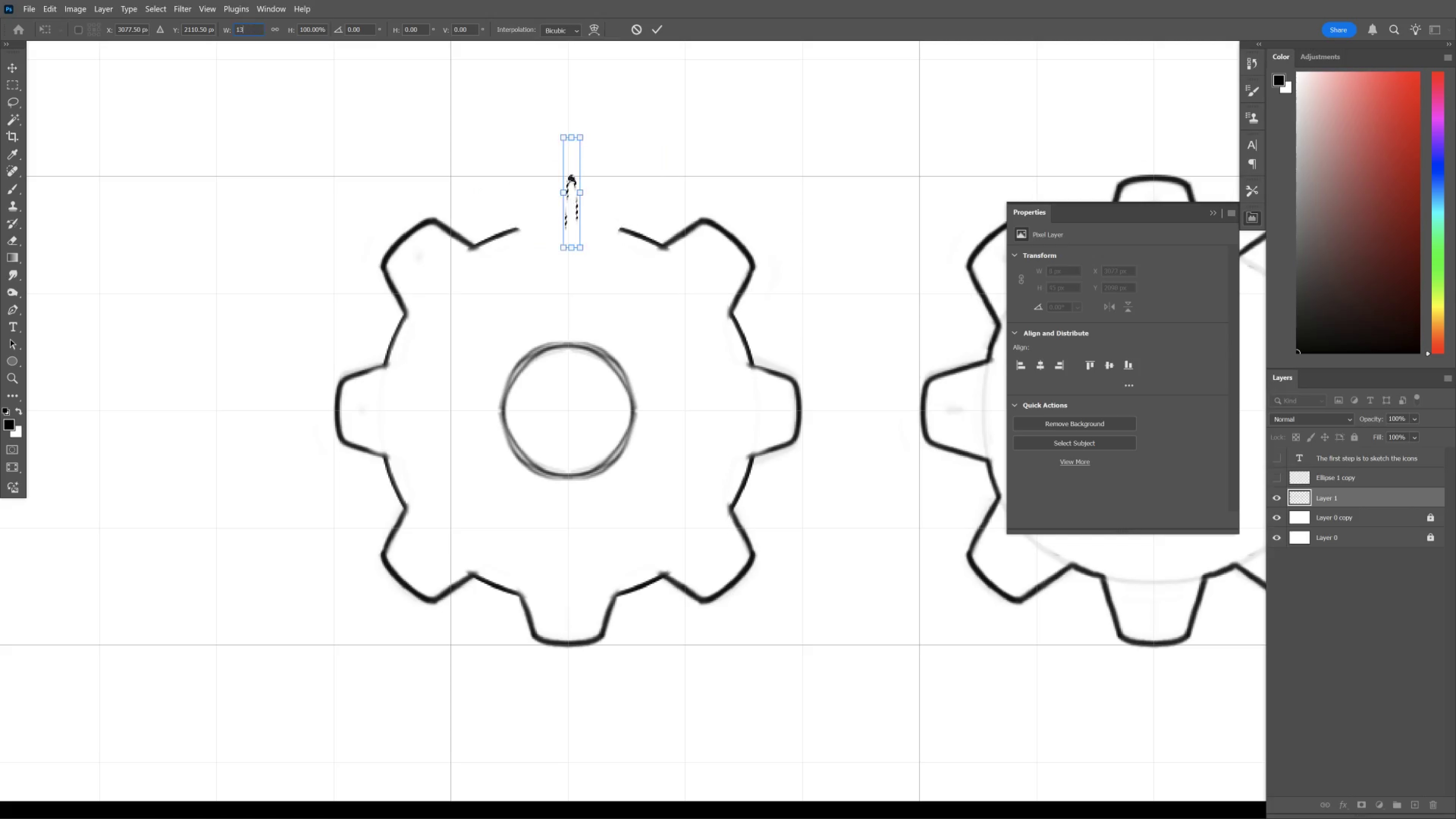 
key(Numpad0)
 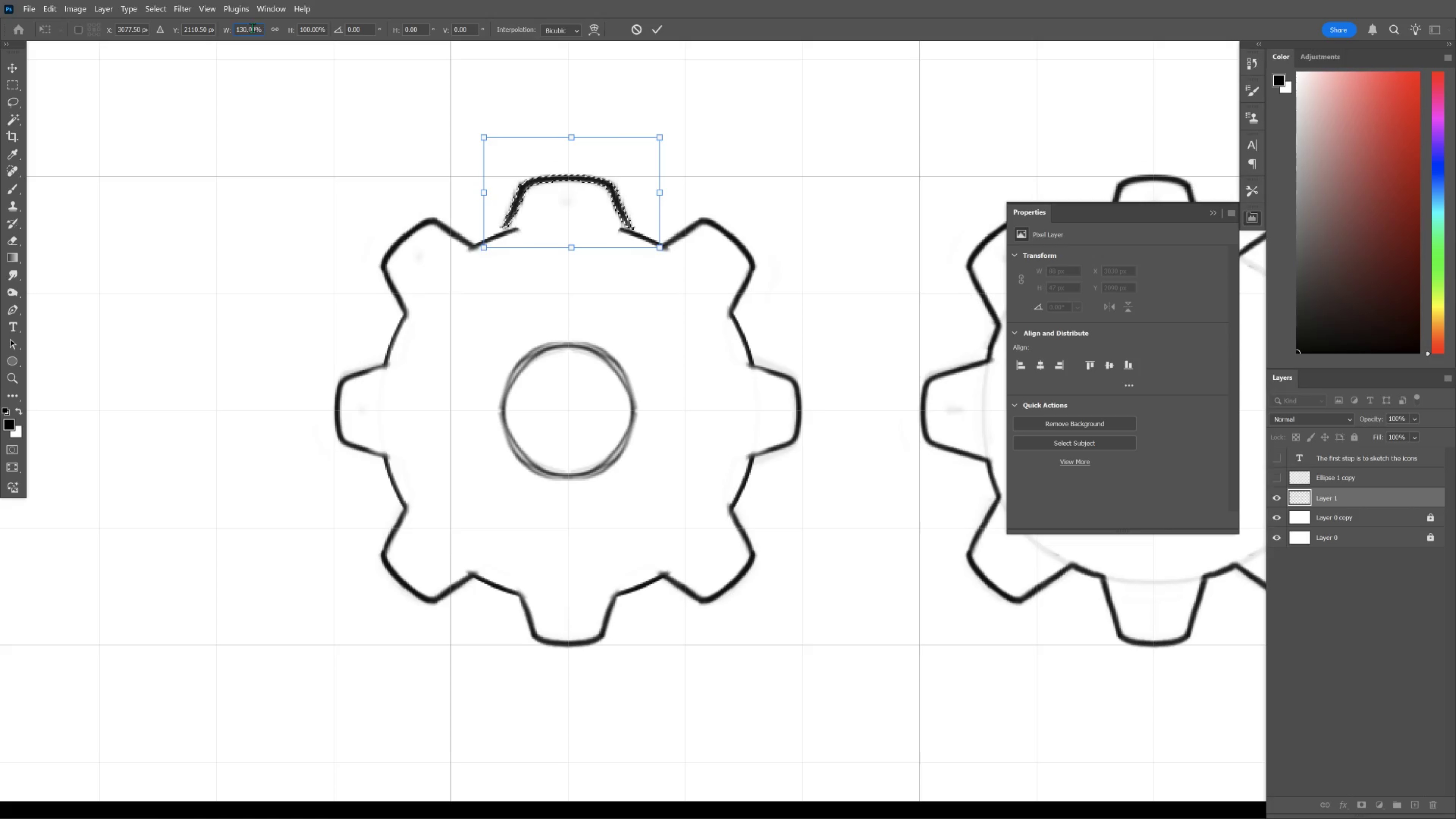 
key(NumpadEnter)
 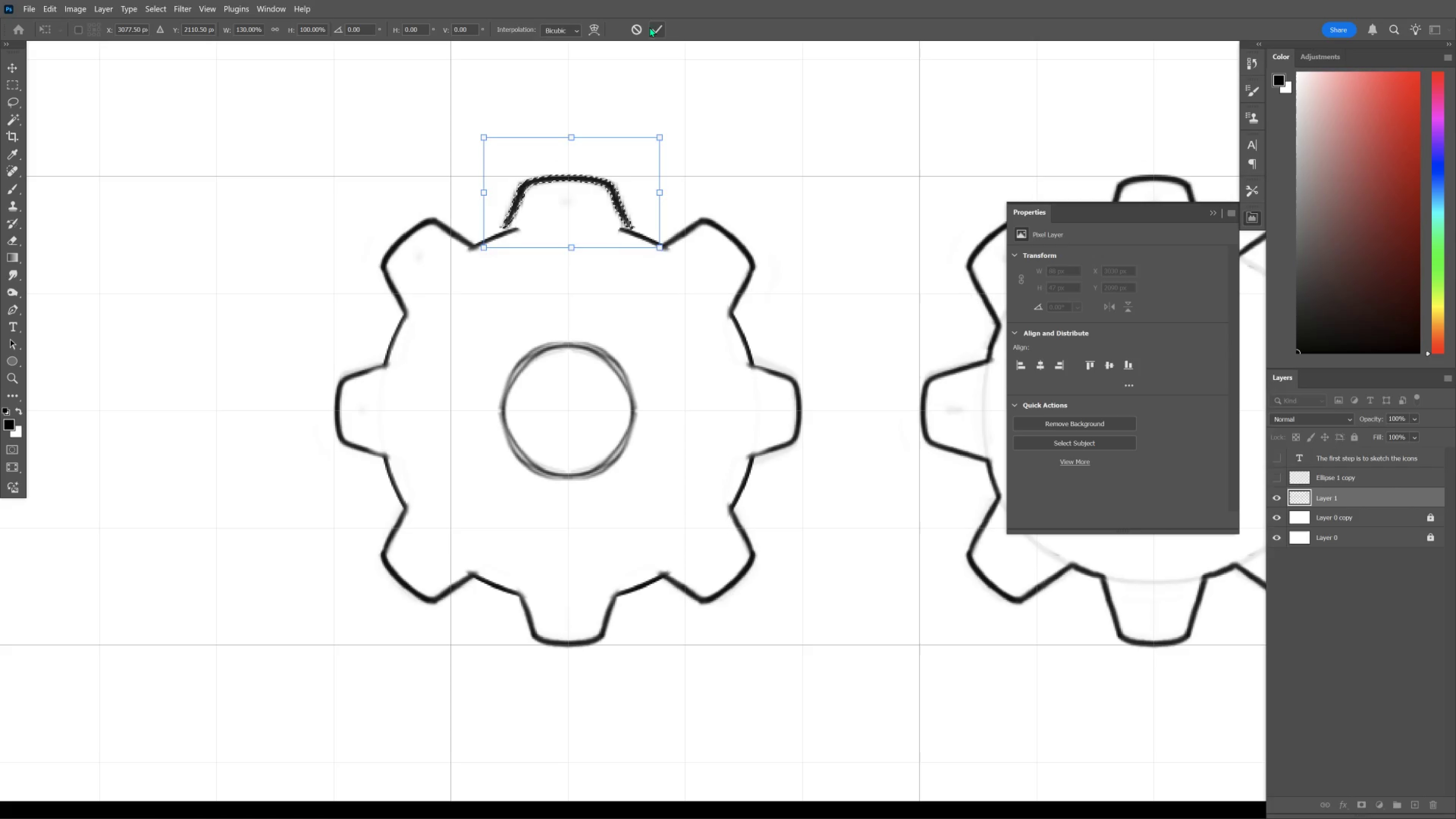 
hold_key(key=Space, duration=0.71)
 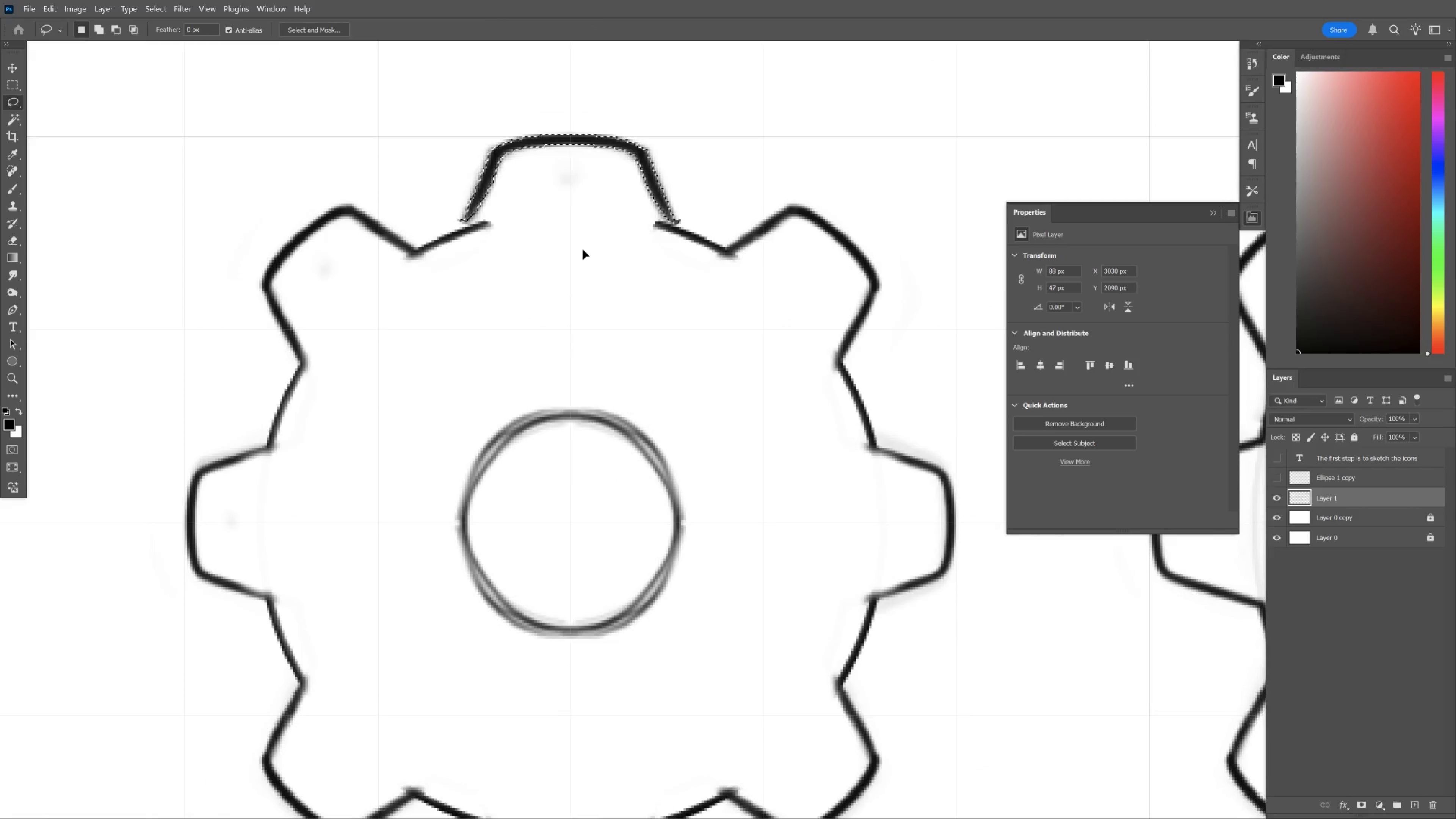 
hold_key(key=ControlLeft, duration=1.51)
left_click_drag(start_coordinate=[564, 238], to_coordinate=[583, 249])
 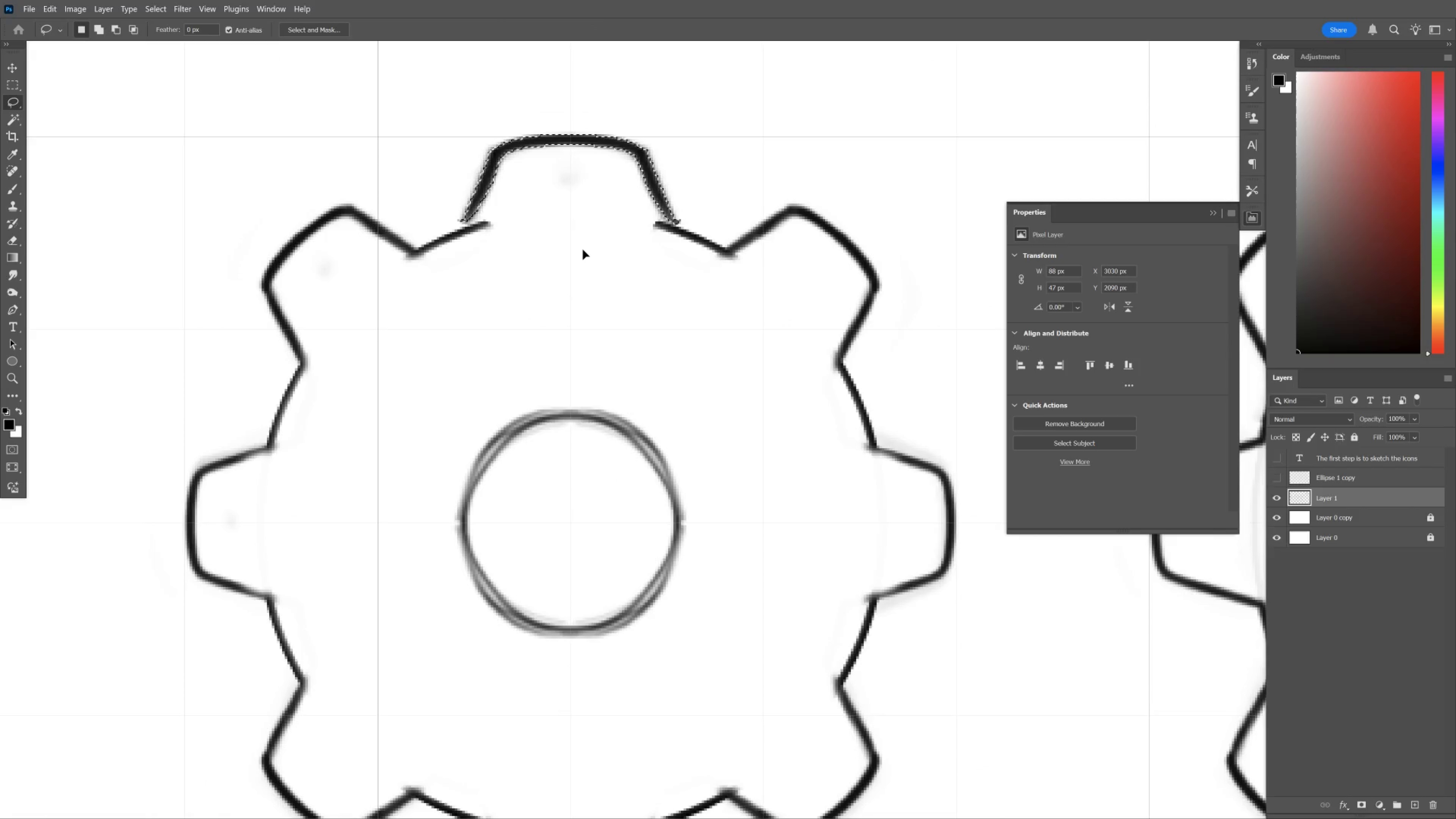 
key(Control+H)
 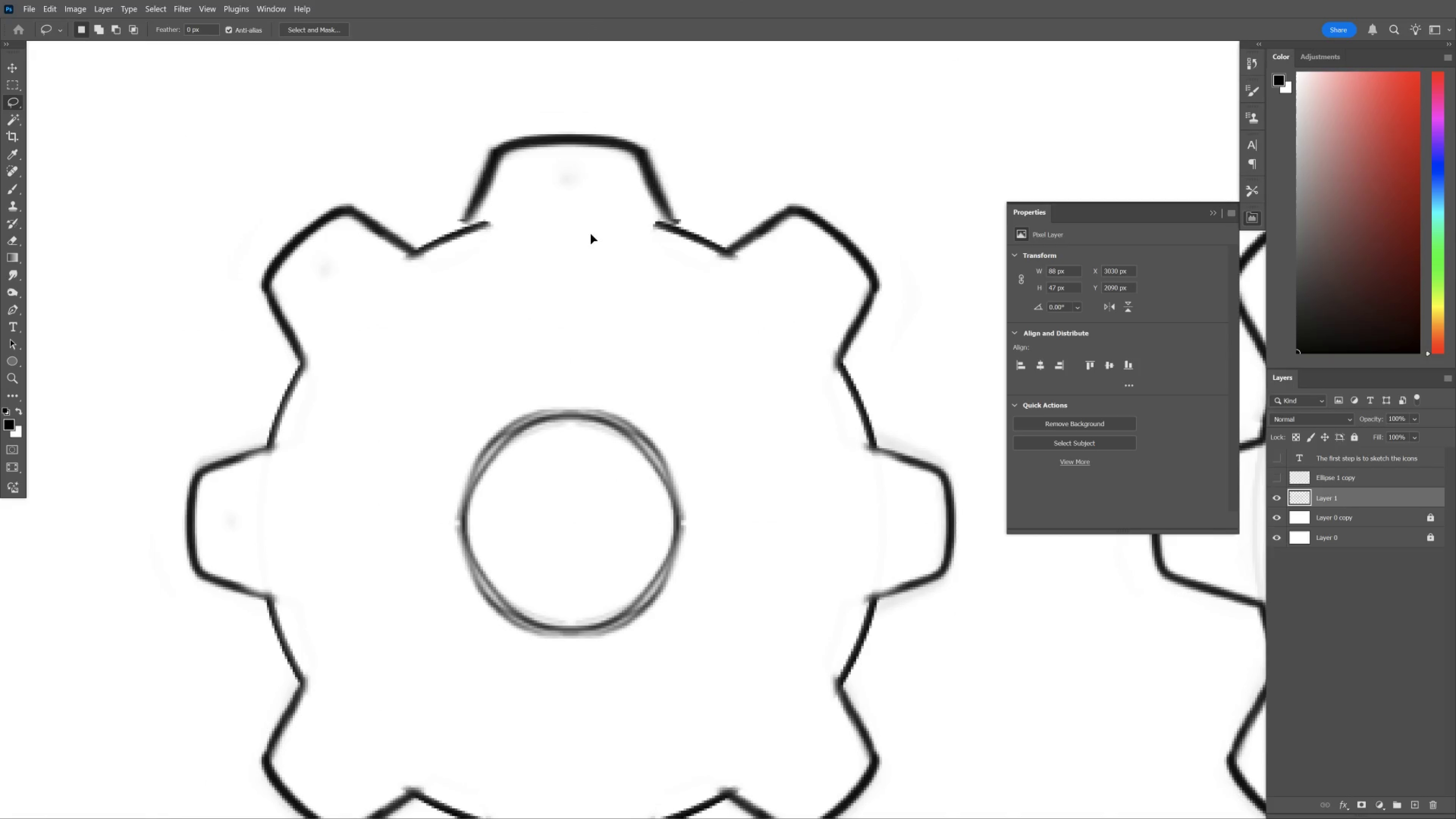 
hold_key(key=Space, duration=0.58)
 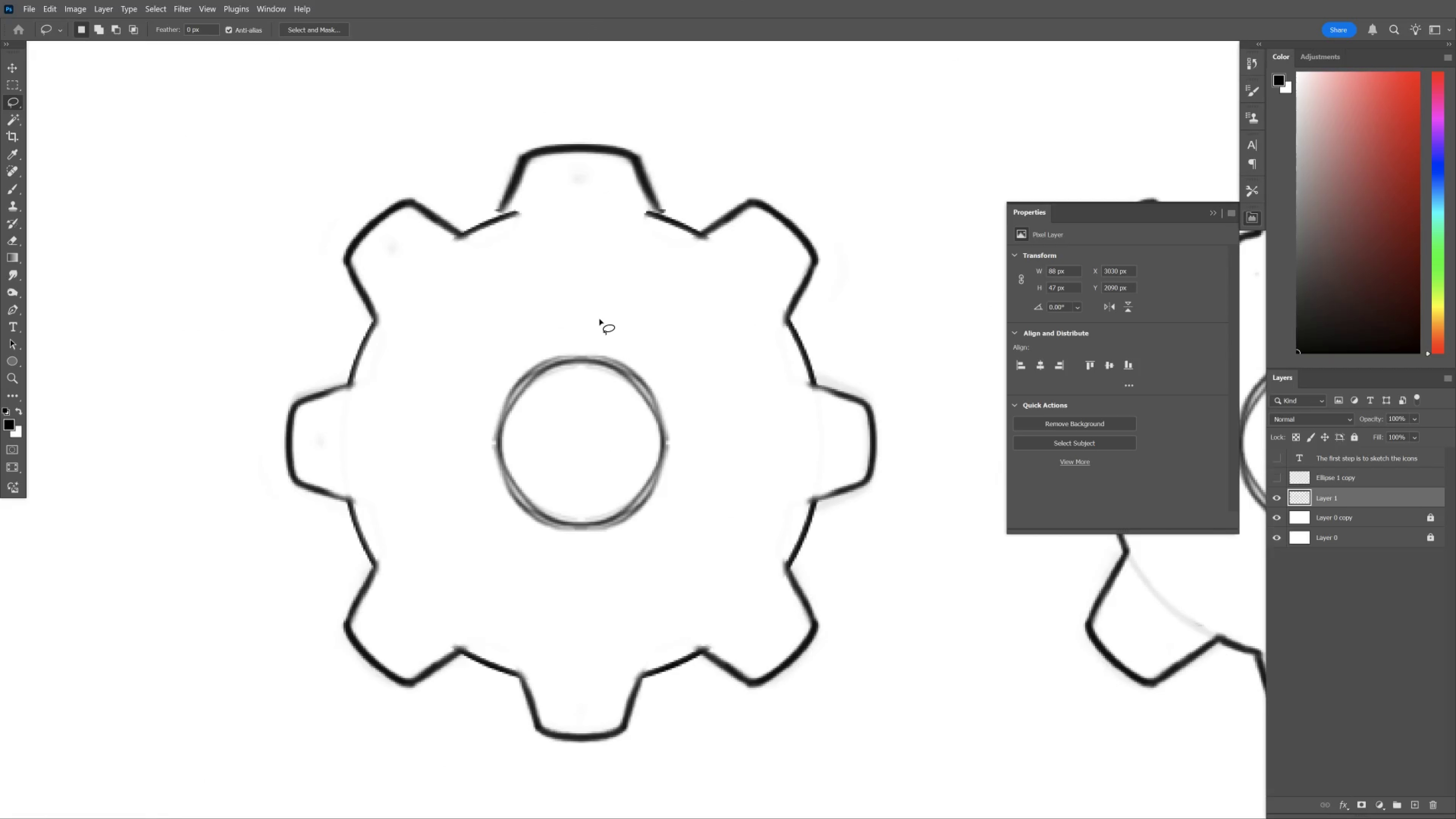 
left_click_drag(start_coordinate=[616, 176], to_coordinate=[606, 195])
 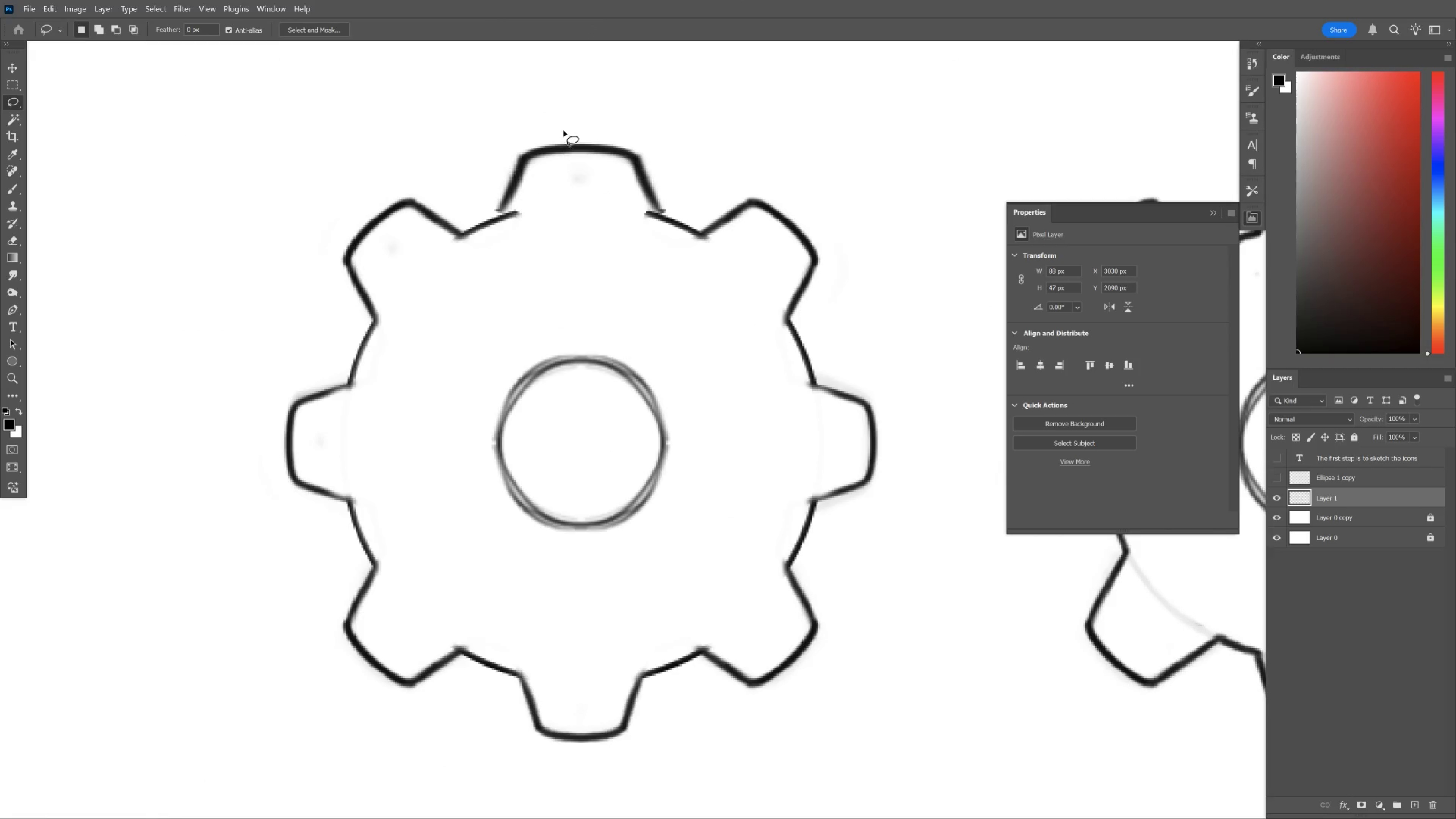 
key(Control+D)
 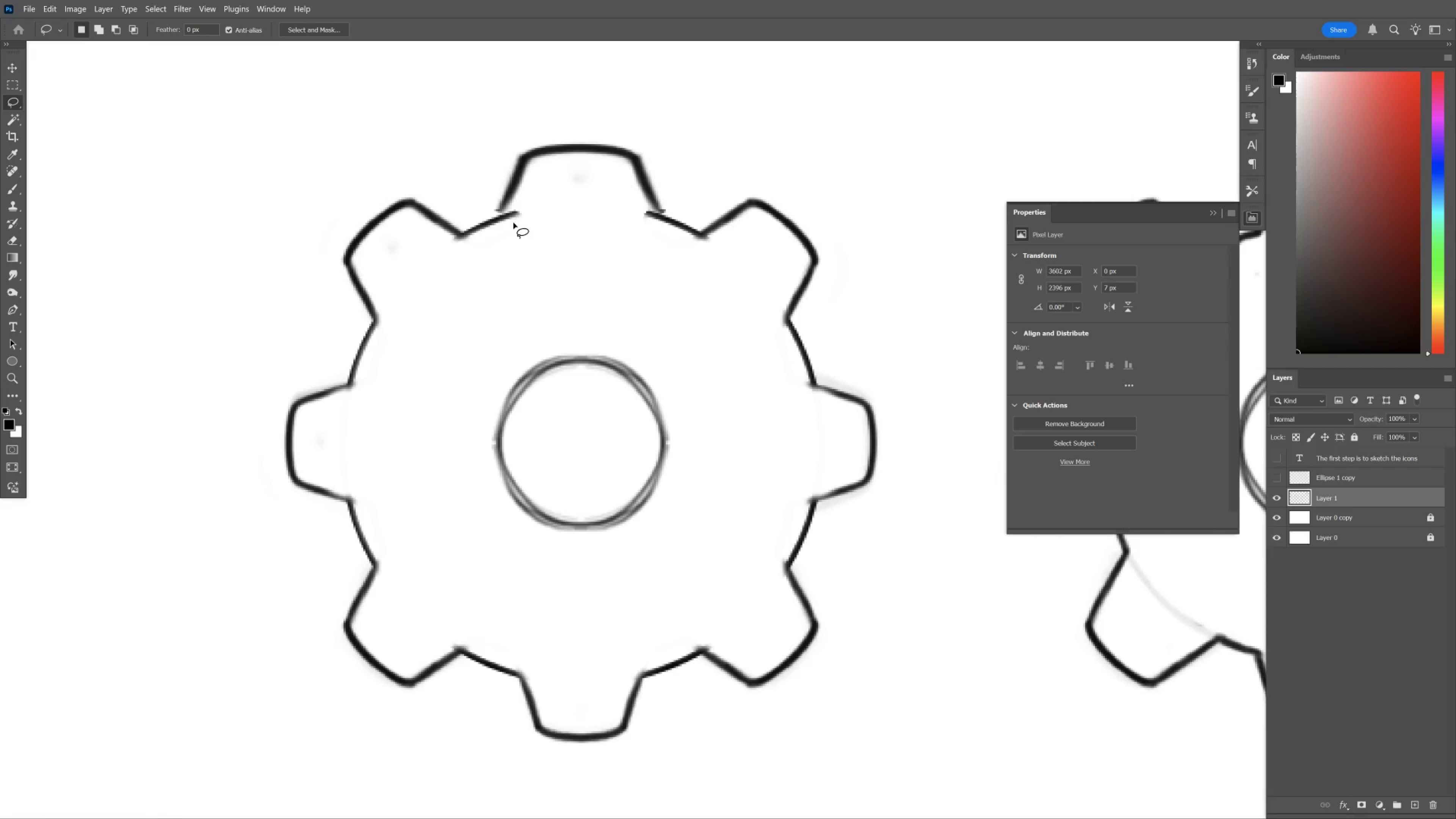 
key(B)
 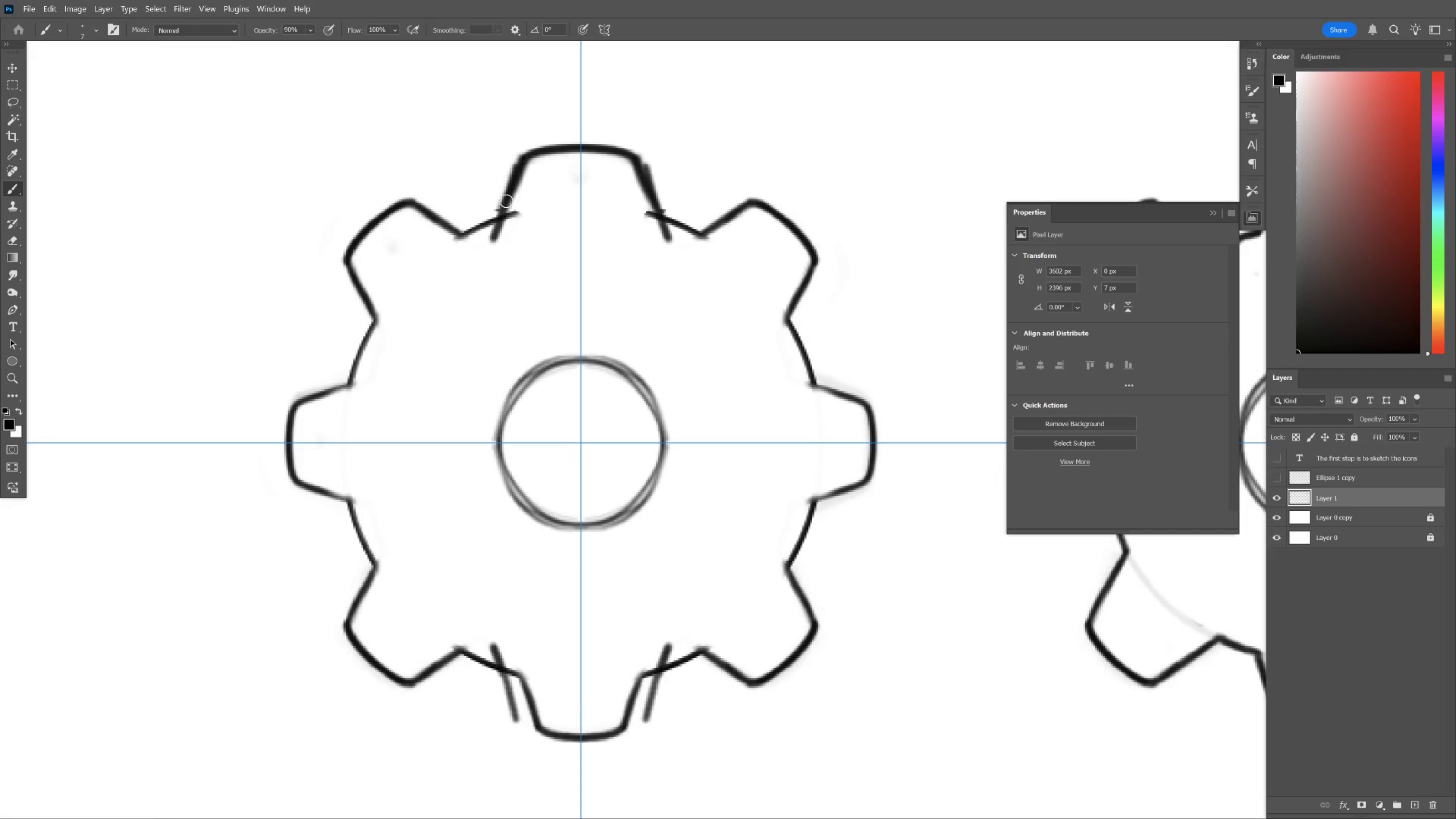 
key(Control+ControlLeft)
 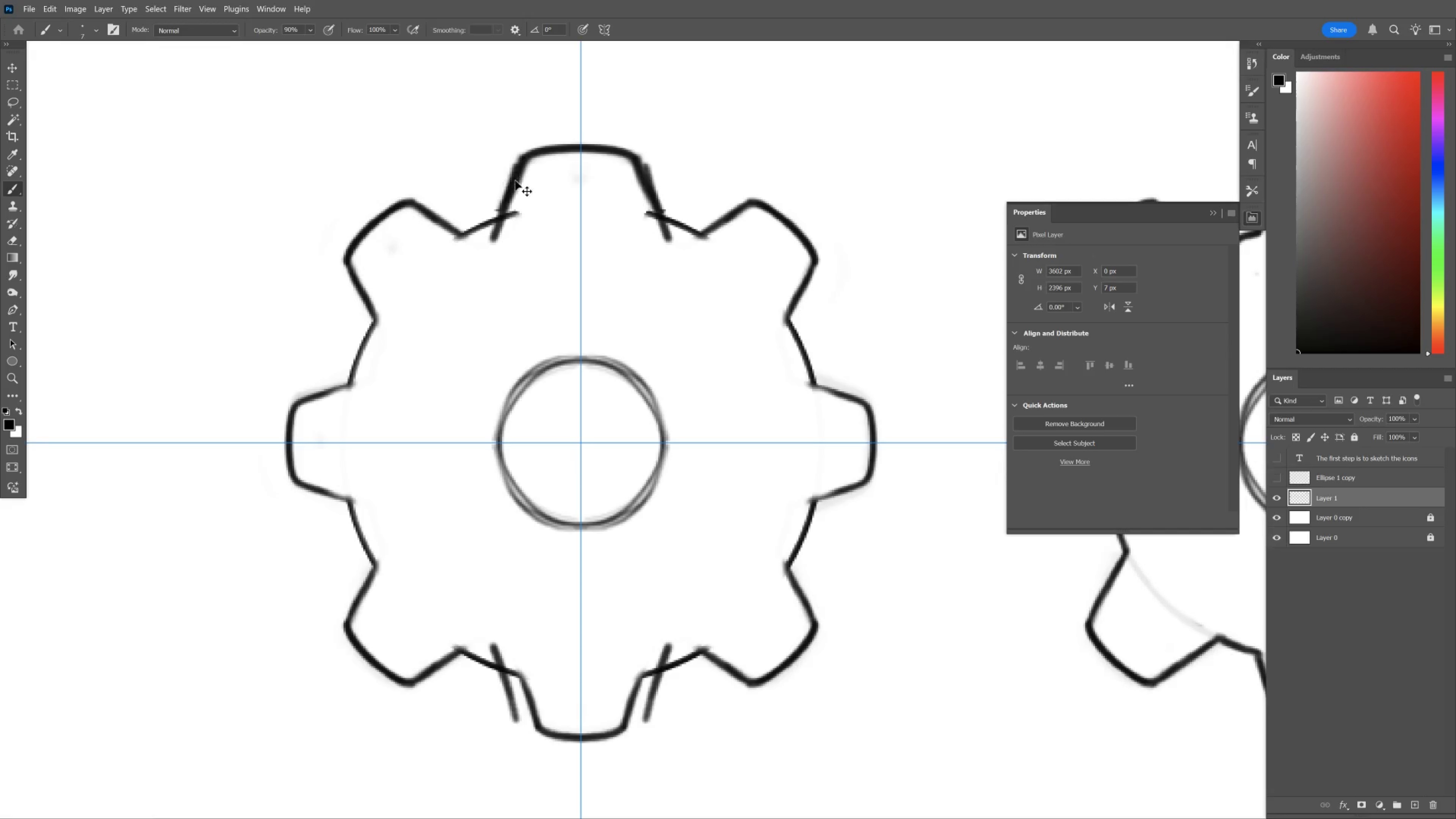 
key(Control+Z)
 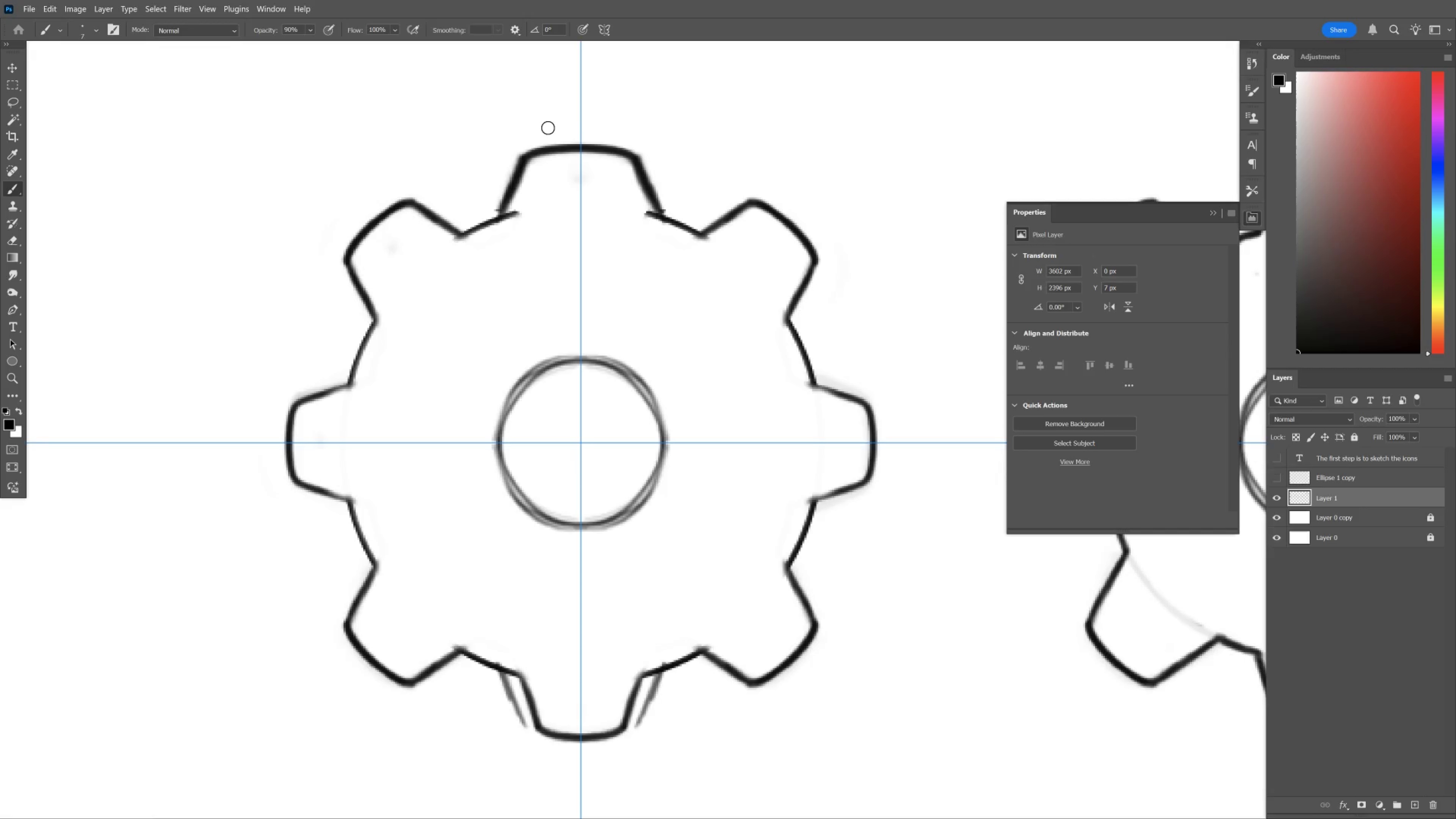 
hold_key(key=Backquote, duration=1.53)
 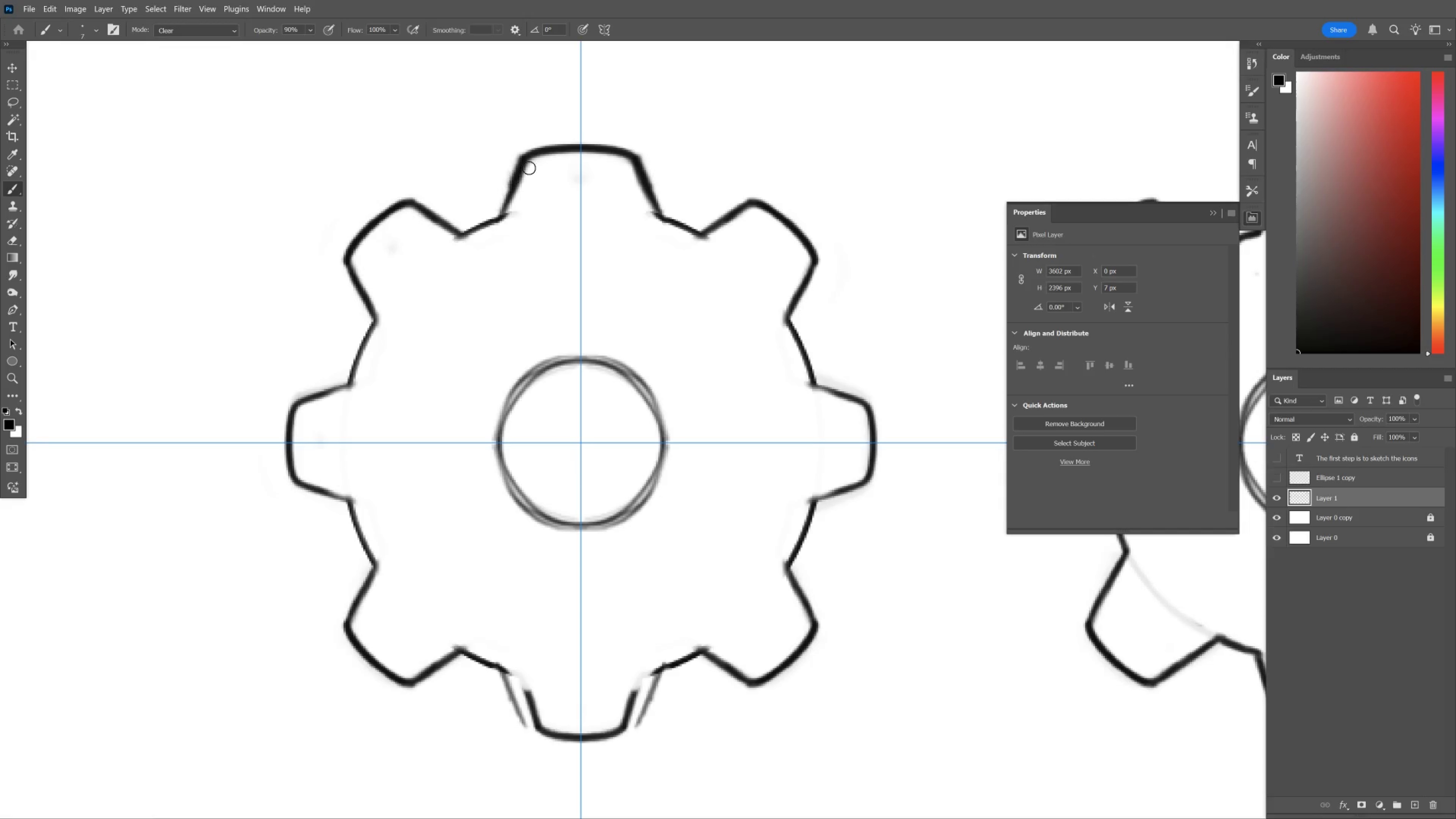 
hold_key(key=Backquote, duration=0.83)
 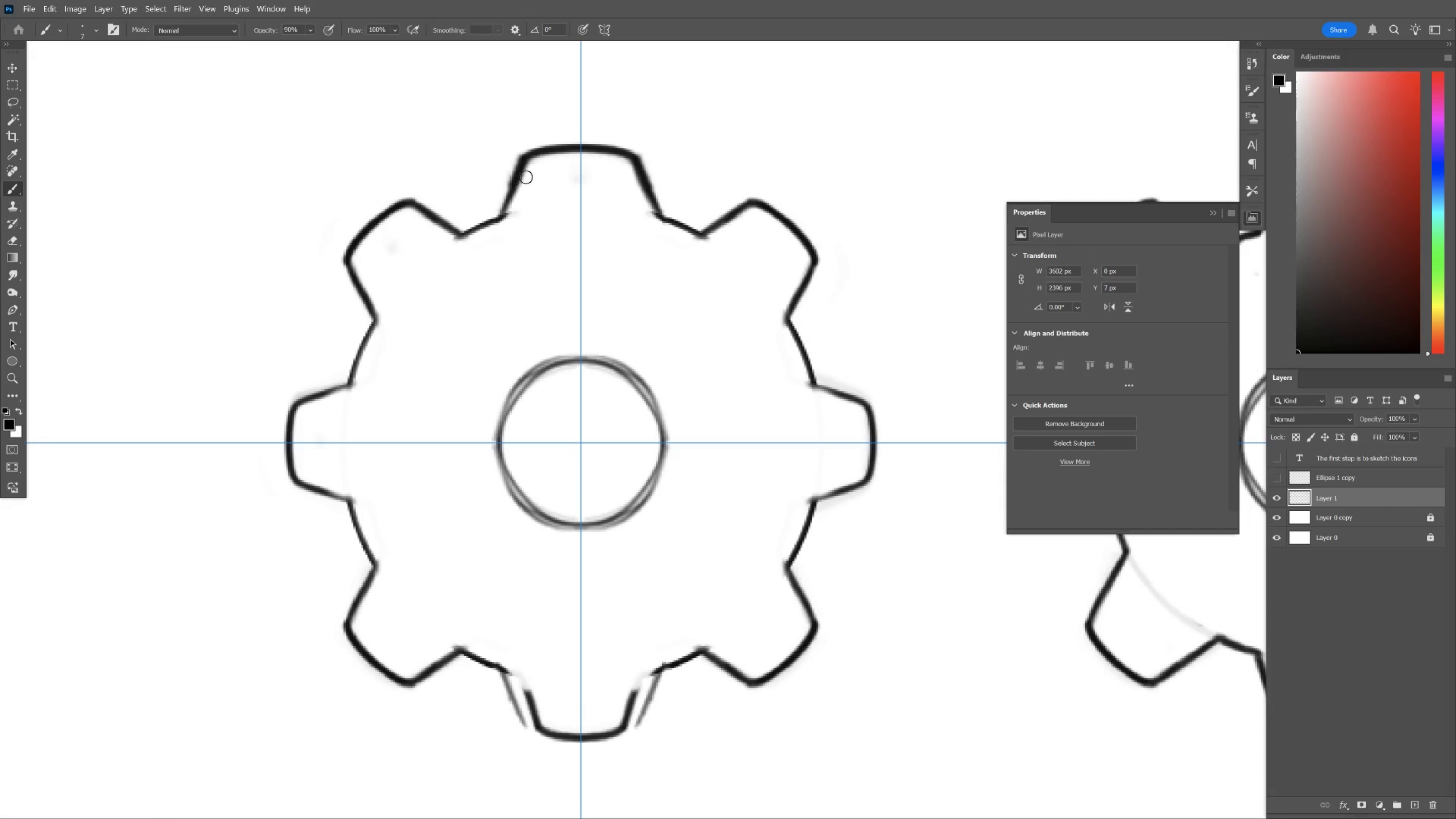 
hold_key(key=Backquote, duration=0.58)
 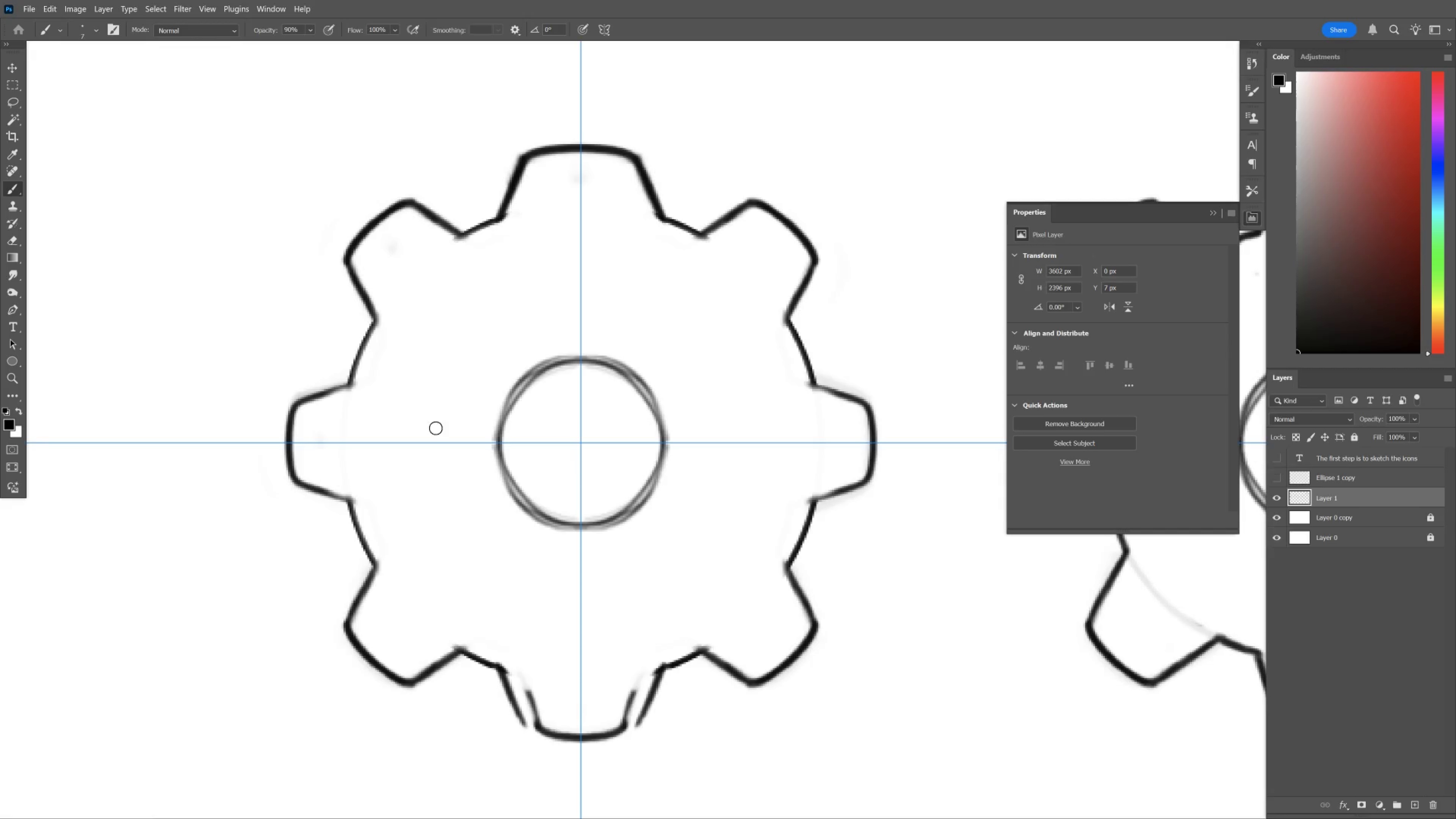 
key(L)
 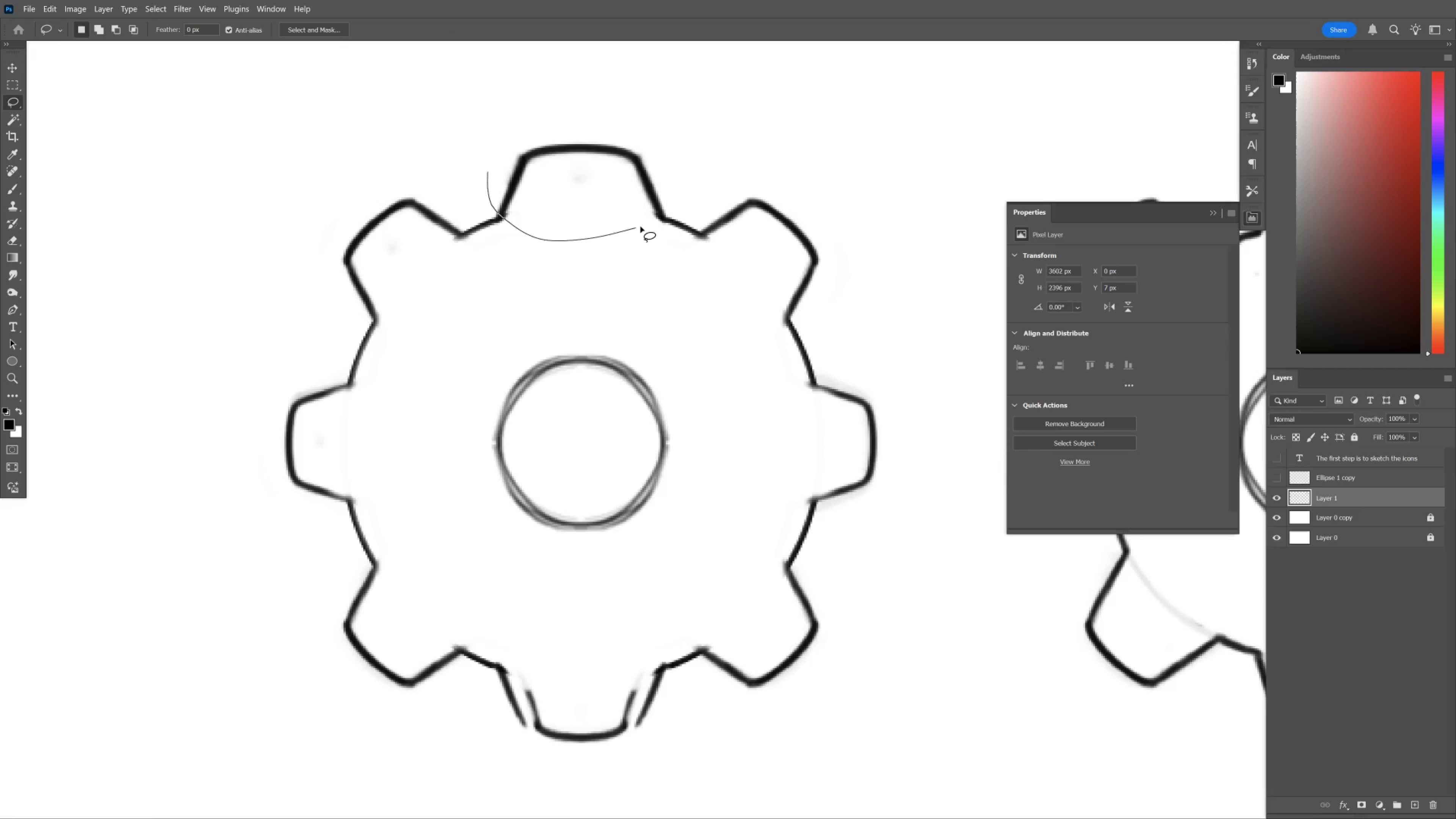 
hold_key(key=AltLeft, duration=0.86)
left_click_drag(start_coordinate=[582, 144], to_coordinate=[480, 271])
 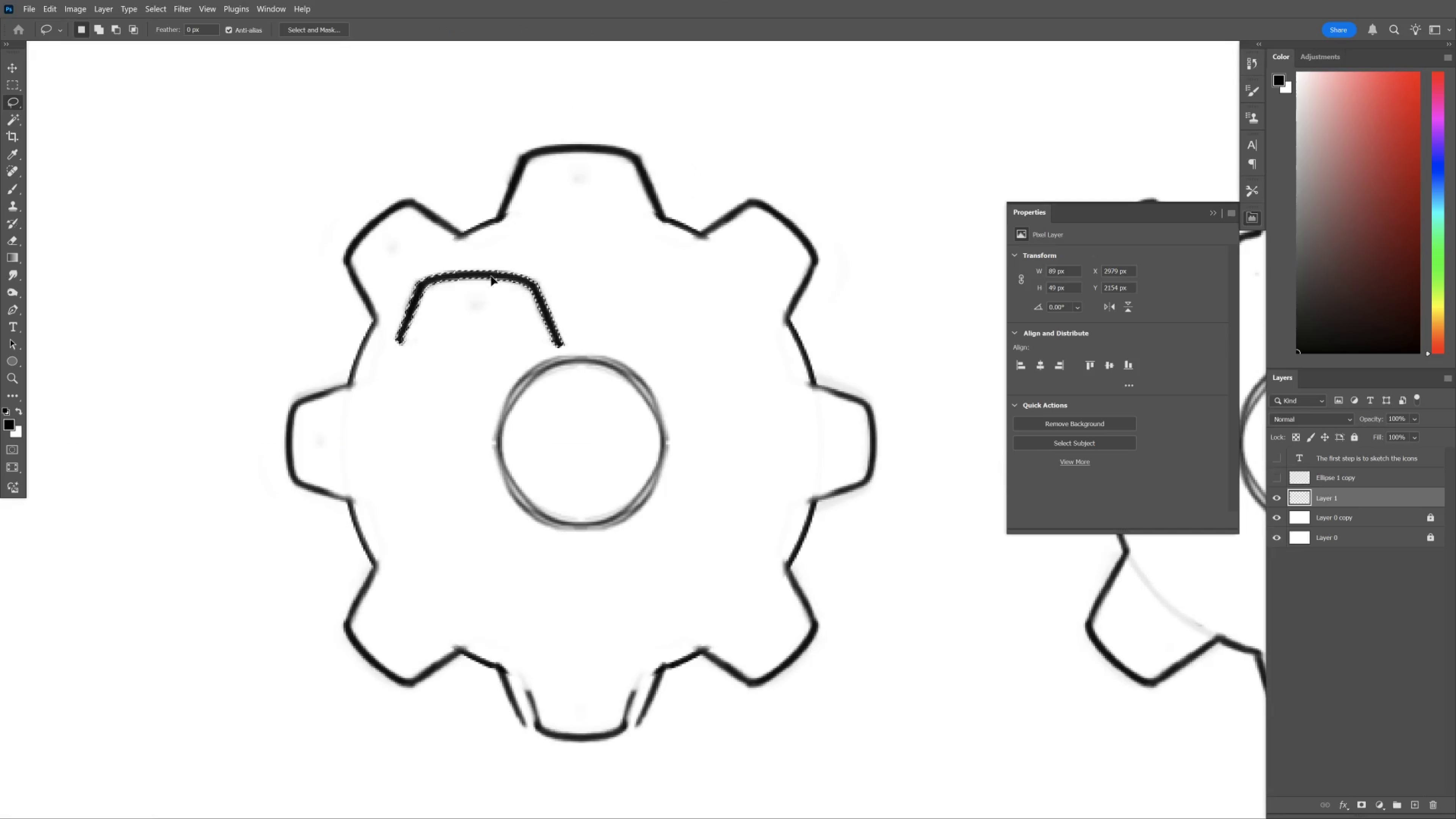 
key(Control+T)
 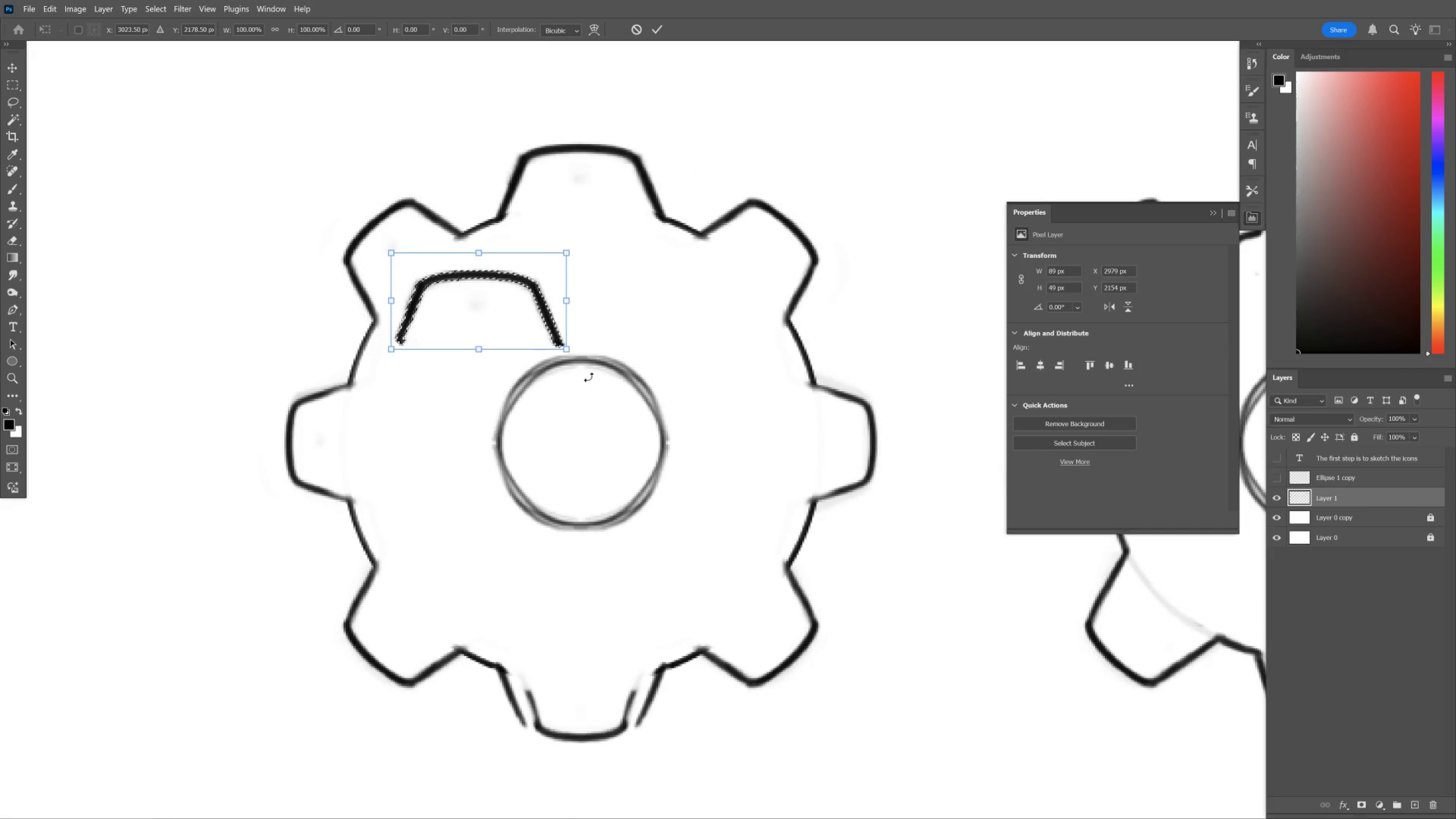 
left_click_drag(start_coordinate=[588, 377], to_coordinate=[620, 298])
 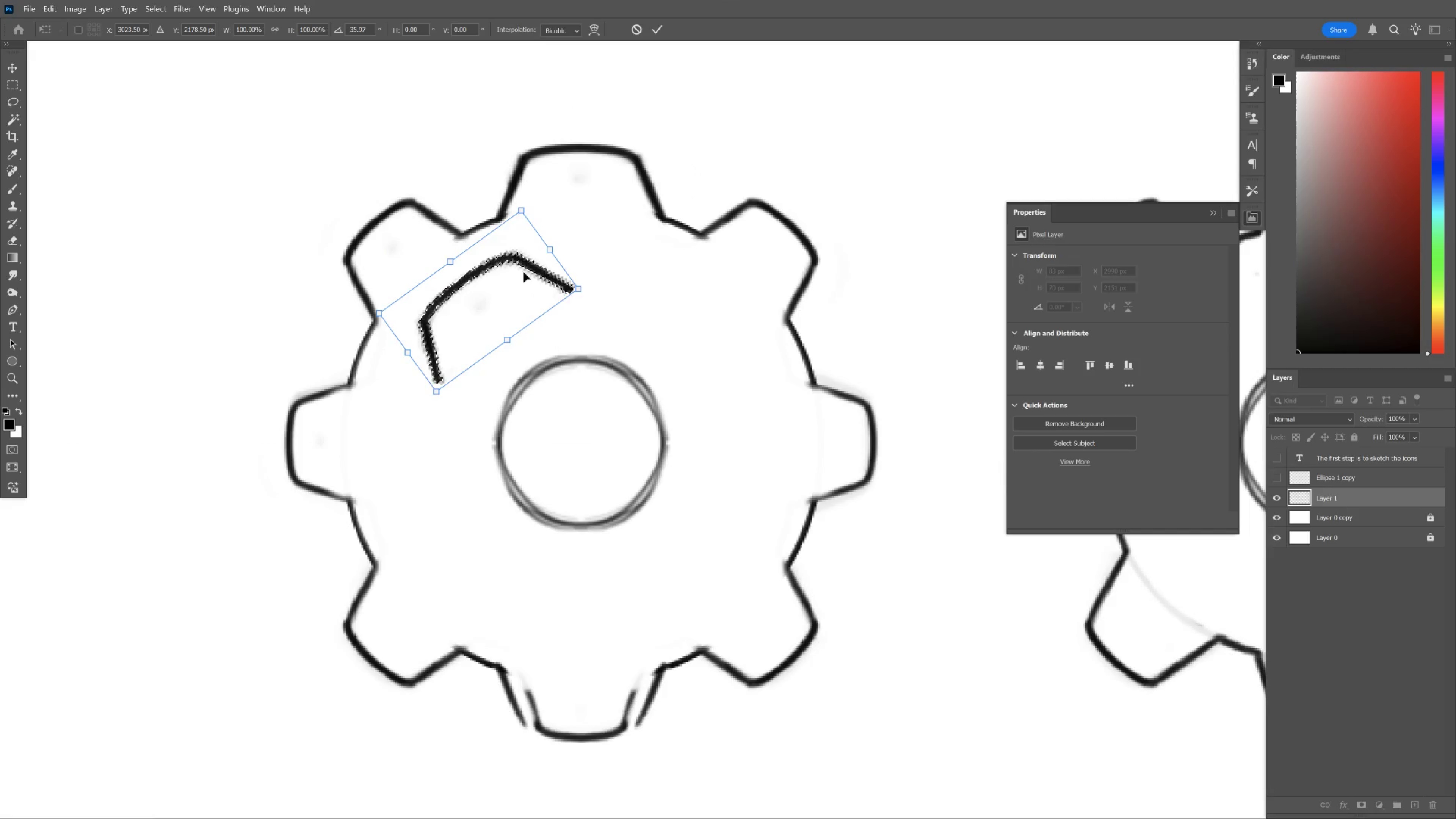 
left_click_drag(start_coordinate=[526, 266], to_coordinate=[437, 205])
 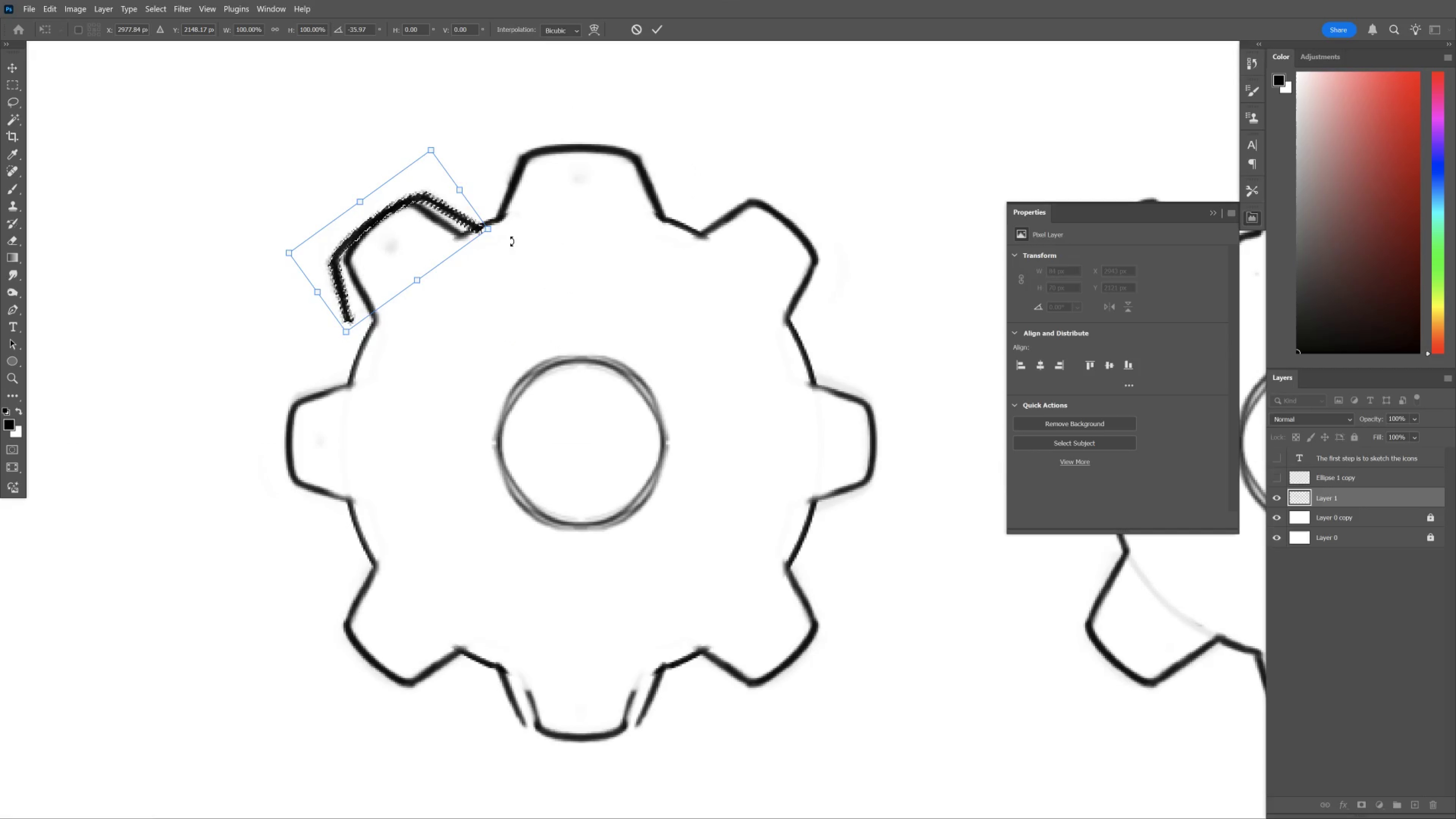 
left_click_drag(start_coordinate=[512, 242], to_coordinate=[512, 228])
 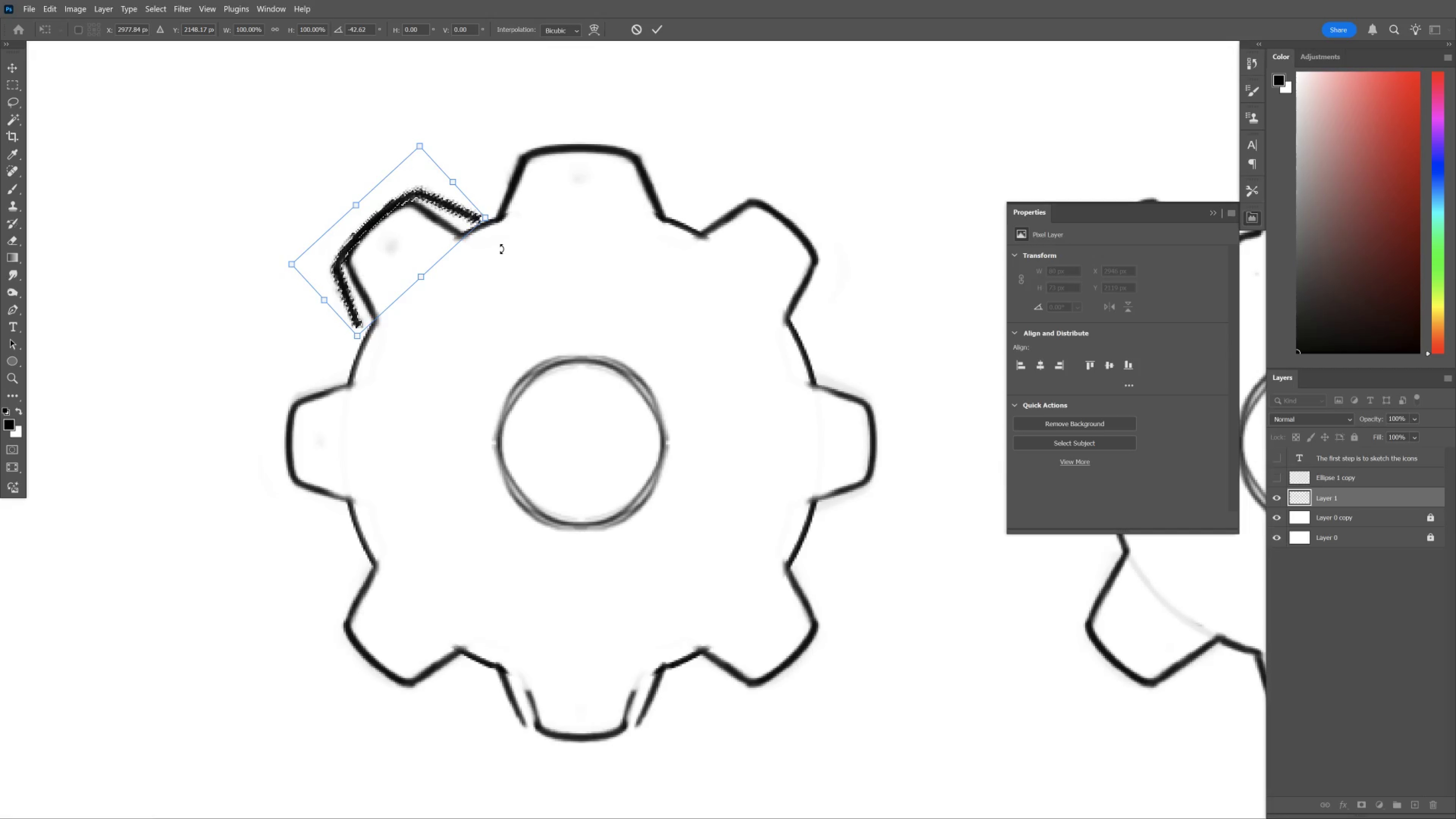 
hold_key(key=ControlLeft, duration=0.54)
 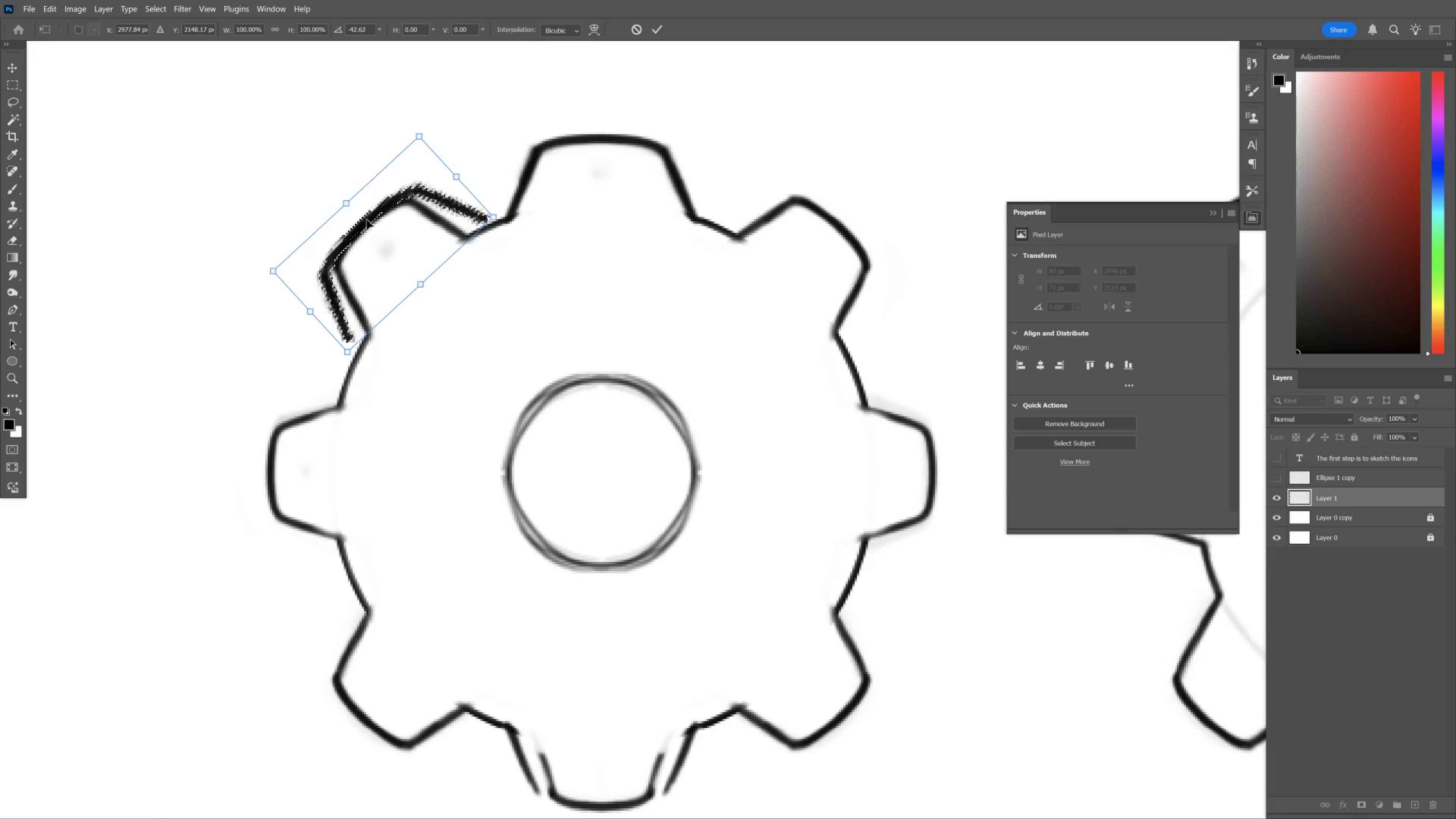 
hold_key(key=Space, duration=0.58)
 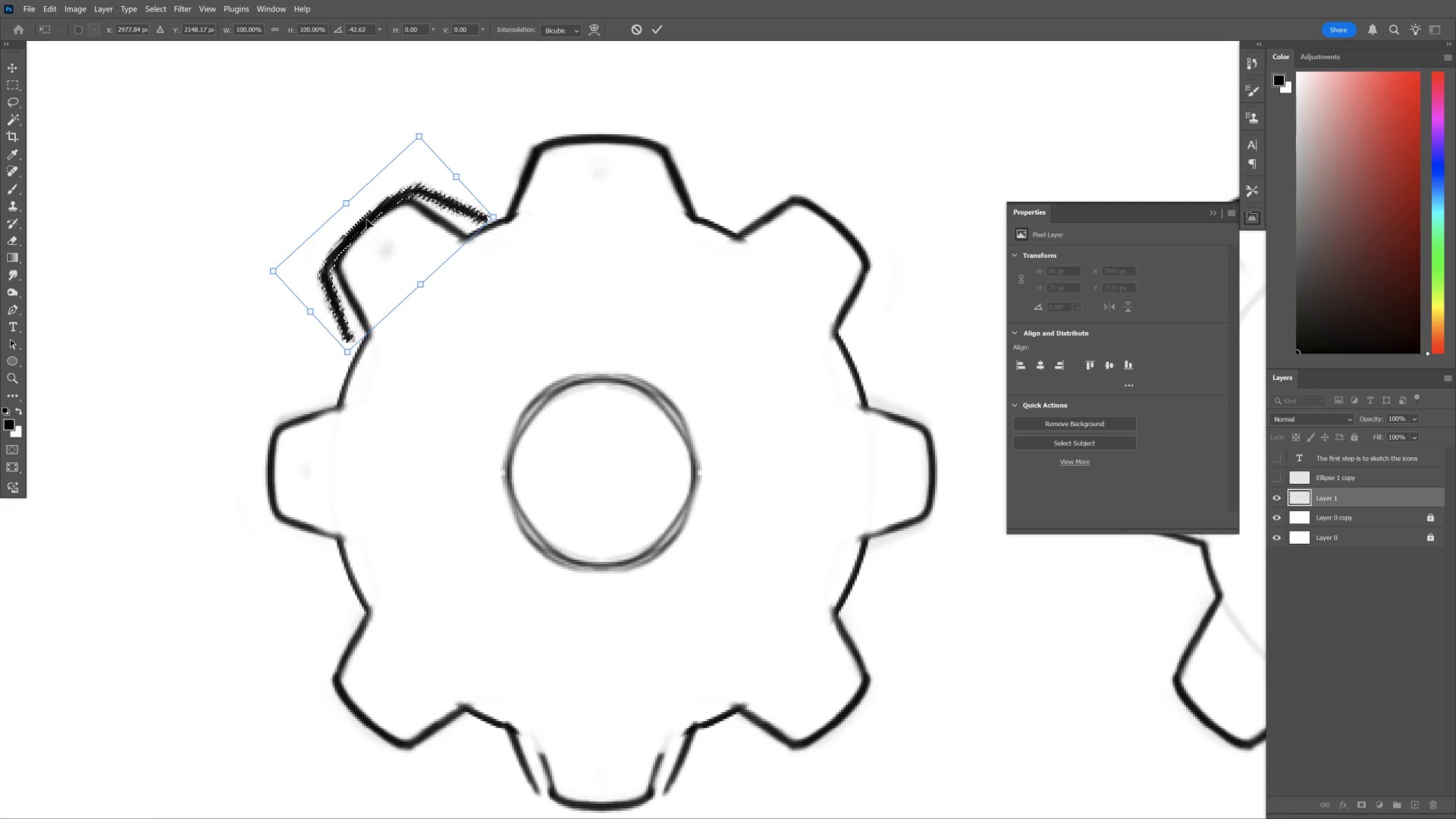 
left_click_drag(start_coordinate=[429, 217], to_coordinate=[445, 229])
 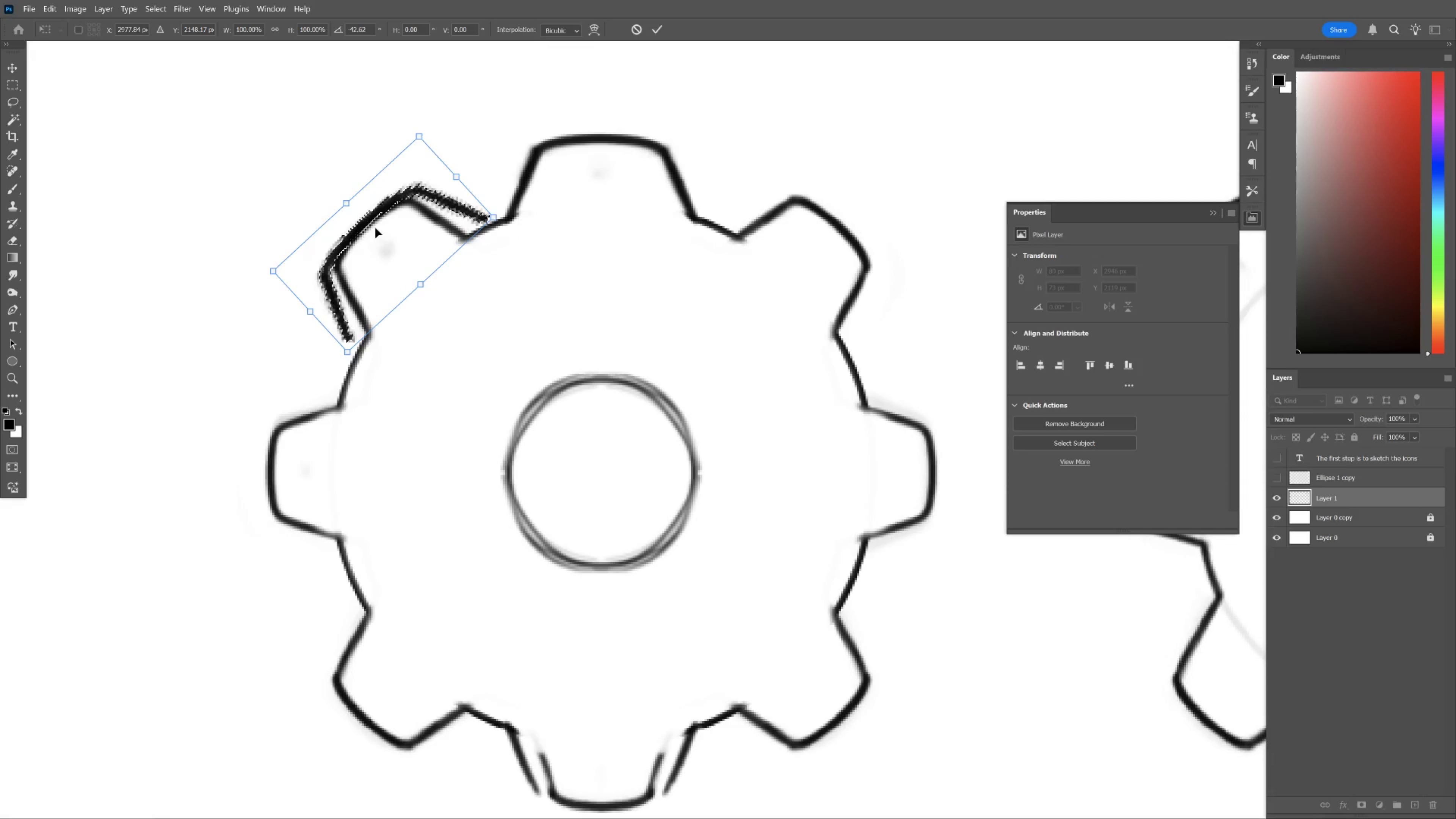 
left_click_drag(start_coordinate=[367, 219], to_coordinate=[367, 226])
 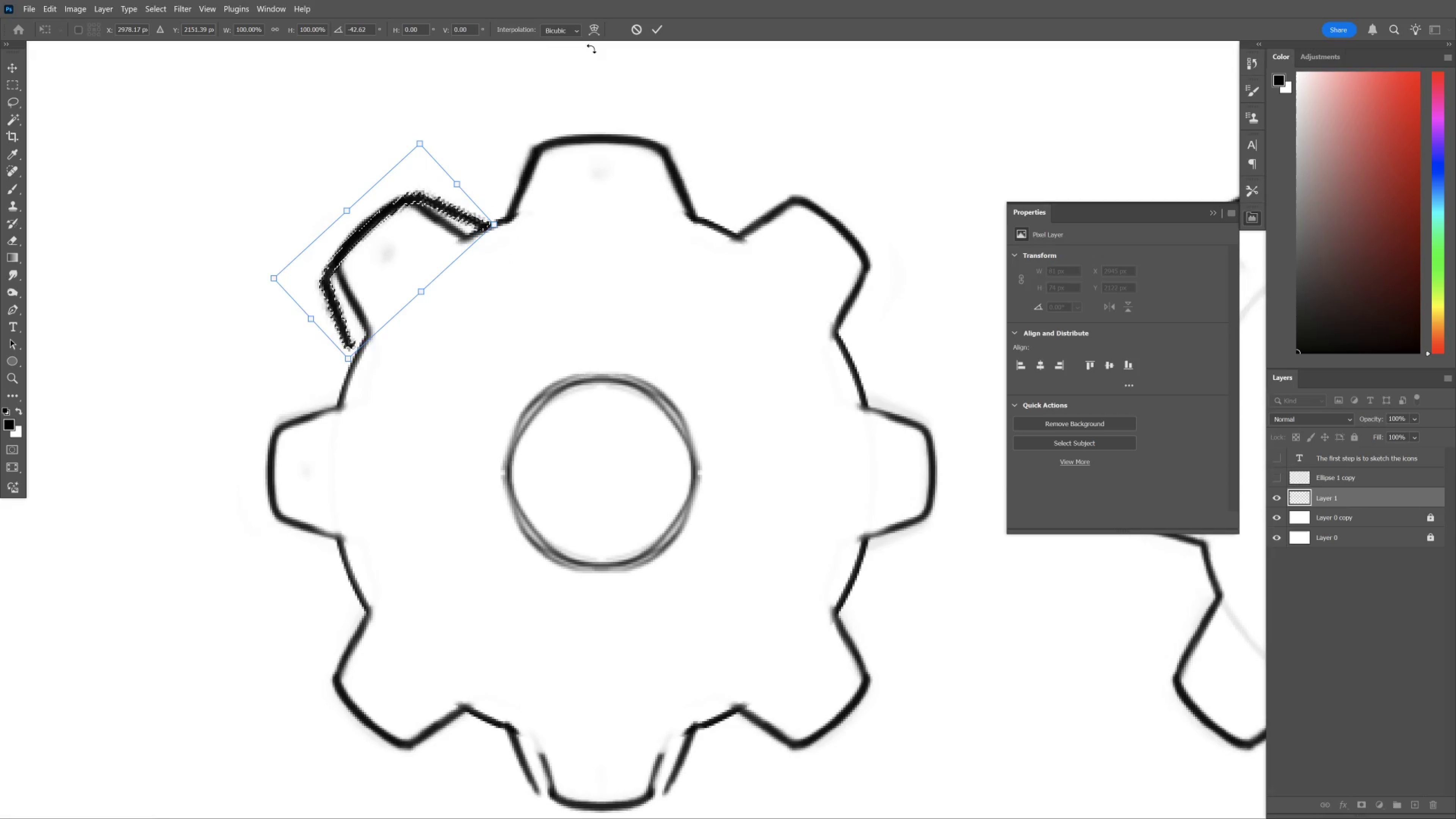 
left_click([660, 28])
 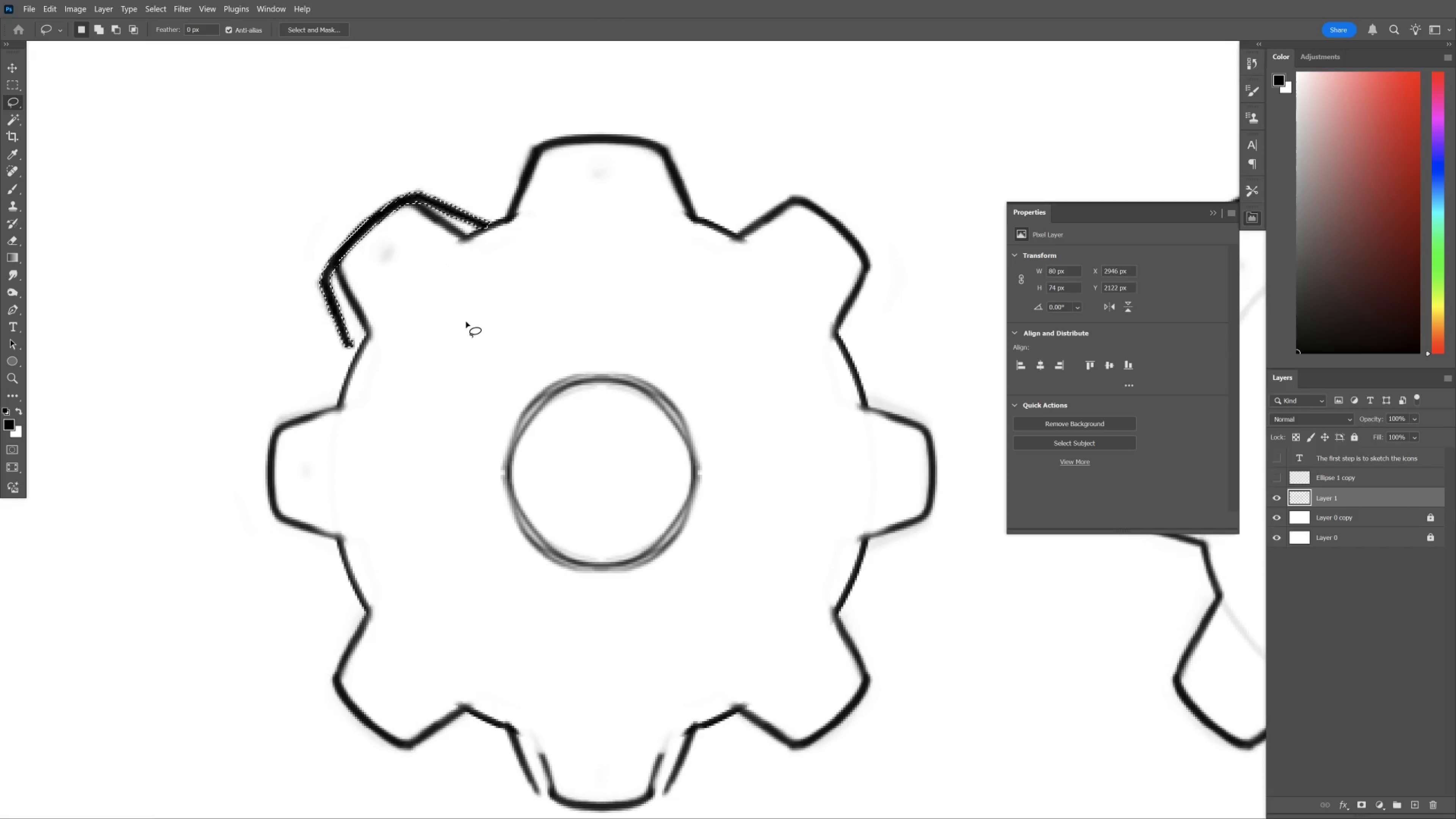 
hold_key(key=Space, duration=0.9)
 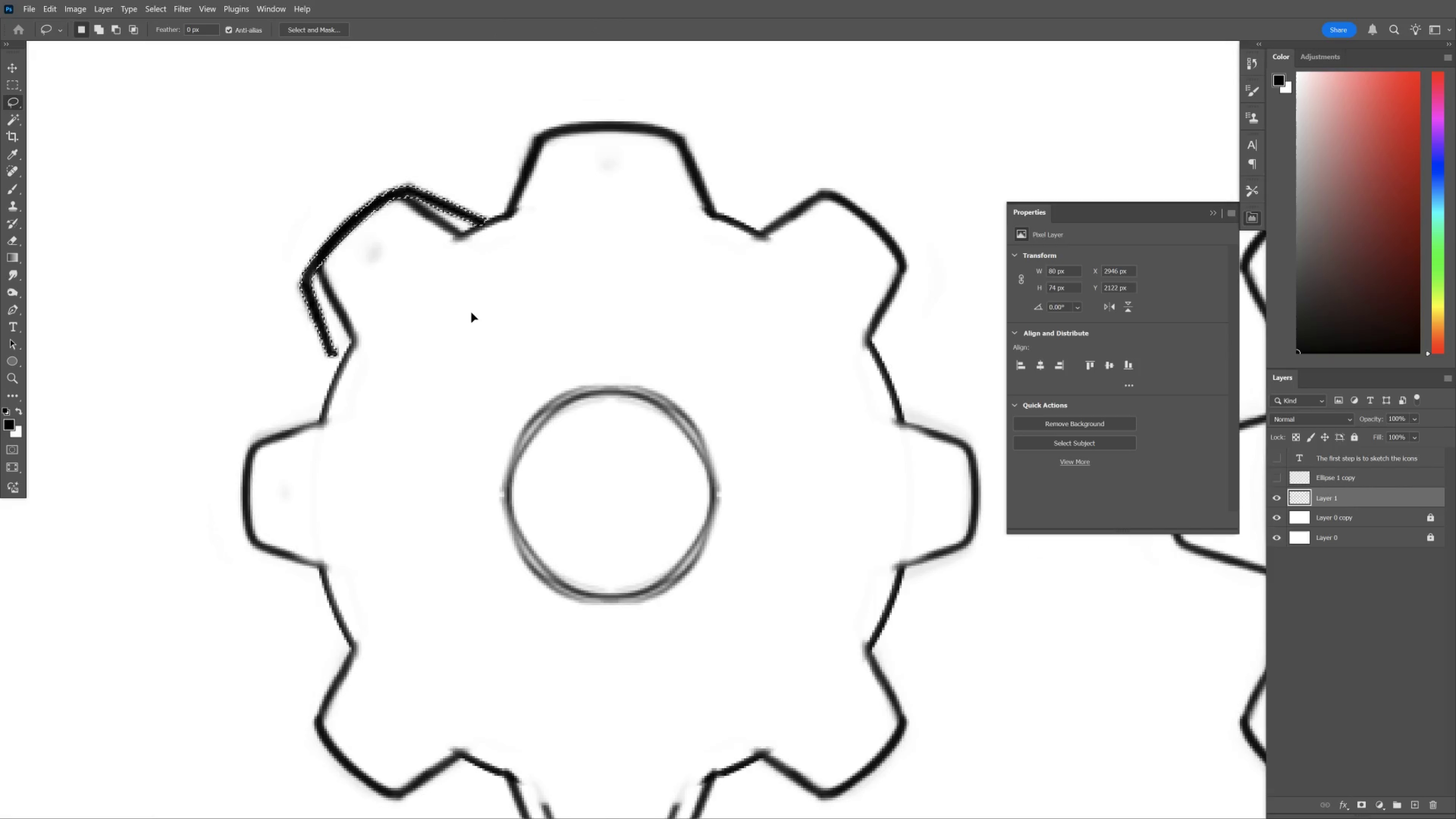 
hold_key(key=ControlLeft, duration=0.86)
left_click_drag(start_coordinate=[509, 257], to_coordinate=[503, 309])
 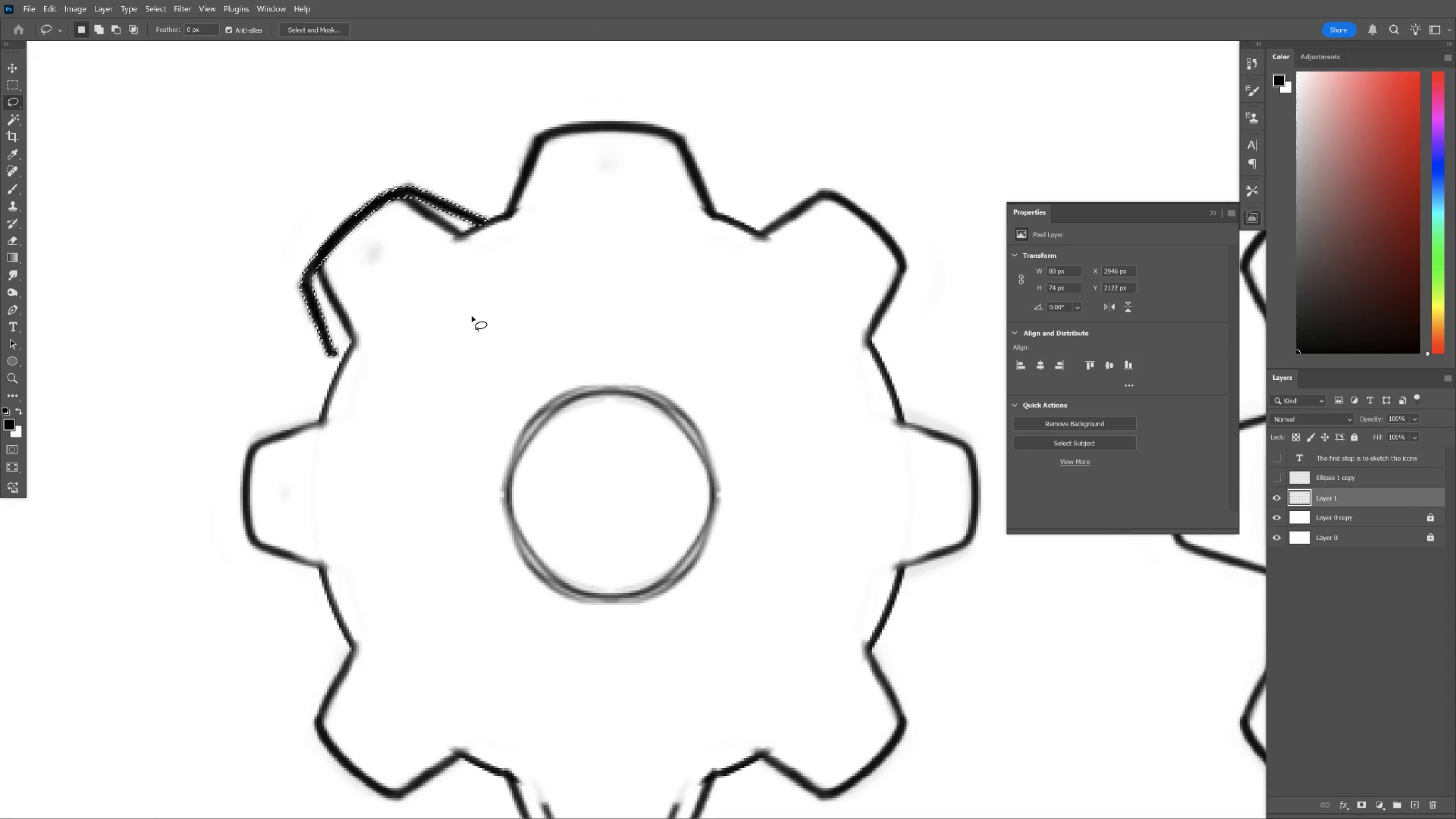 
key(Control+D)
 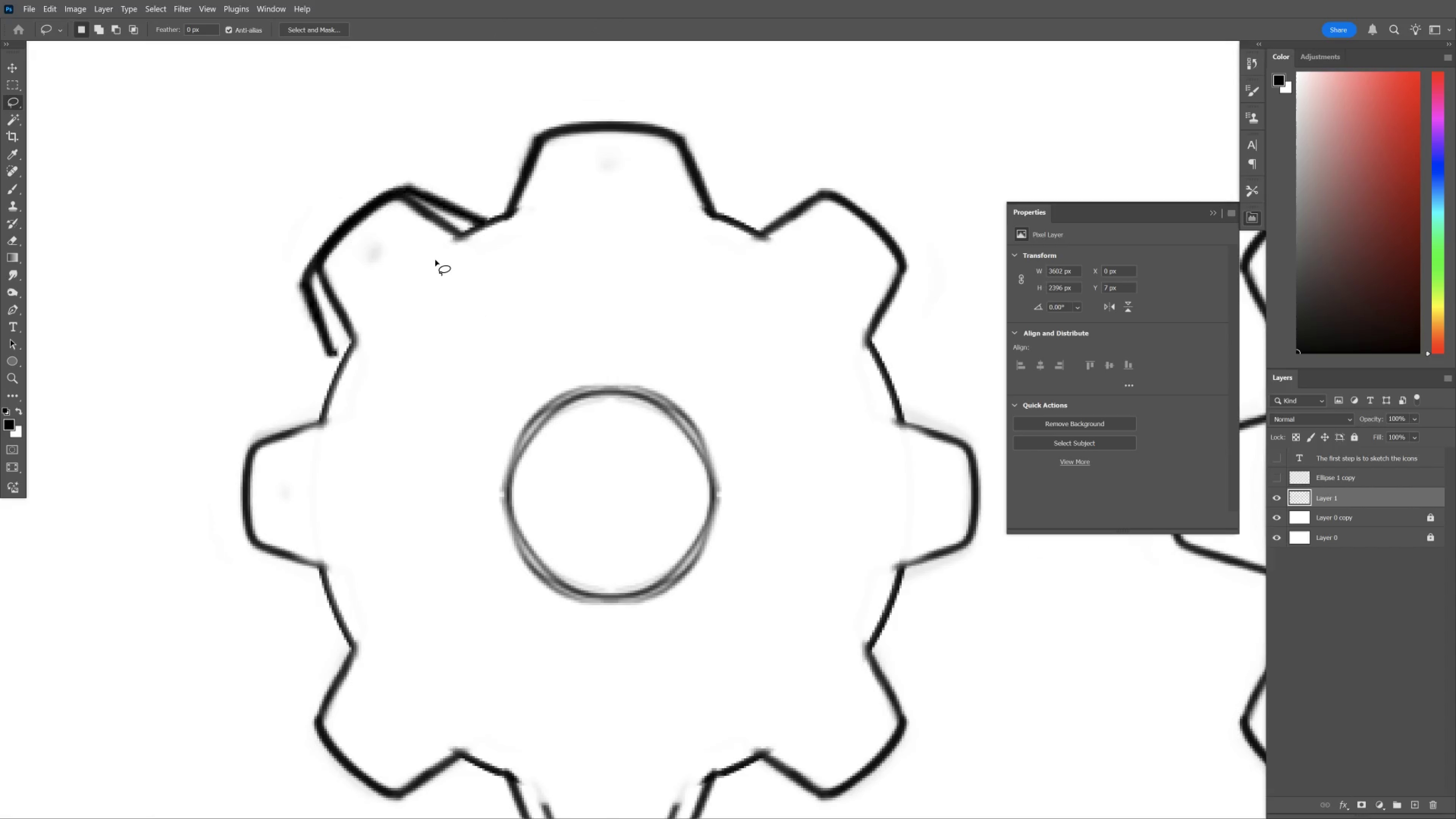 
key(Control+Z)
 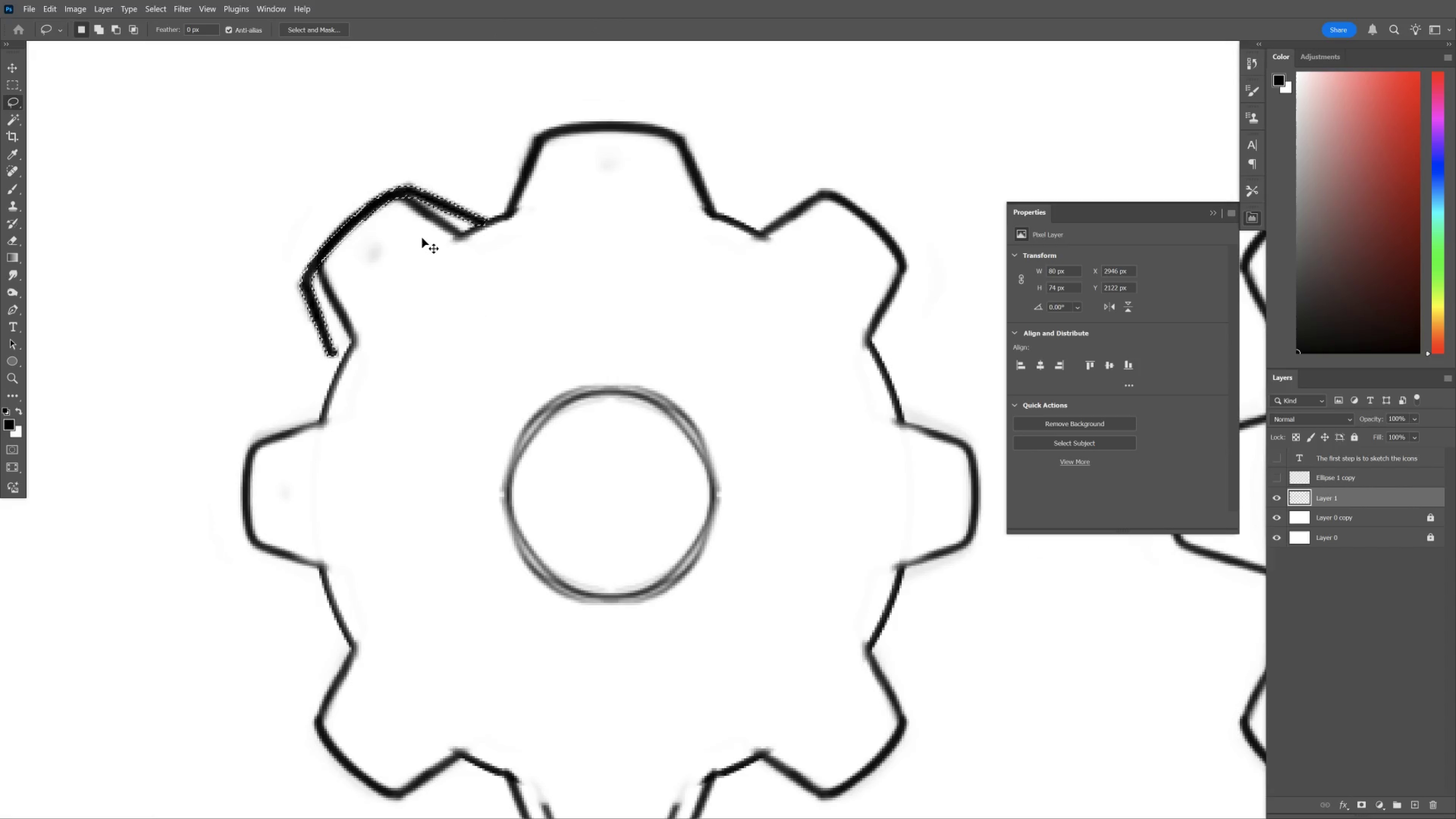 
key(Control+Shift+I)
 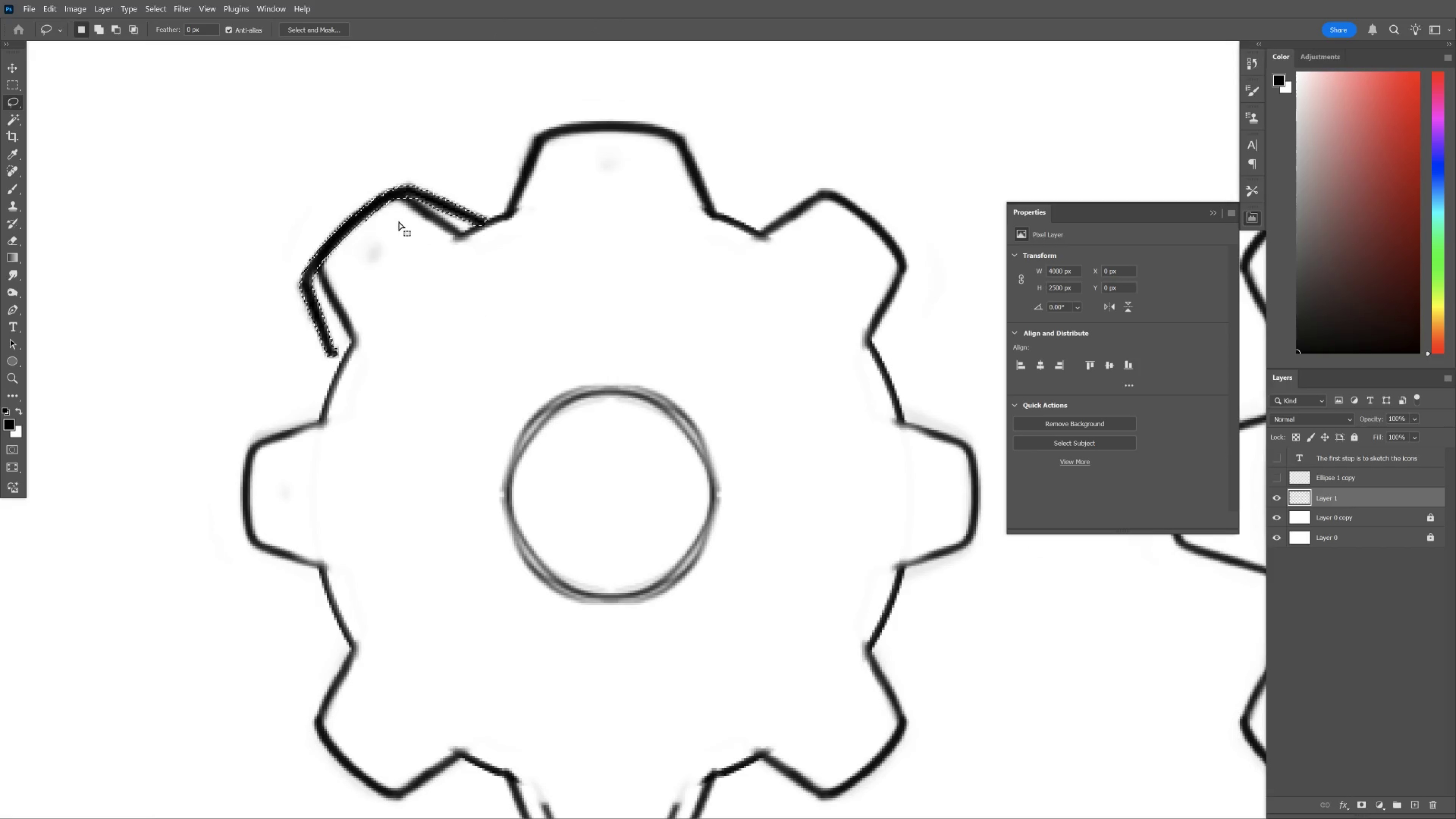 
key(E)
 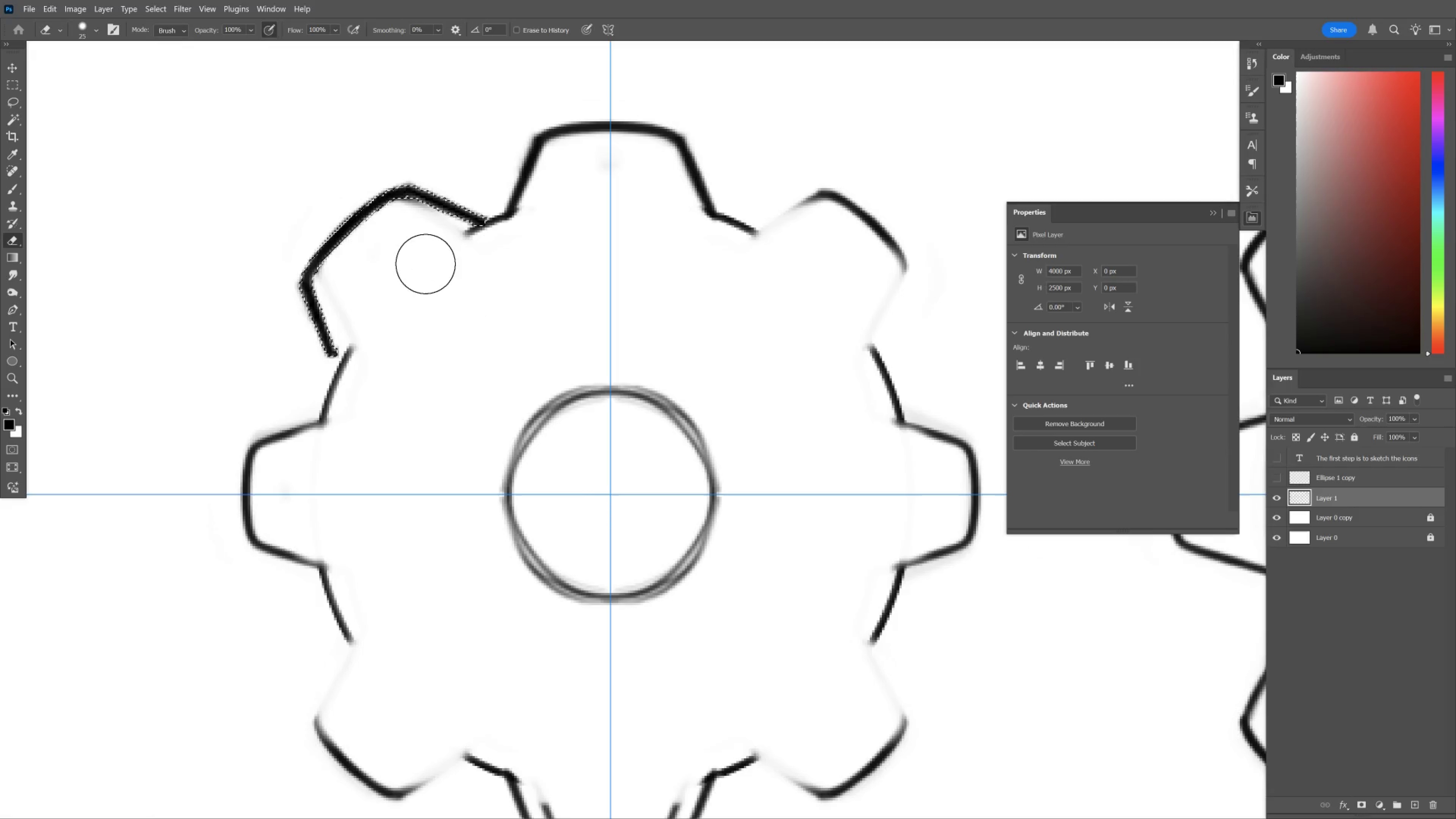 
key(V)
 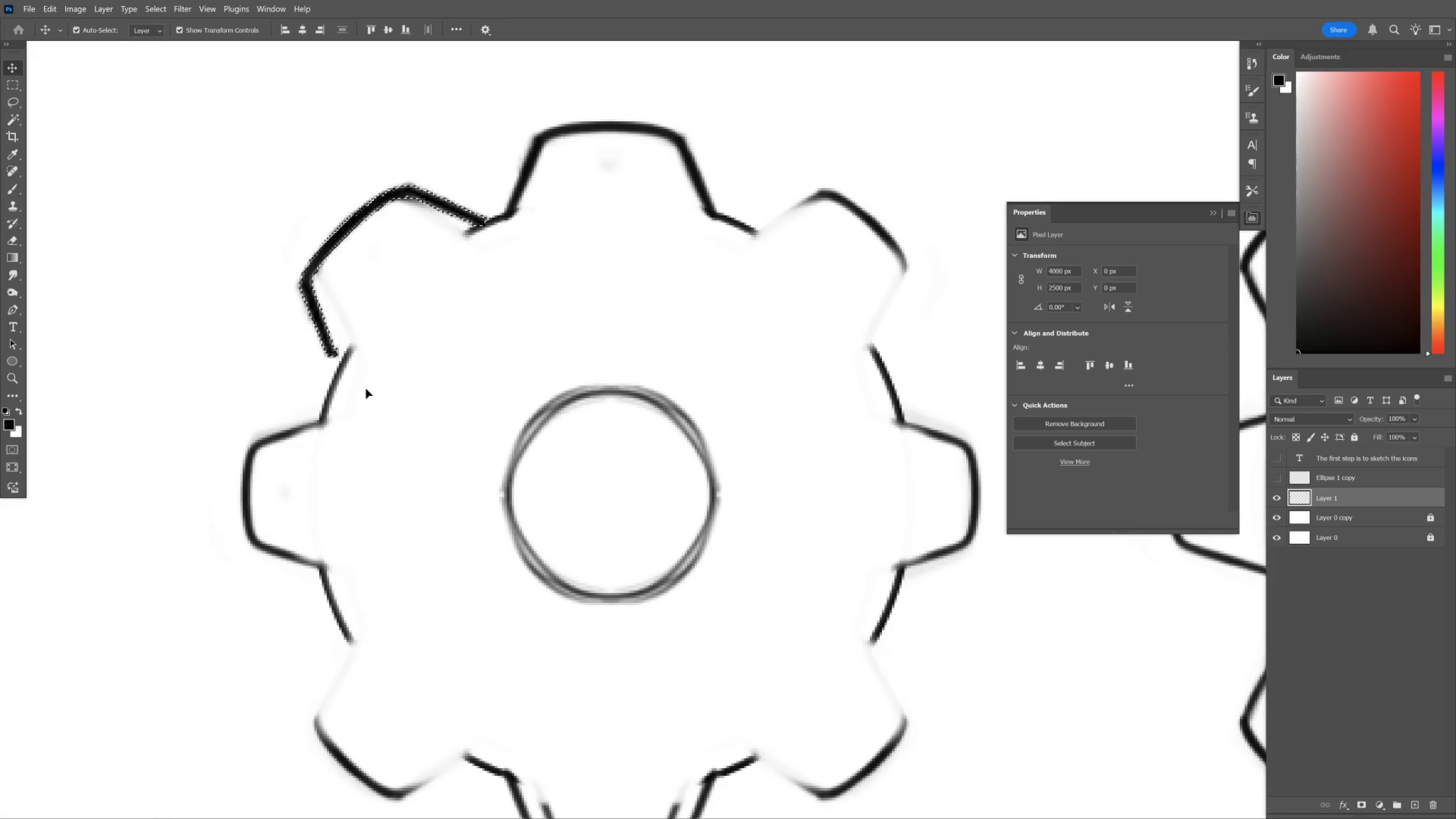 
key(ArrowDown)
 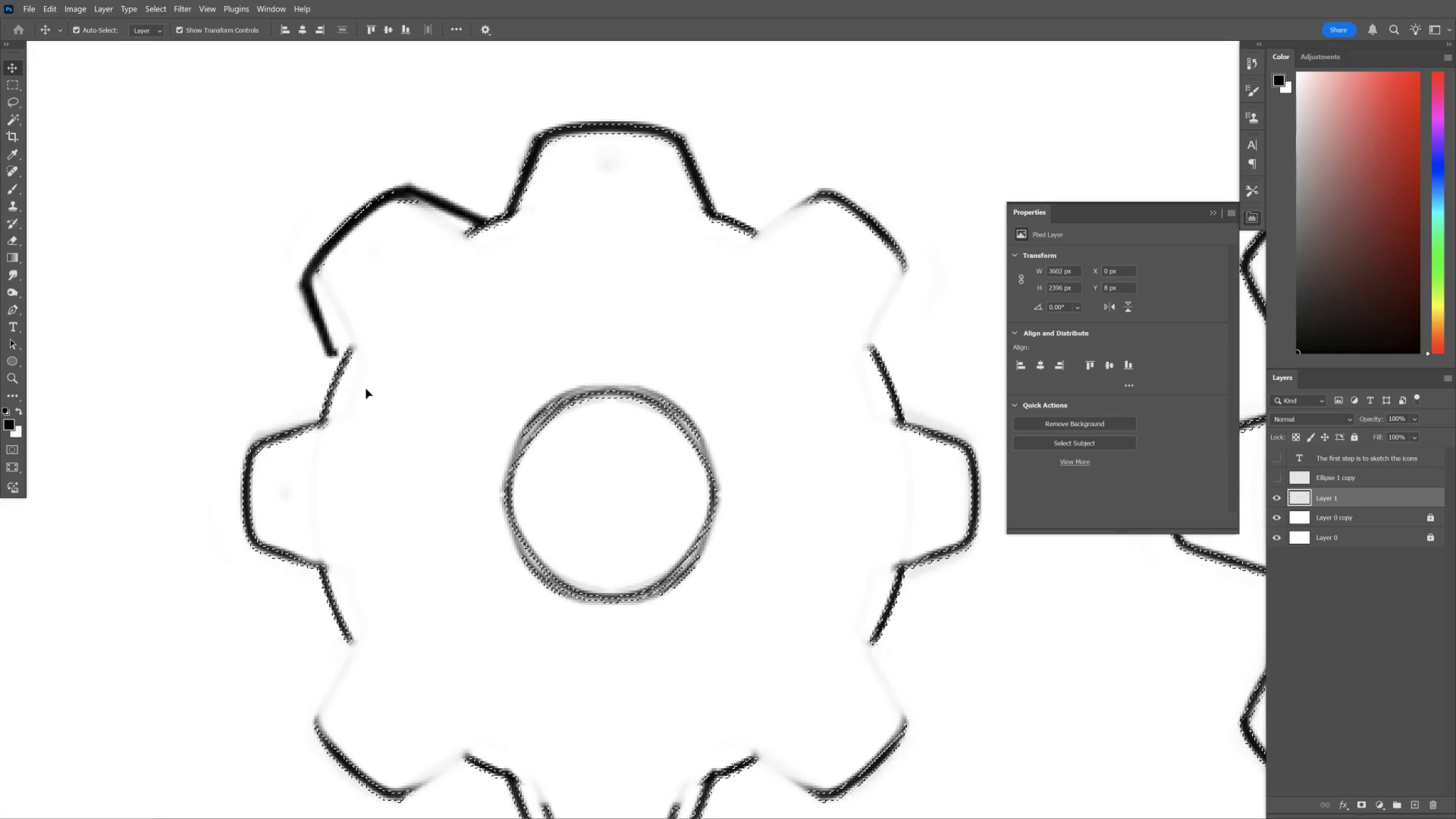 
key(ArrowLeft)
 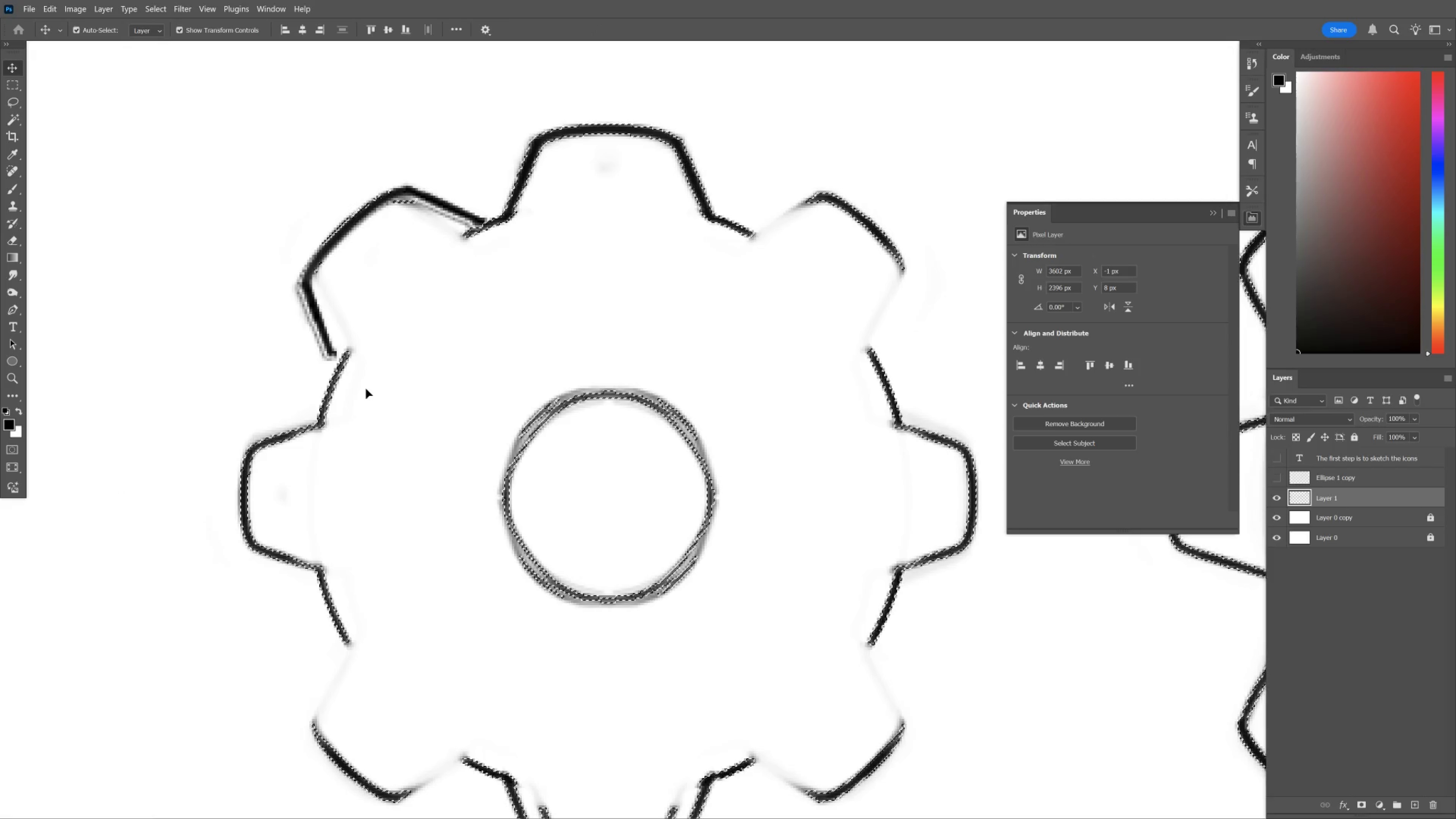 
key(Control+Z)
 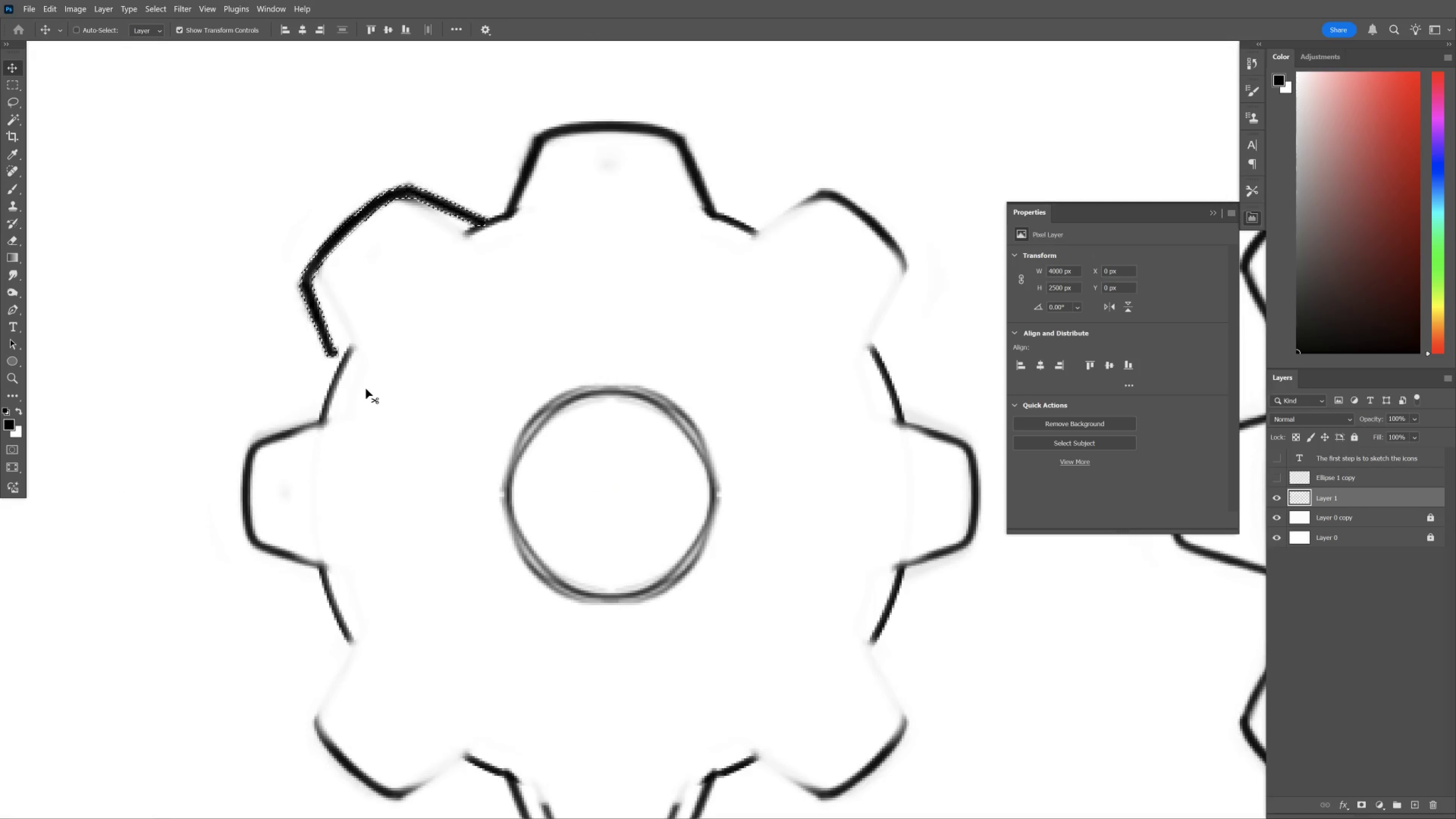 
key(Control+Z)
 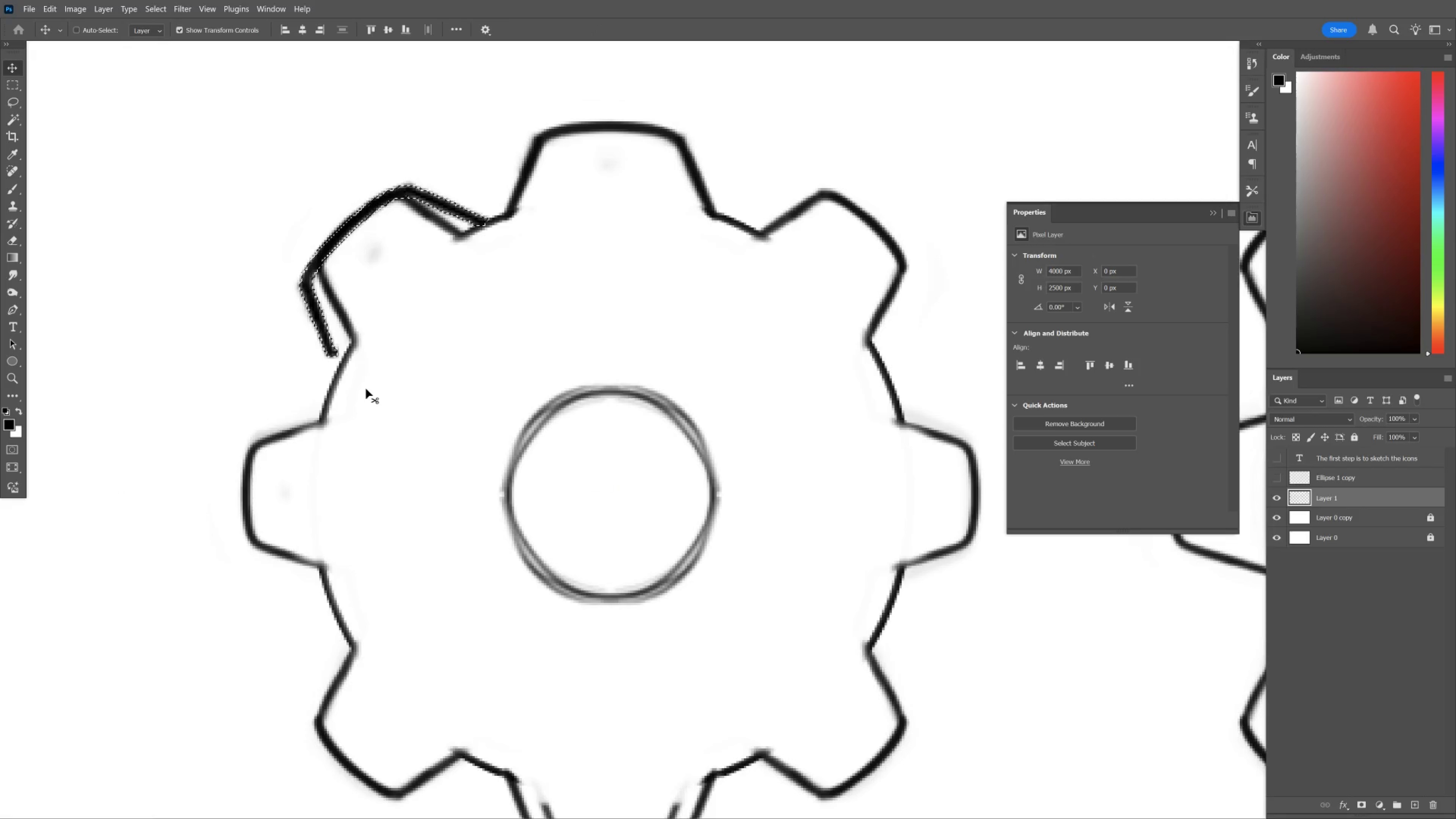 
key(Control+Shift+Z)
 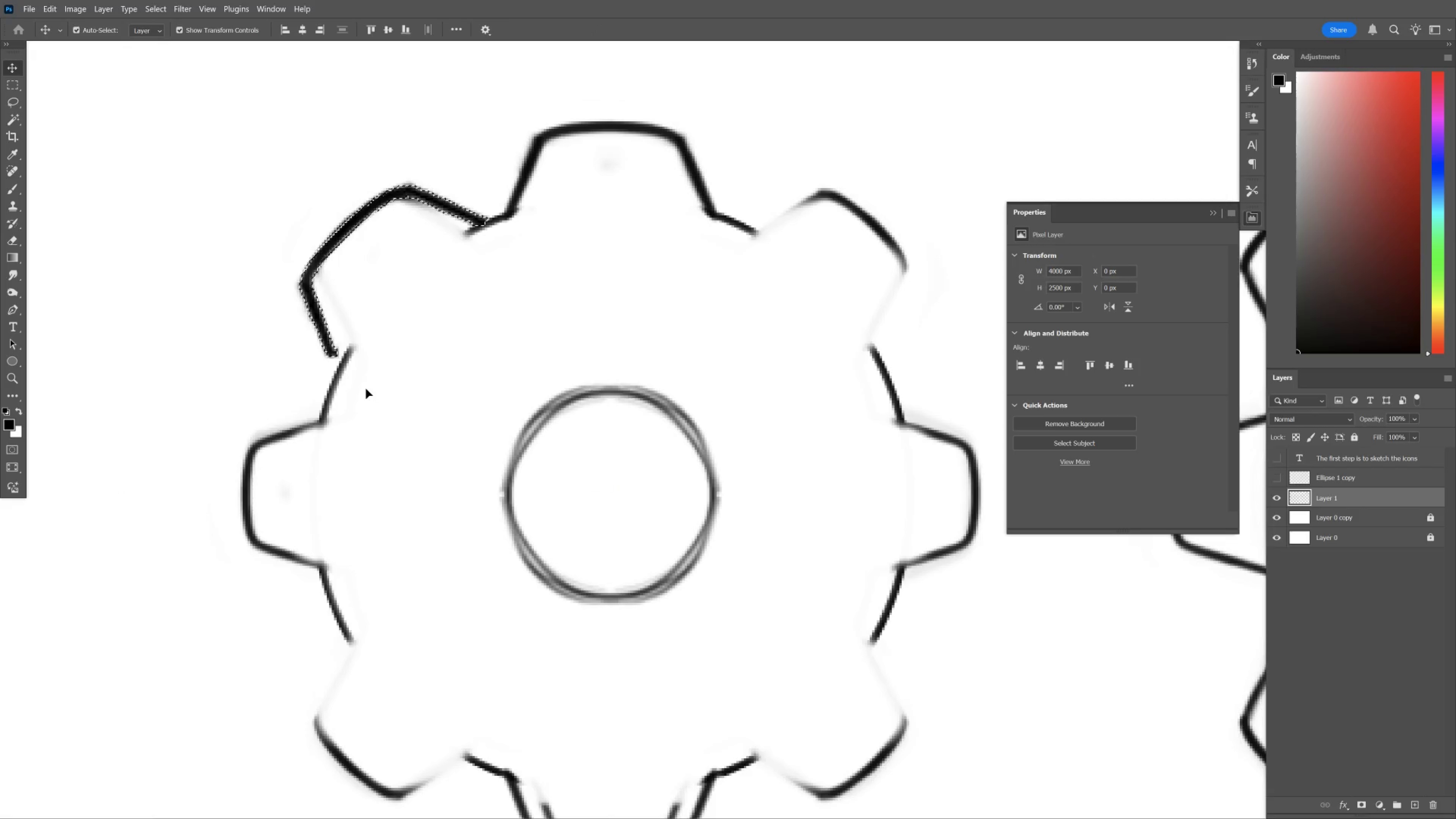 
key(Control+Shift+I)
 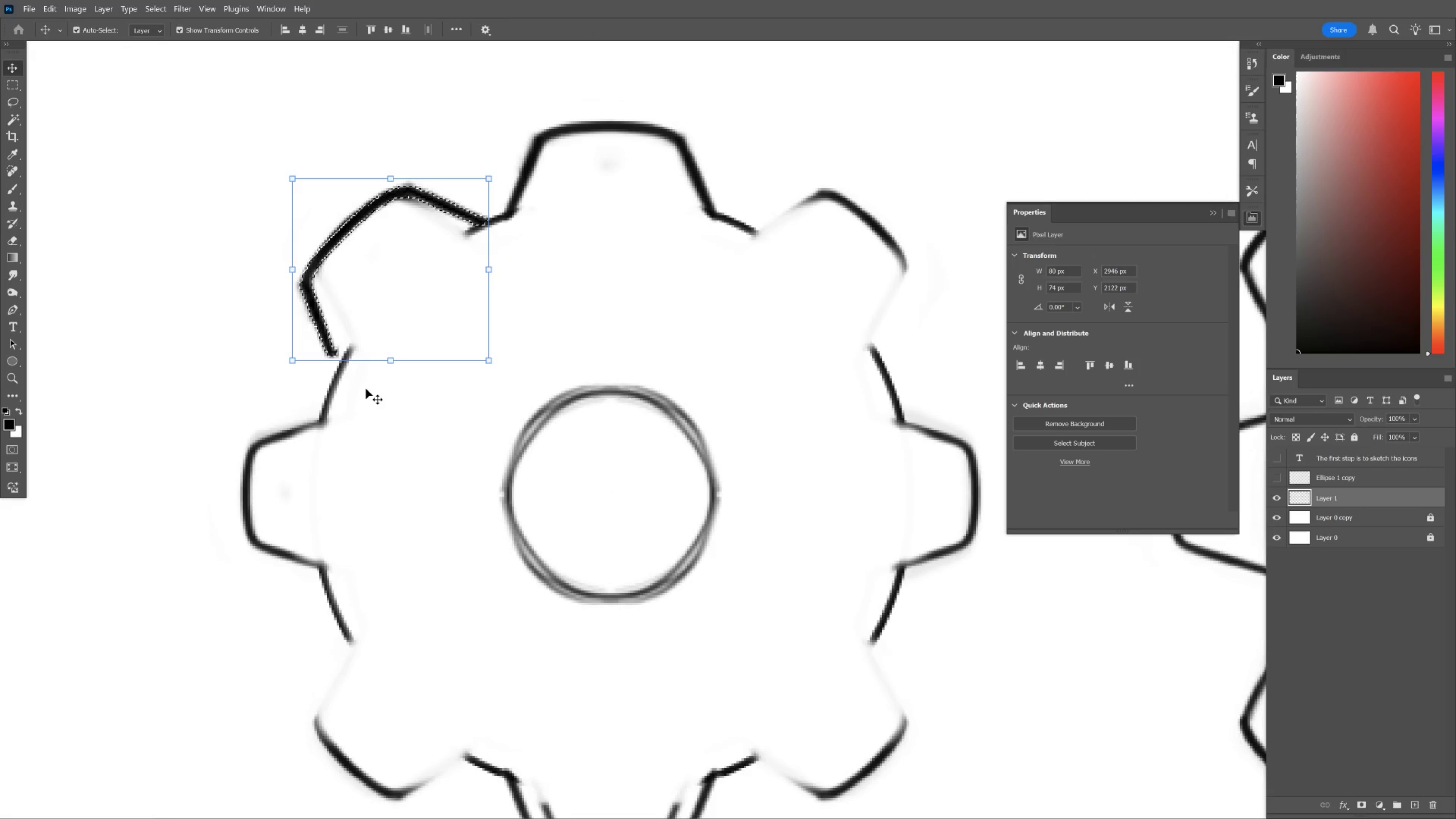 
key(V)
 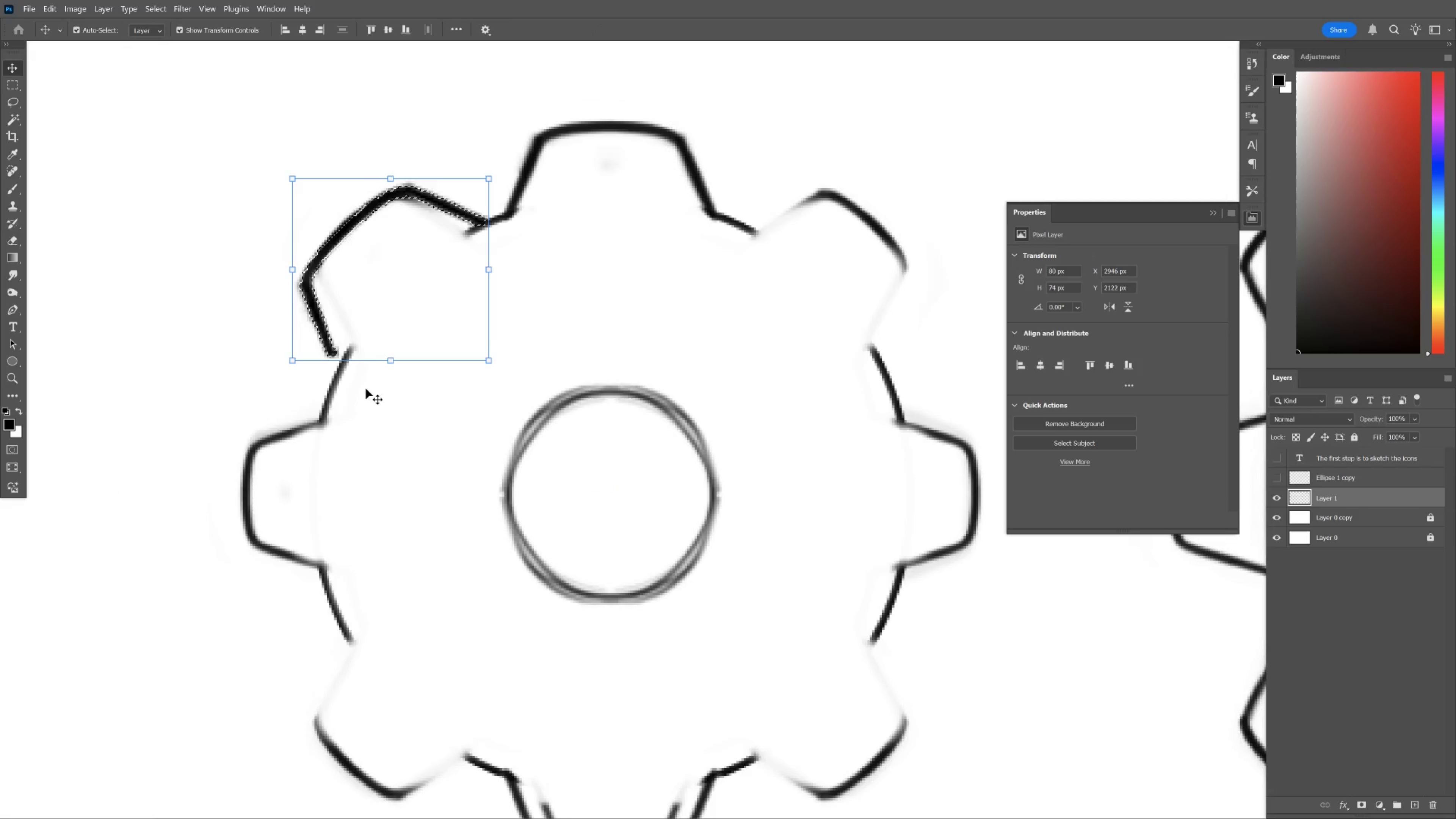 
hold_key(key=ArrowDown, duration=0.33)
 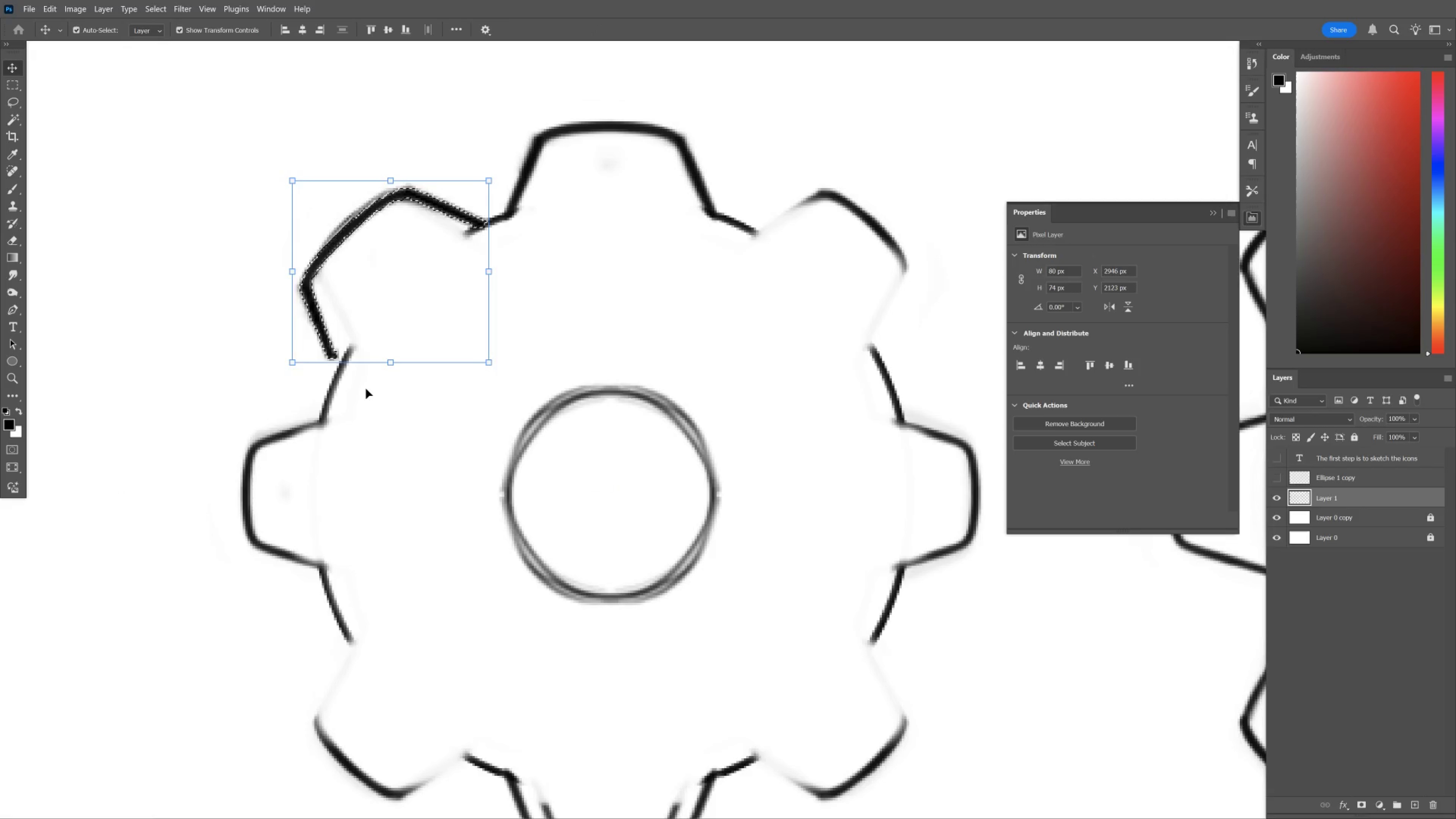 
key(ArrowLeft)
 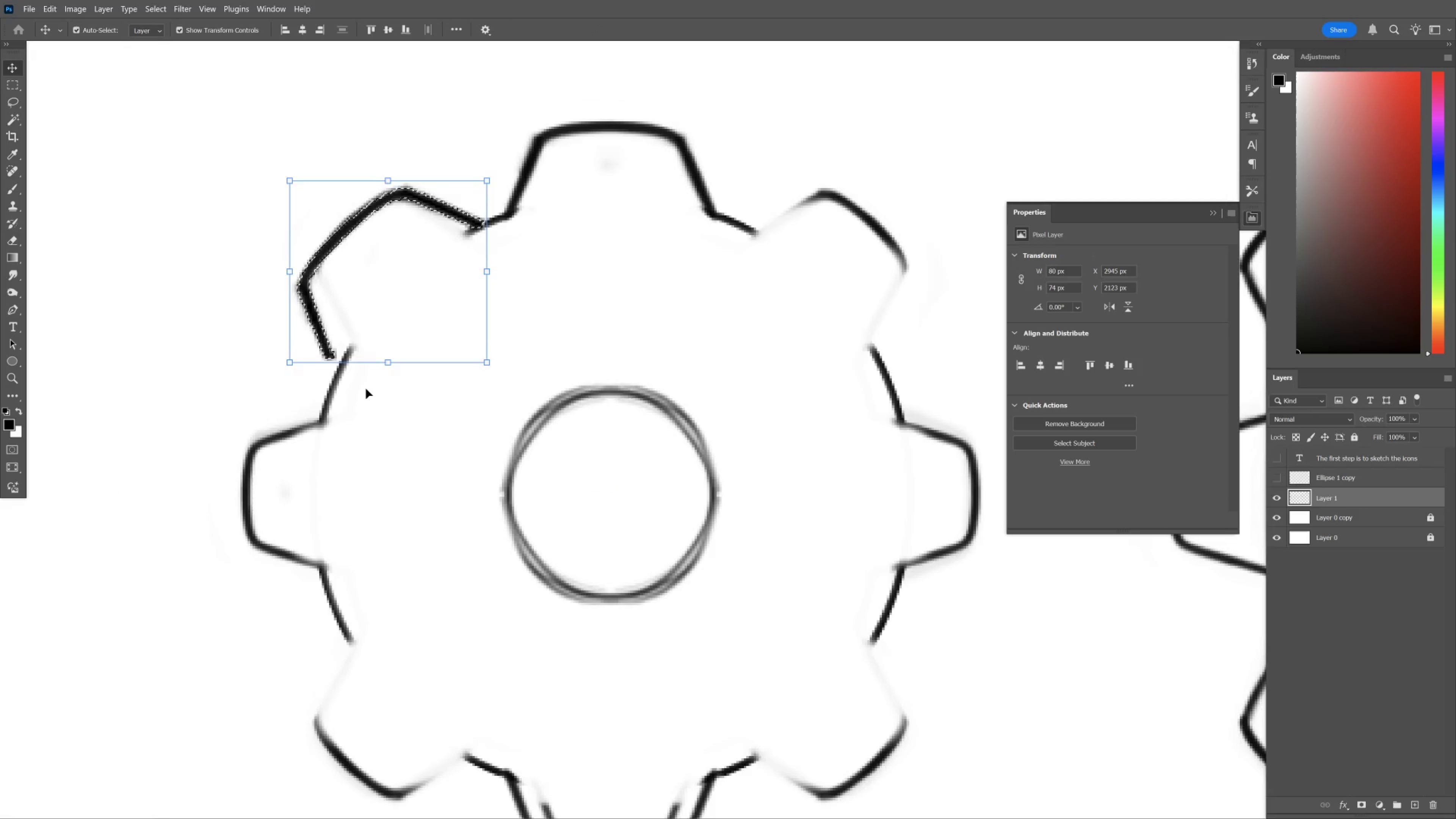 
key(ArrowDown)
 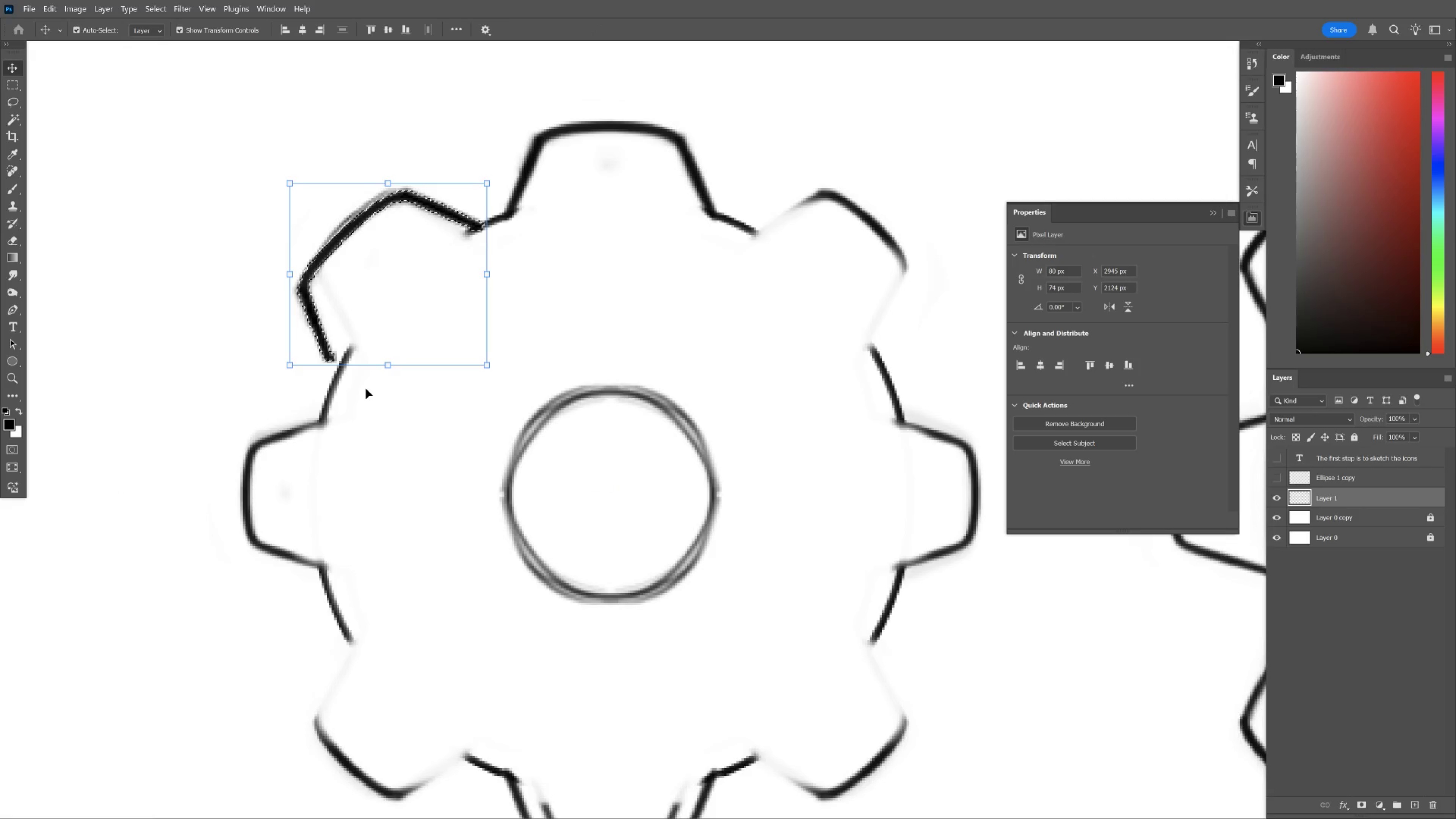 
key(ArrowLeft)
 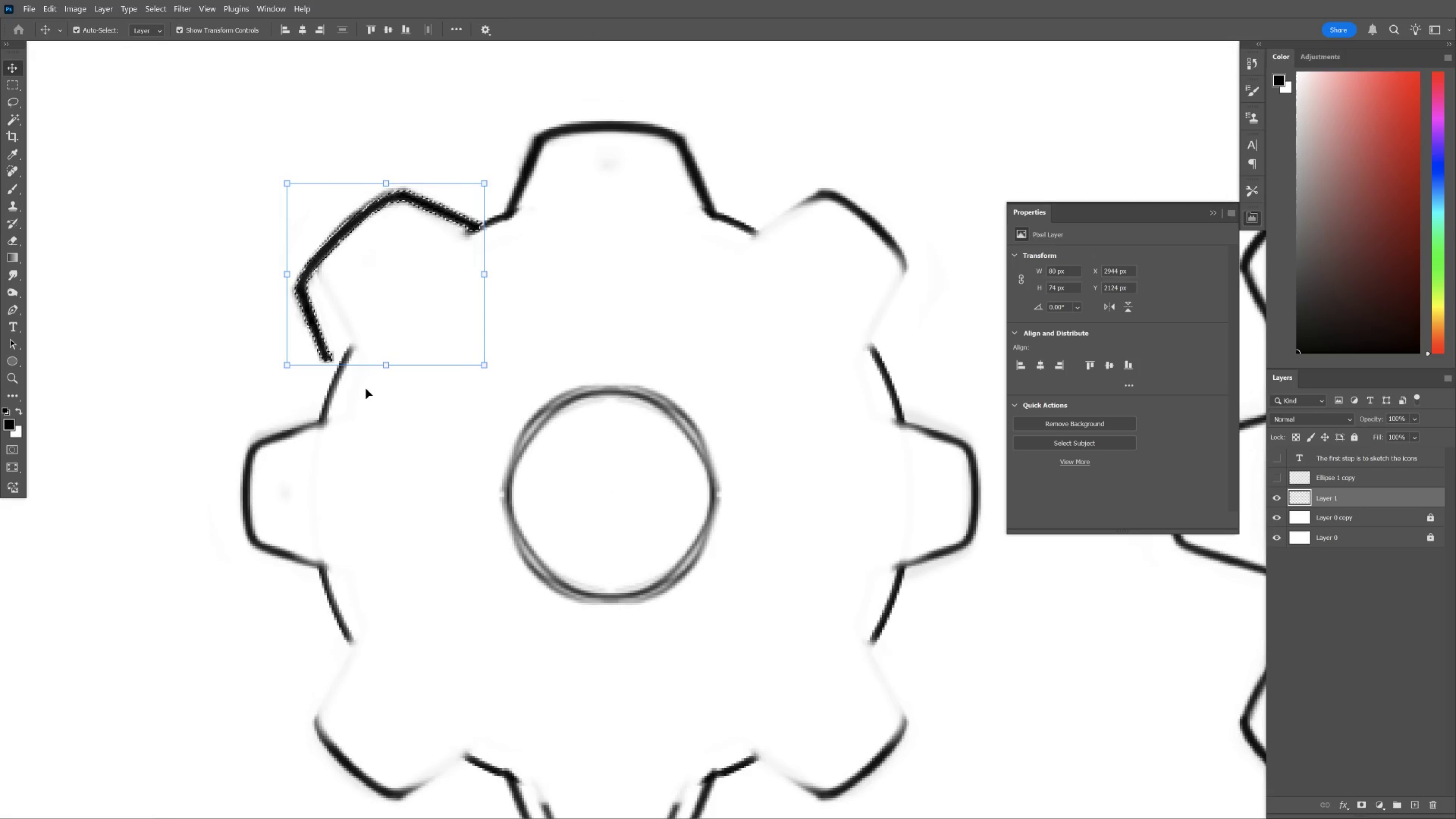 
key(ArrowRight)
 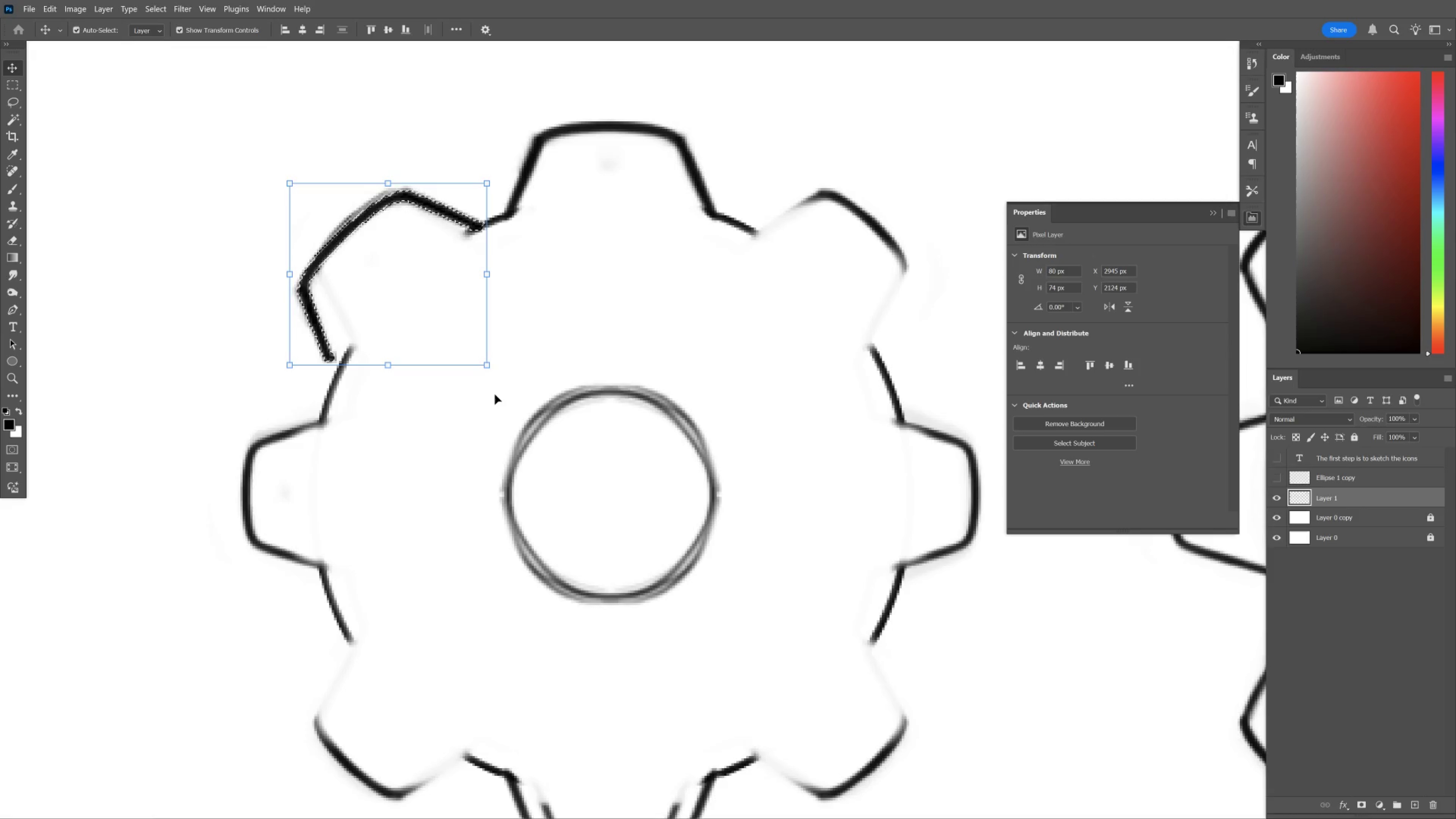 
left_click_drag(start_coordinate=[500, 374], to_coordinate=[502, 362])
 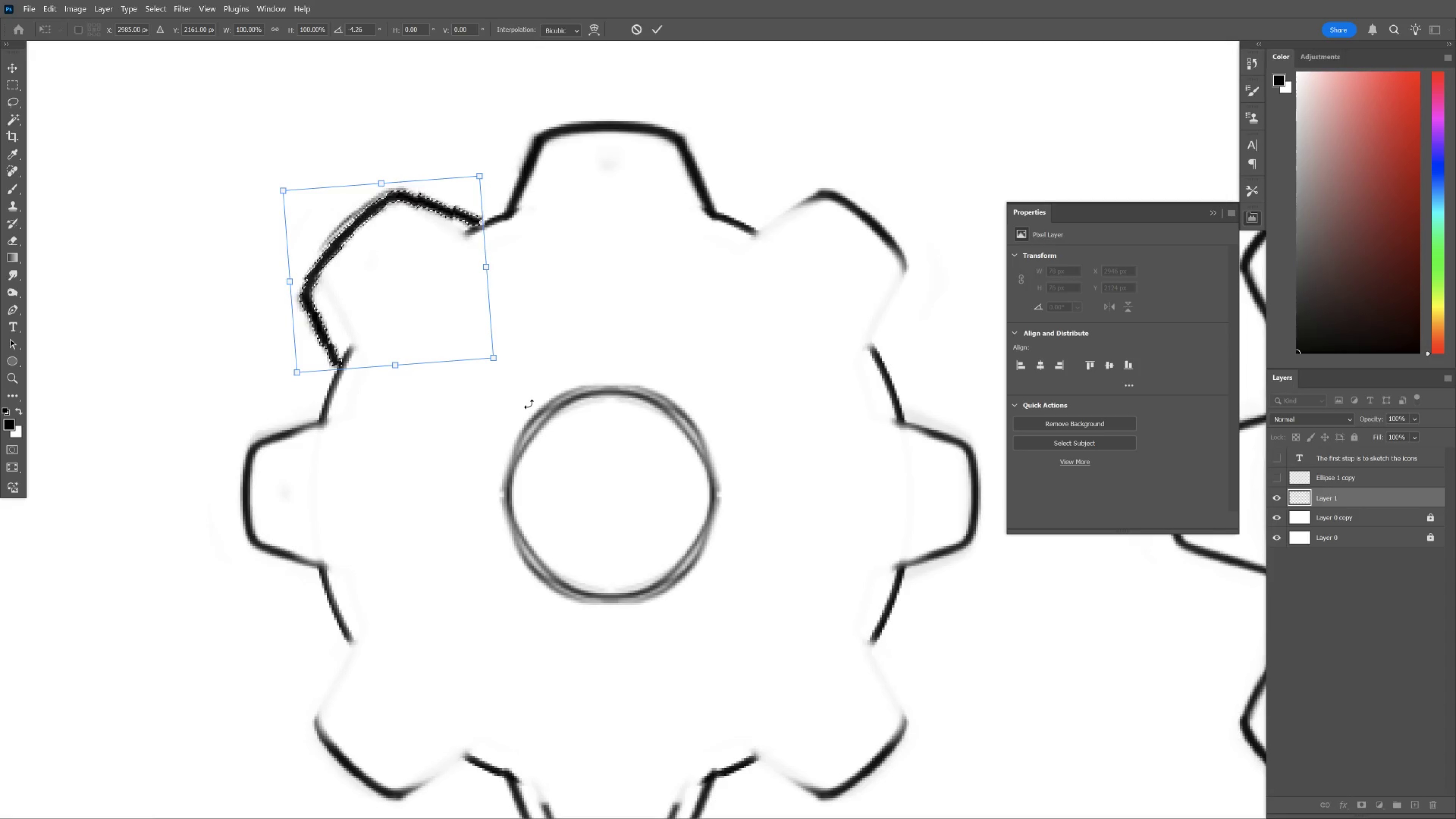 
key(ArrowLeft)
 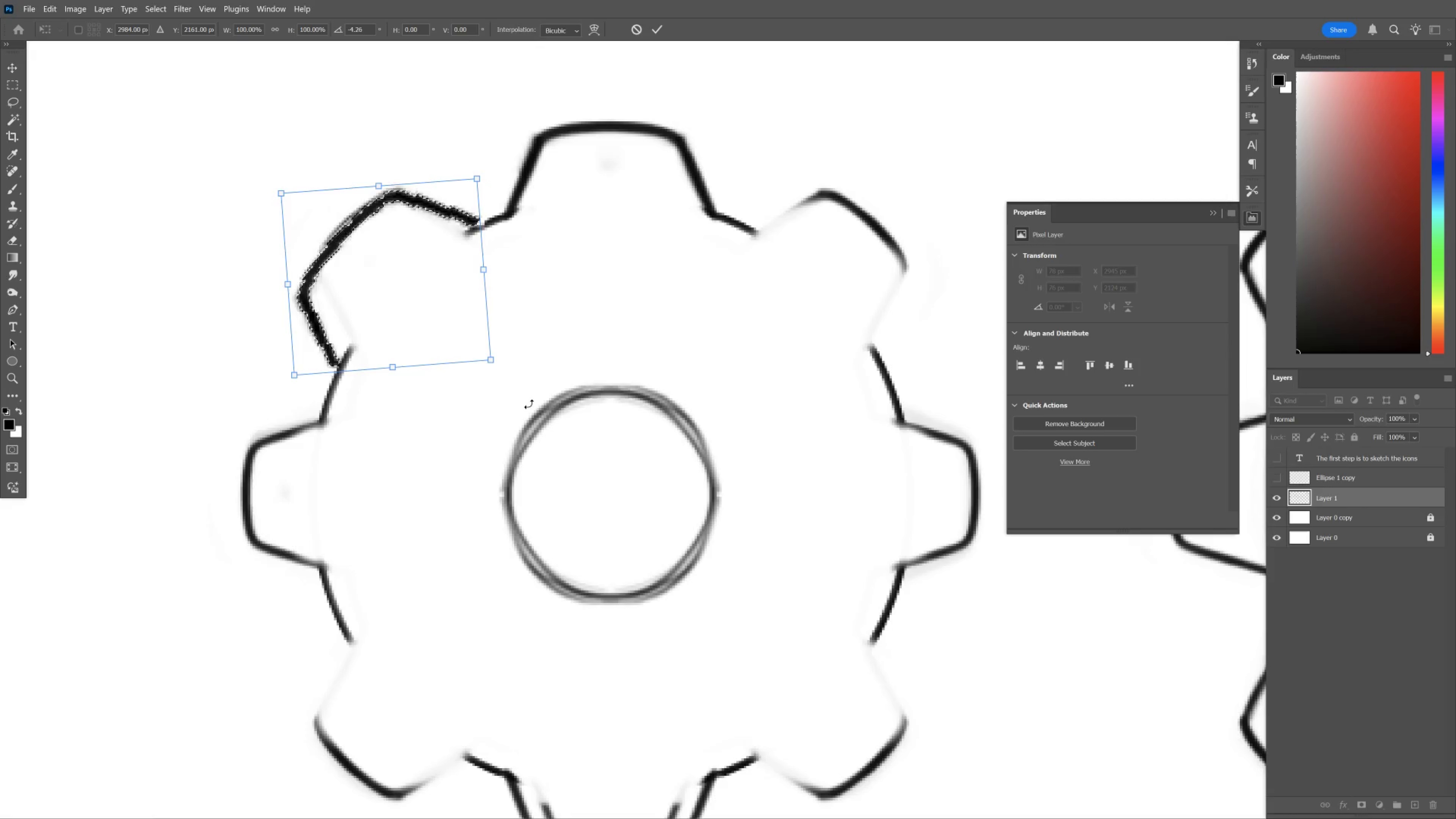 
key(ArrowDown)
 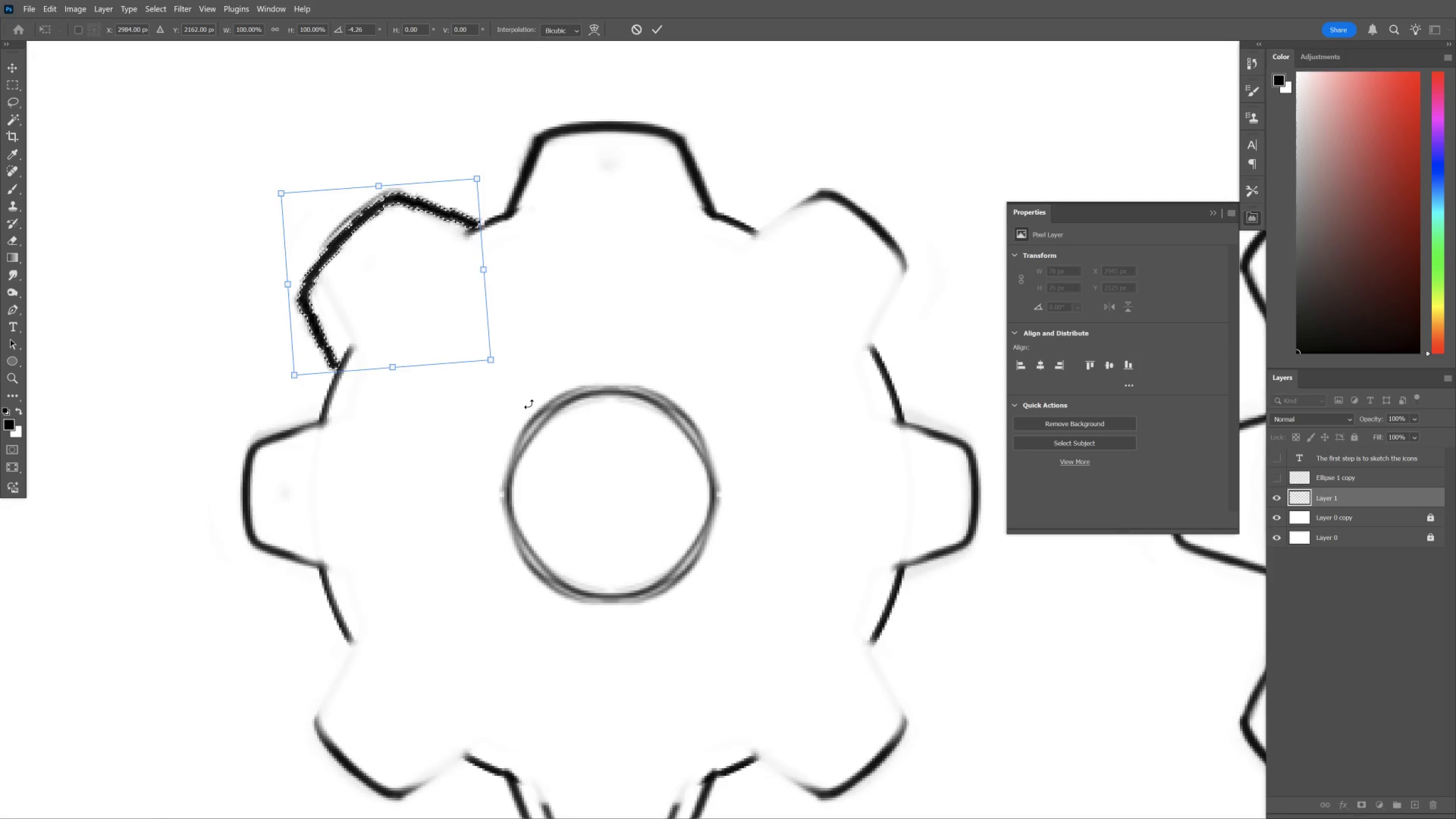 
key(ArrowDown)
 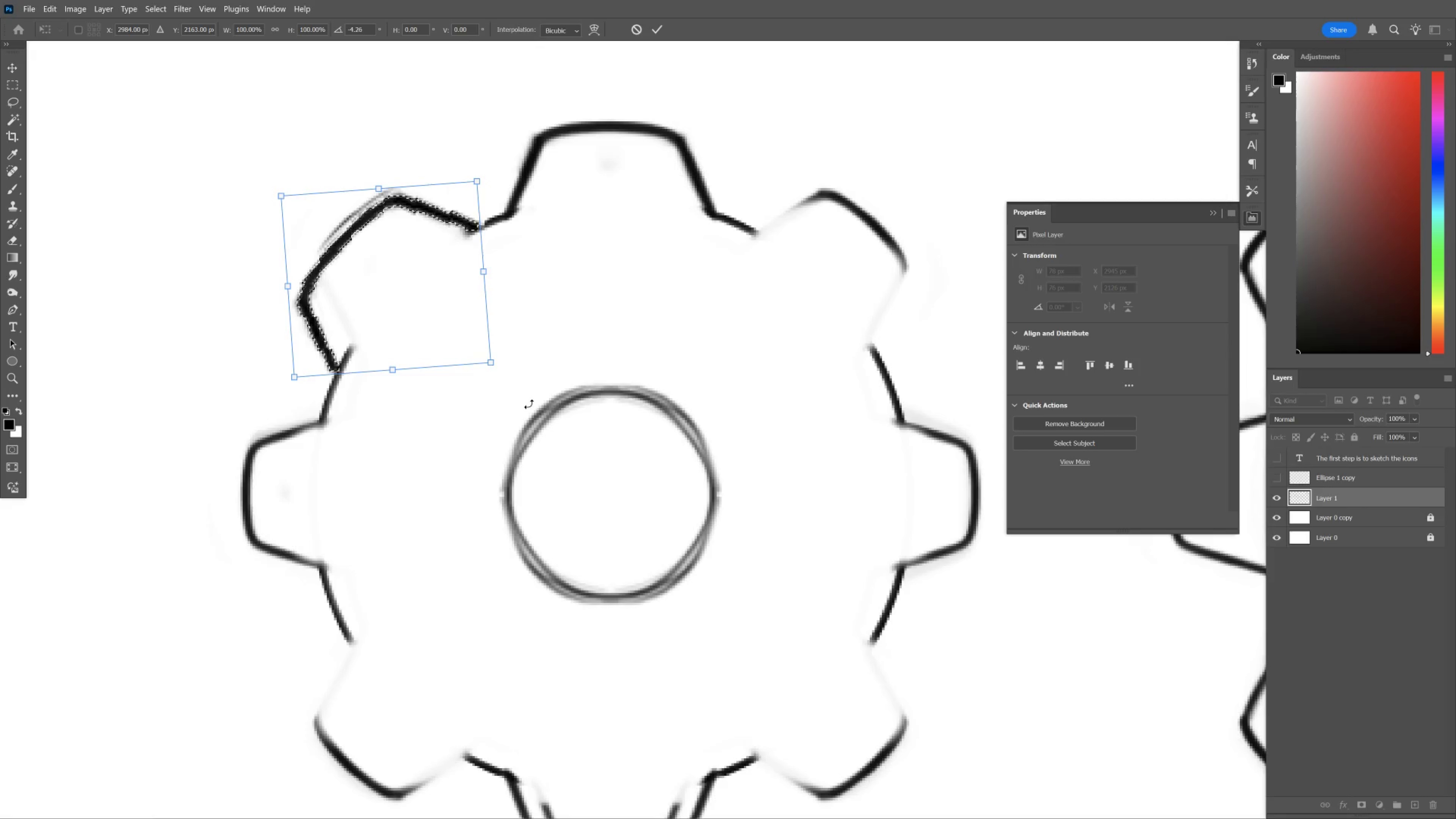 
key(ArrowLeft)
 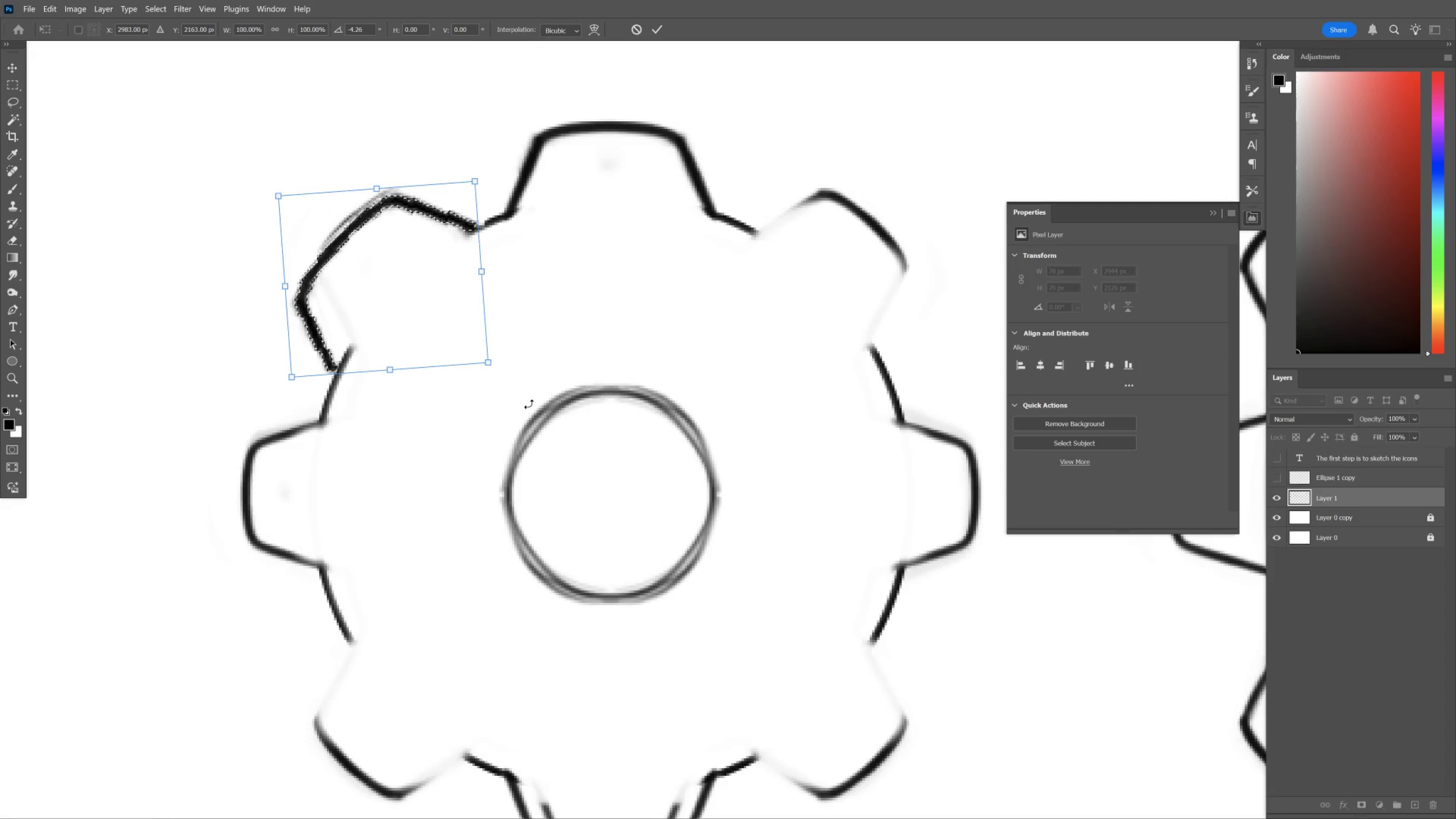 
key(ArrowDown)
 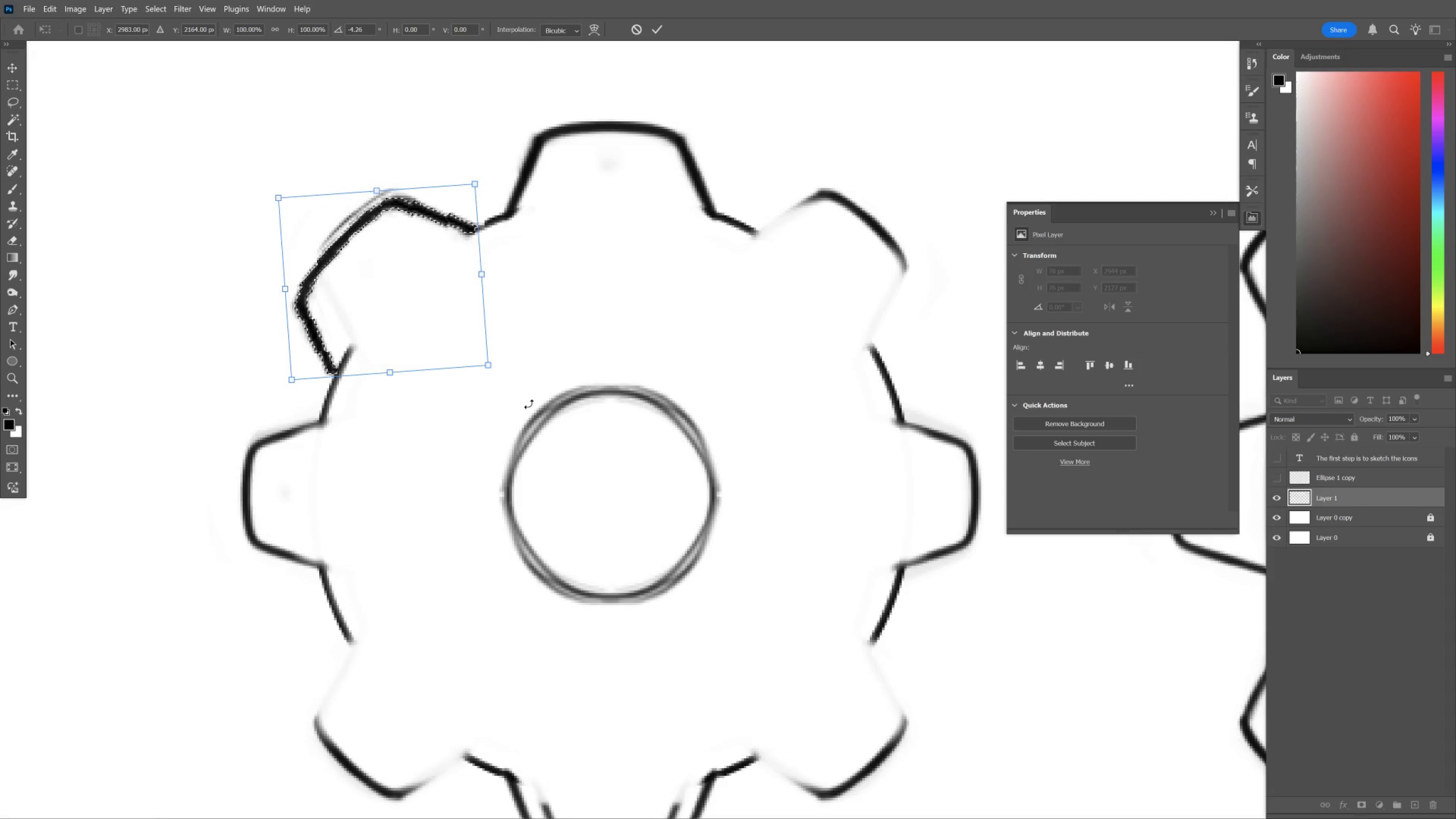 
key(ArrowRight)
 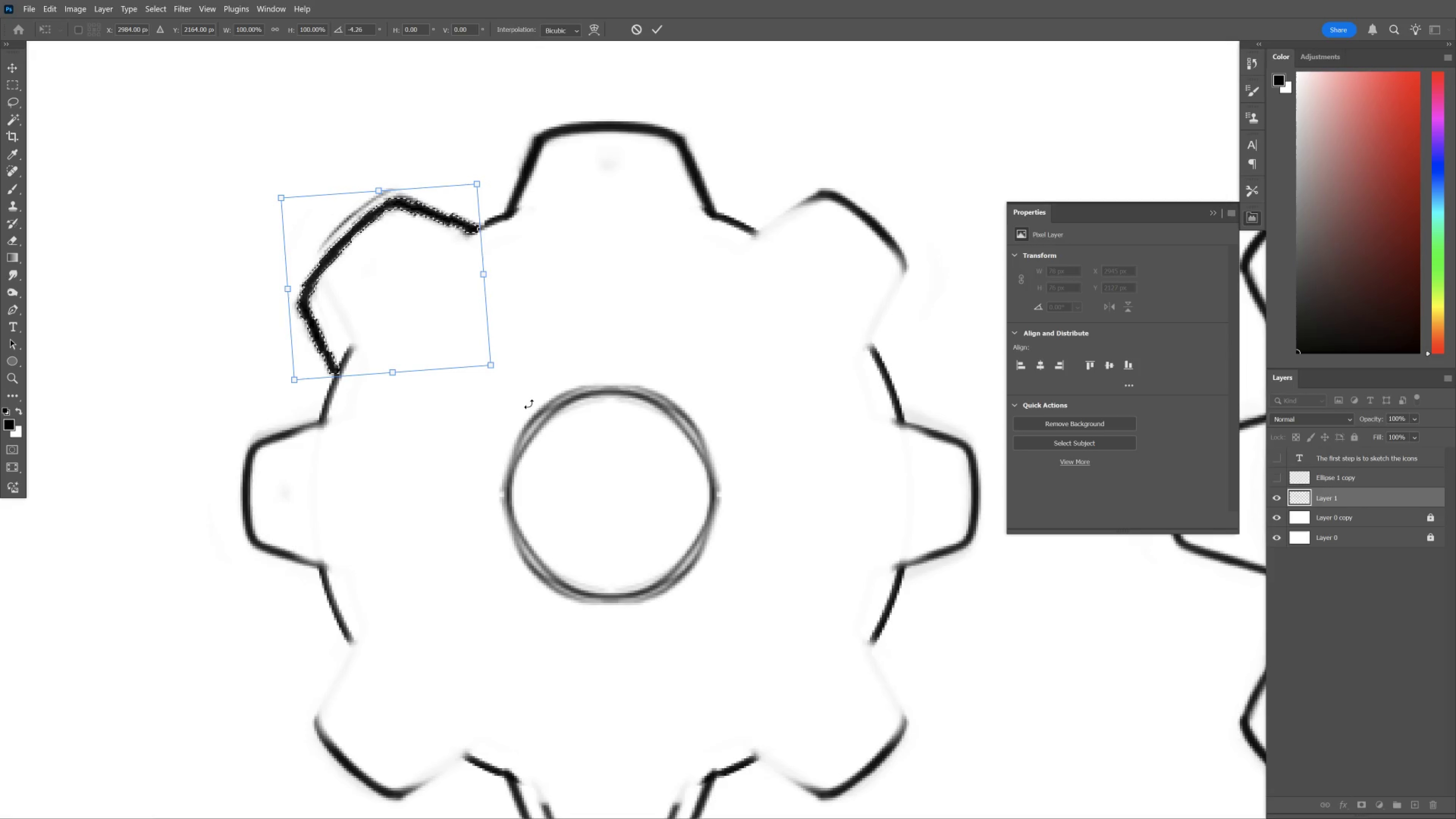 
key(ArrowLeft)
 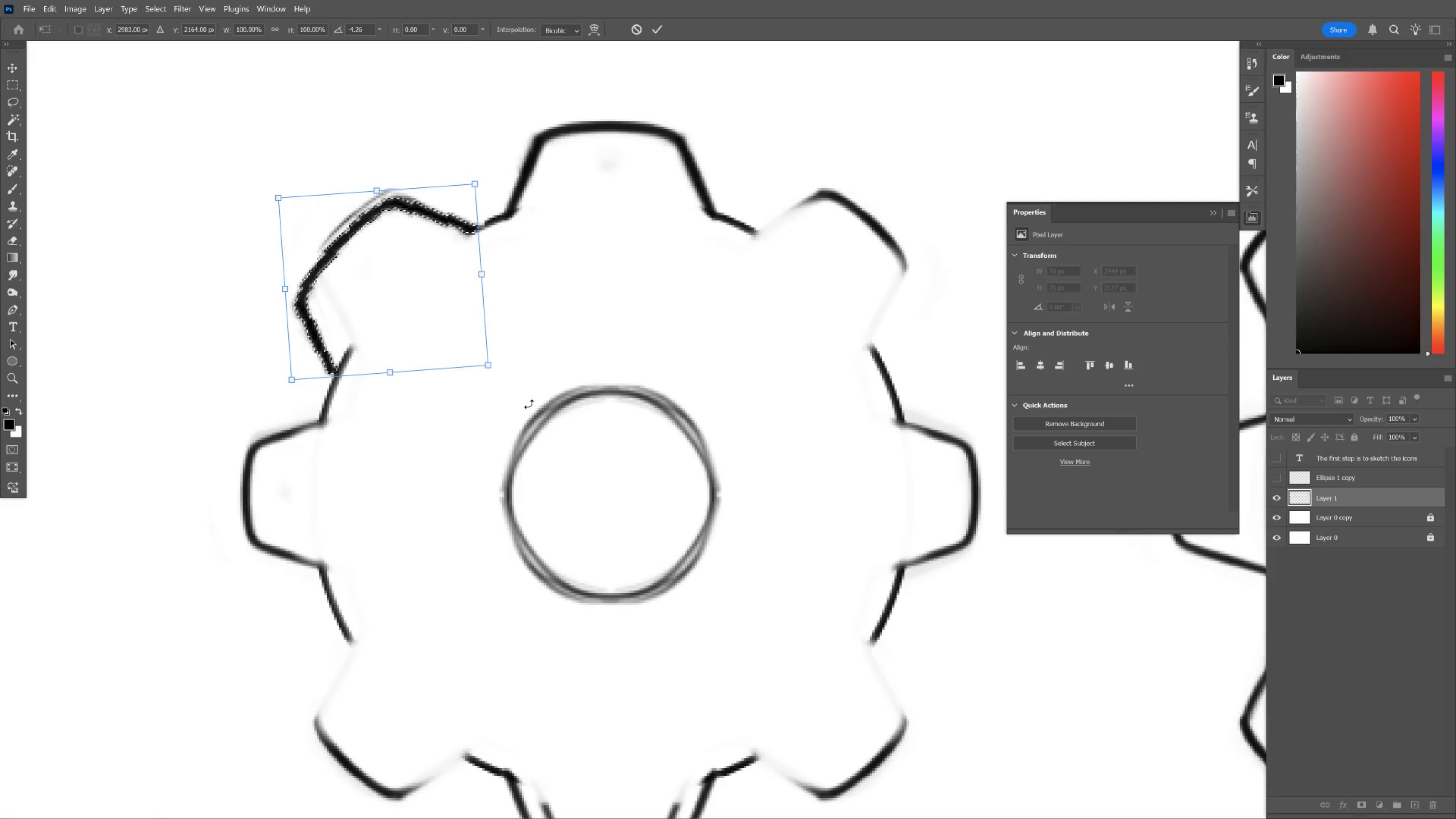 
key(ArrowDown)
 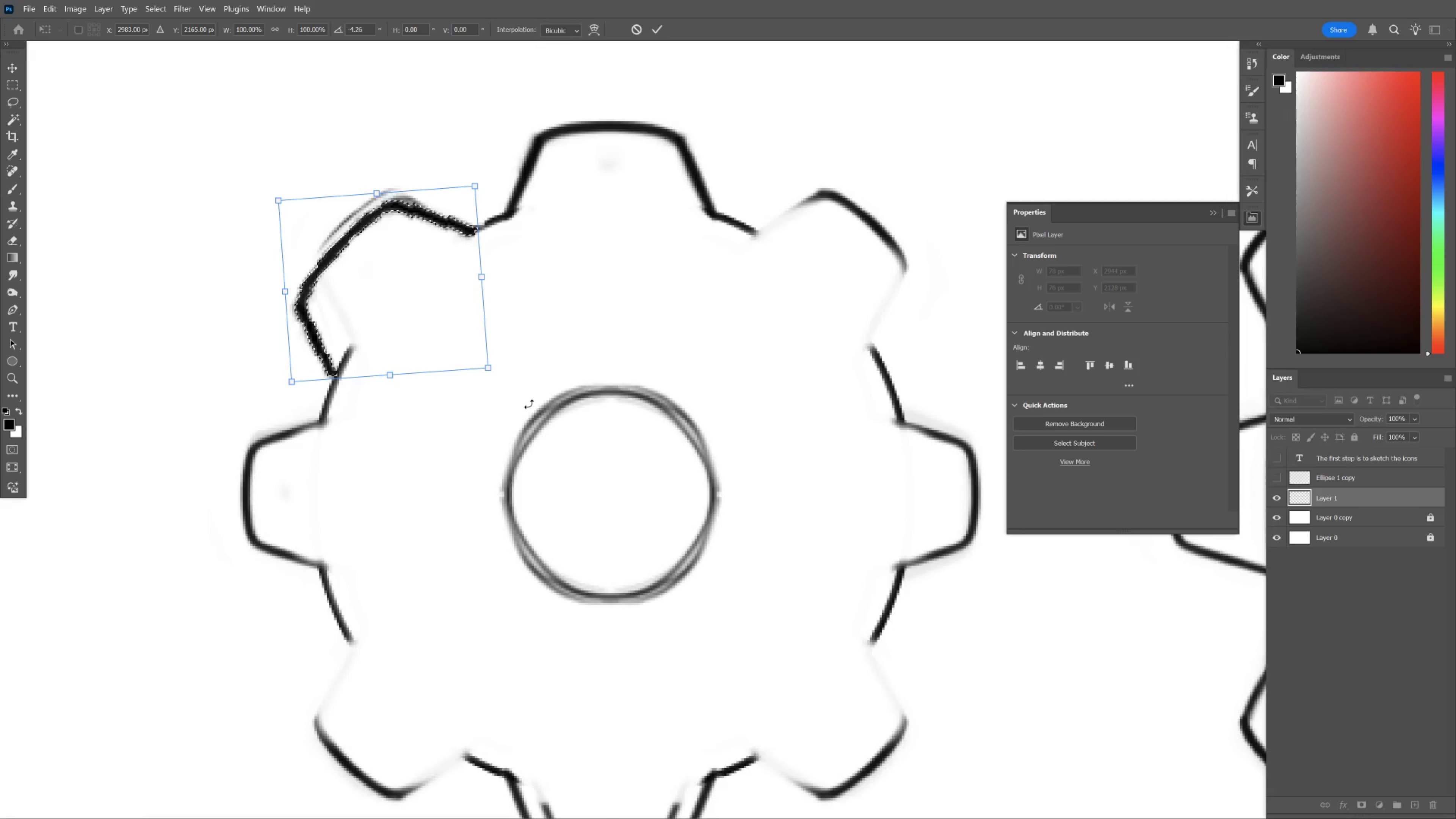 
key(ArrowUp)
 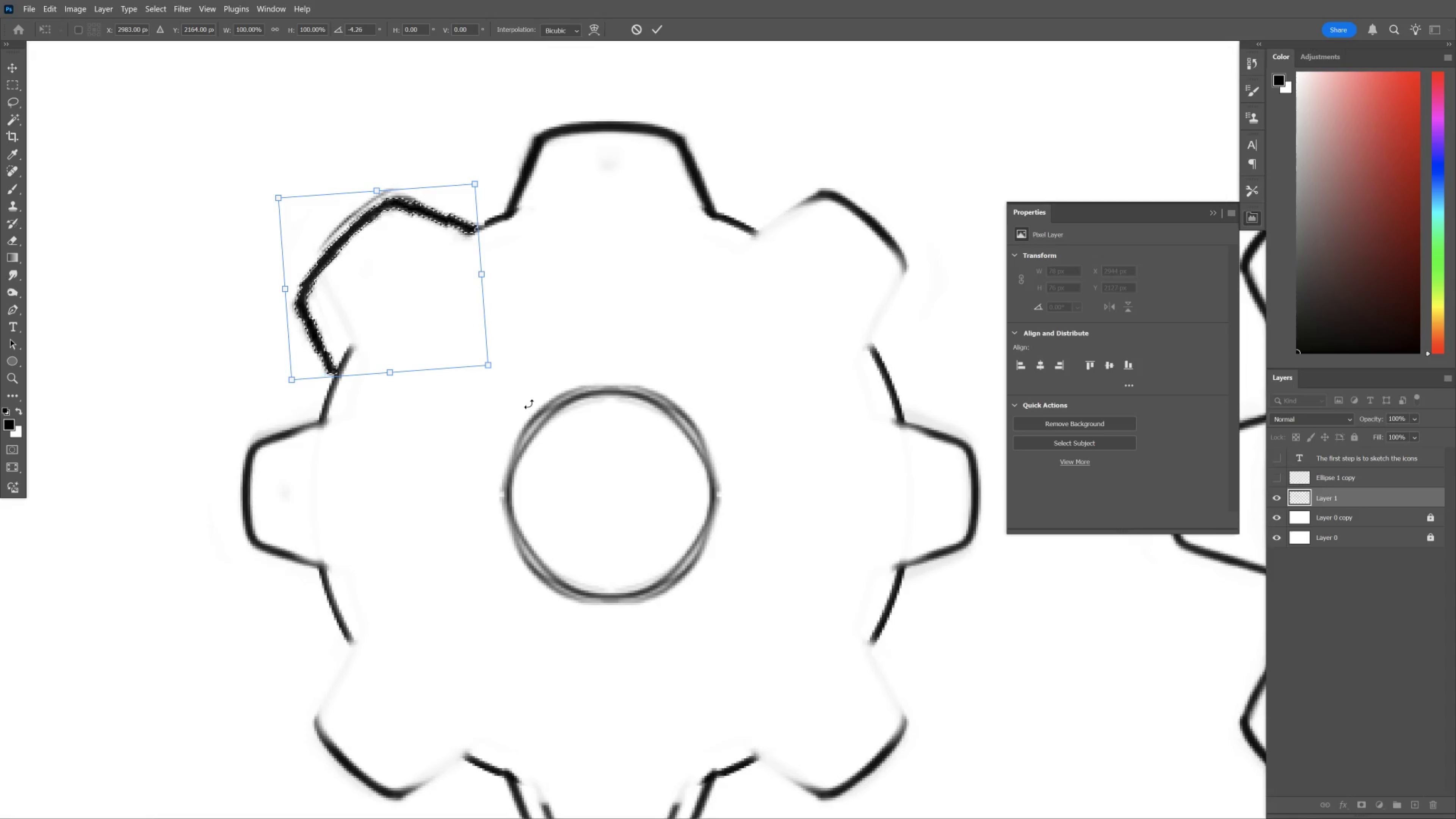 
key(ArrowRight)
 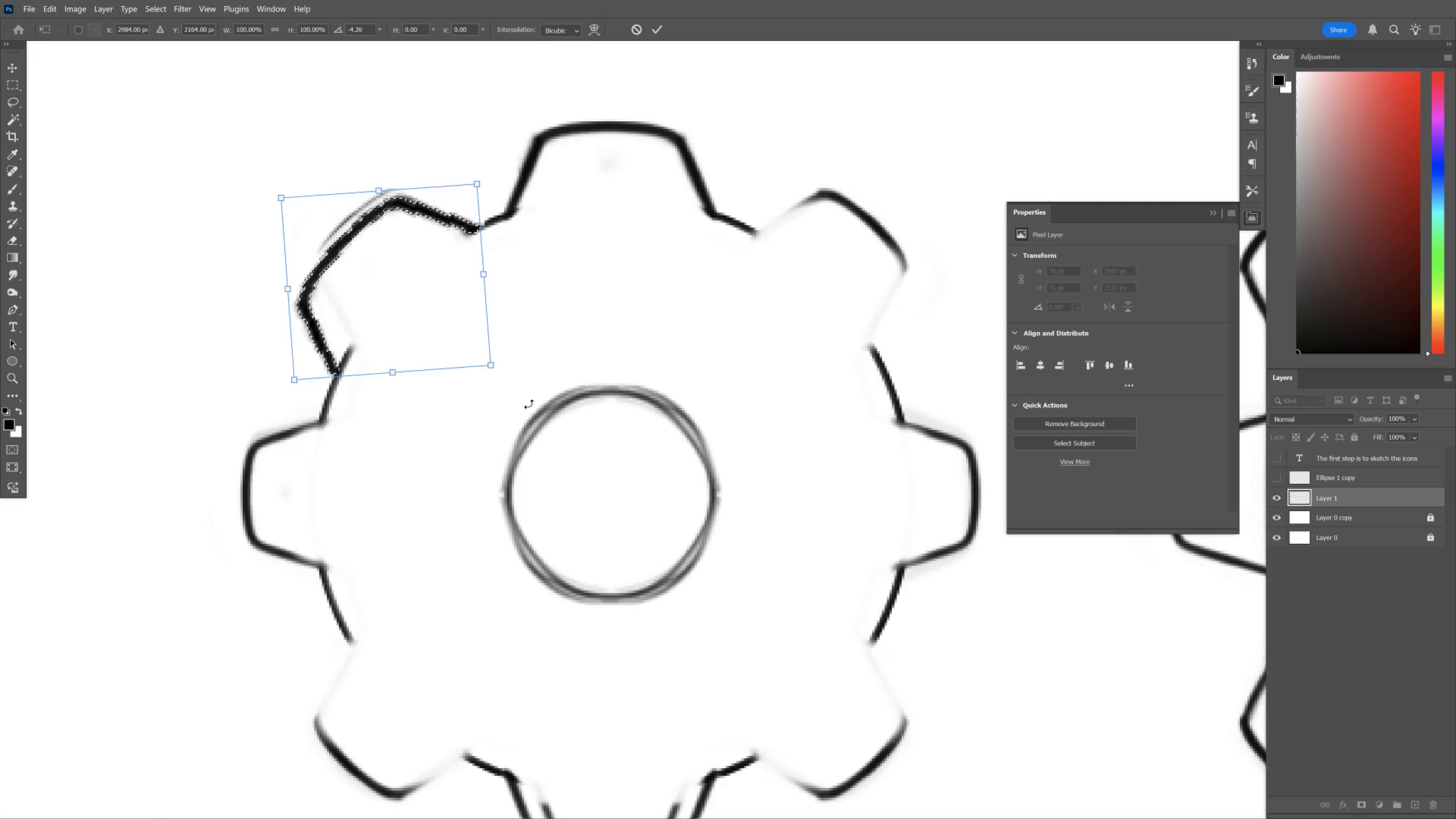 
key(Enter)
 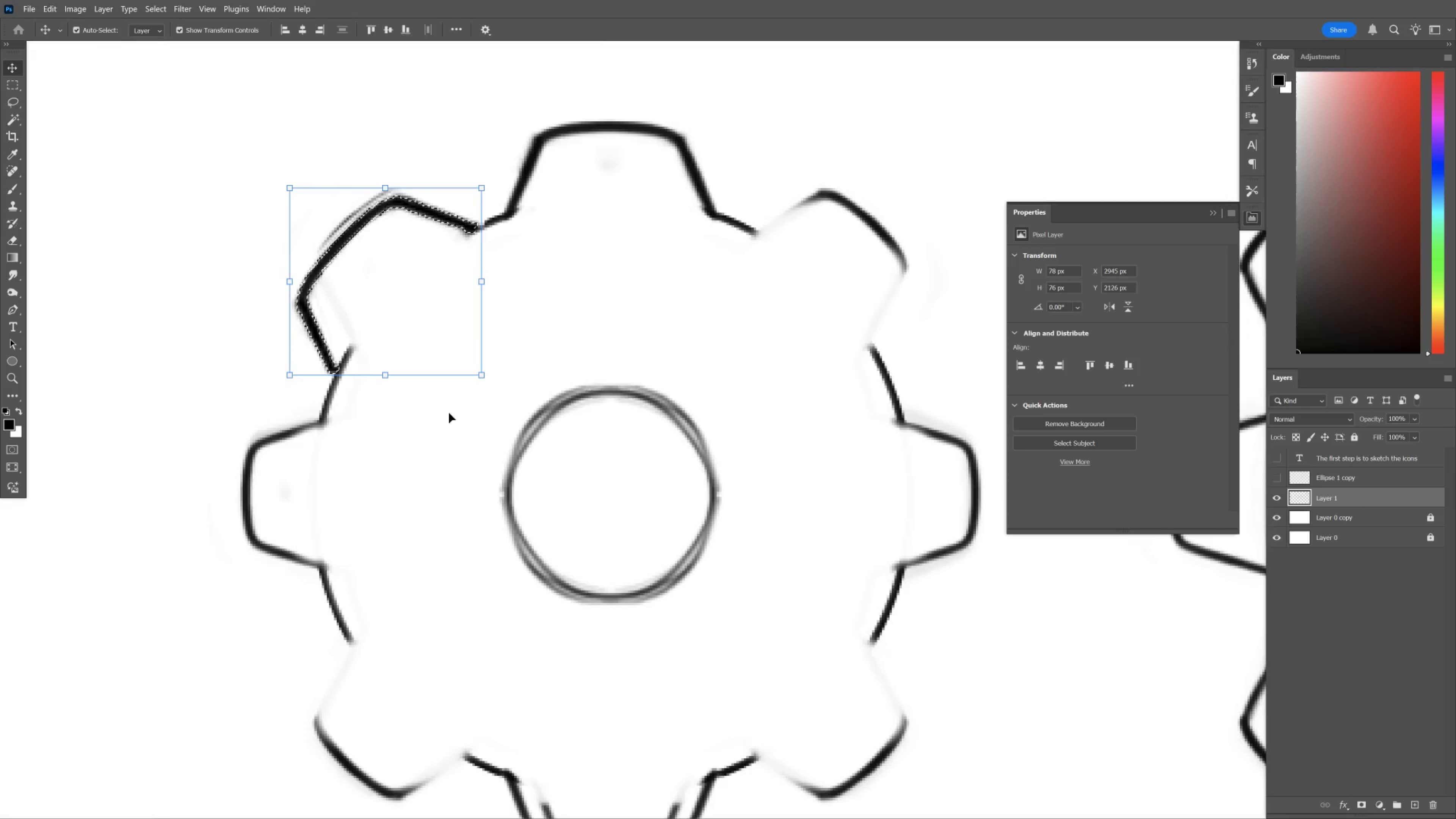 
hold_key(key=Space, duration=1.14)
 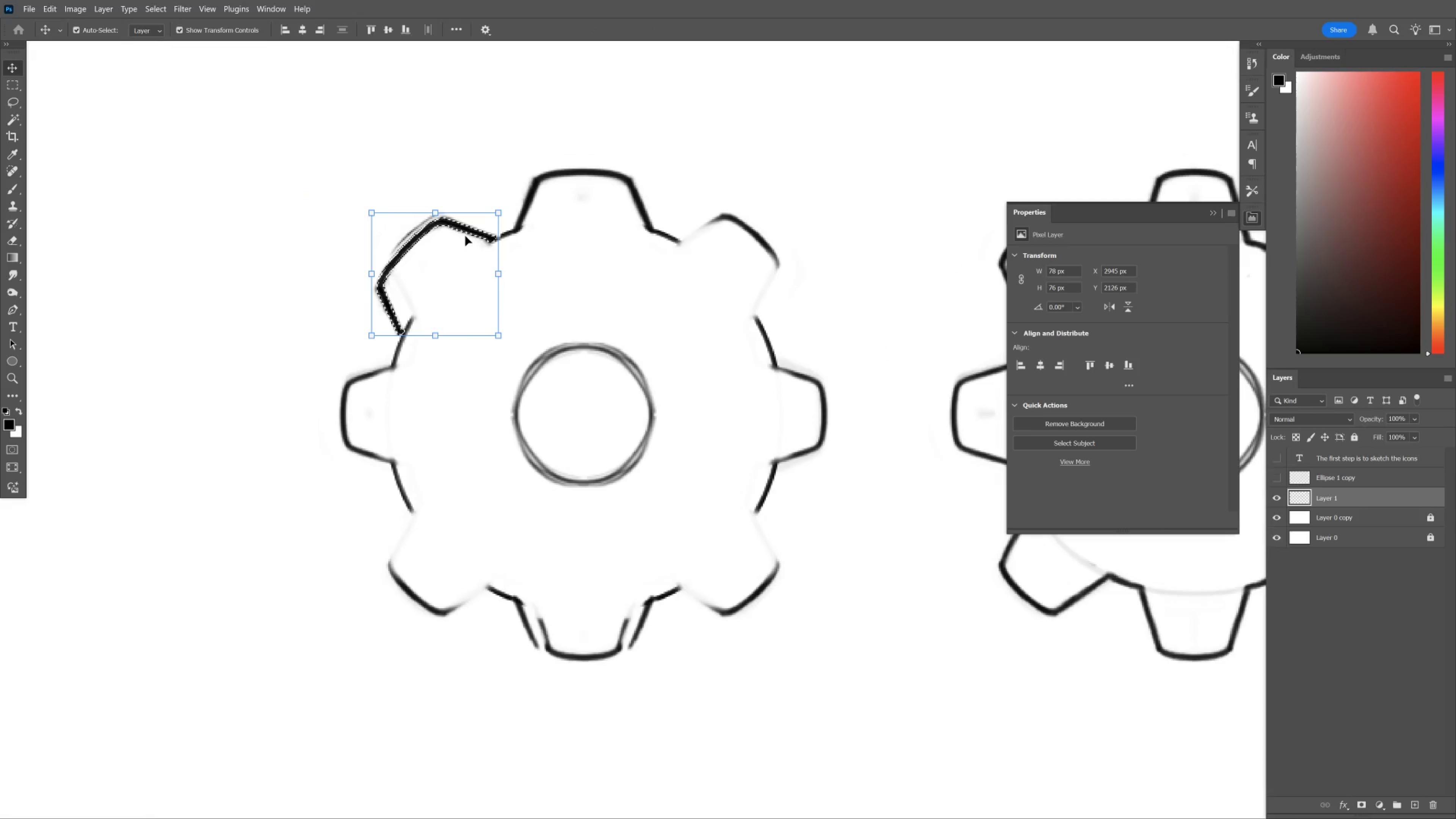 
hold_key(key=ControlLeft, duration=0.72)
left_click_drag(start_coordinate=[531, 260], to_coordinate=[509, 300])
 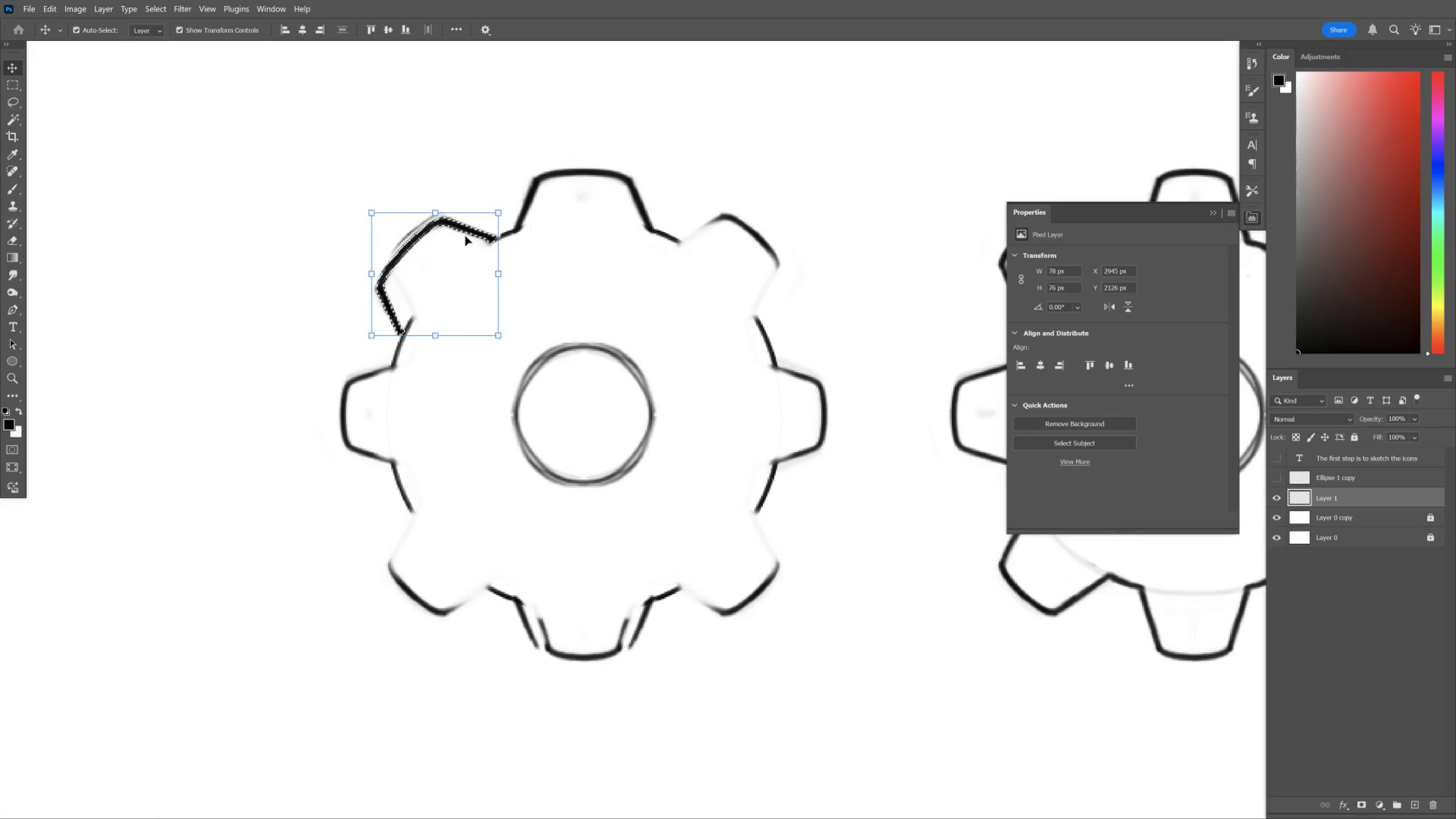 
key(Control+ControlLeft)
 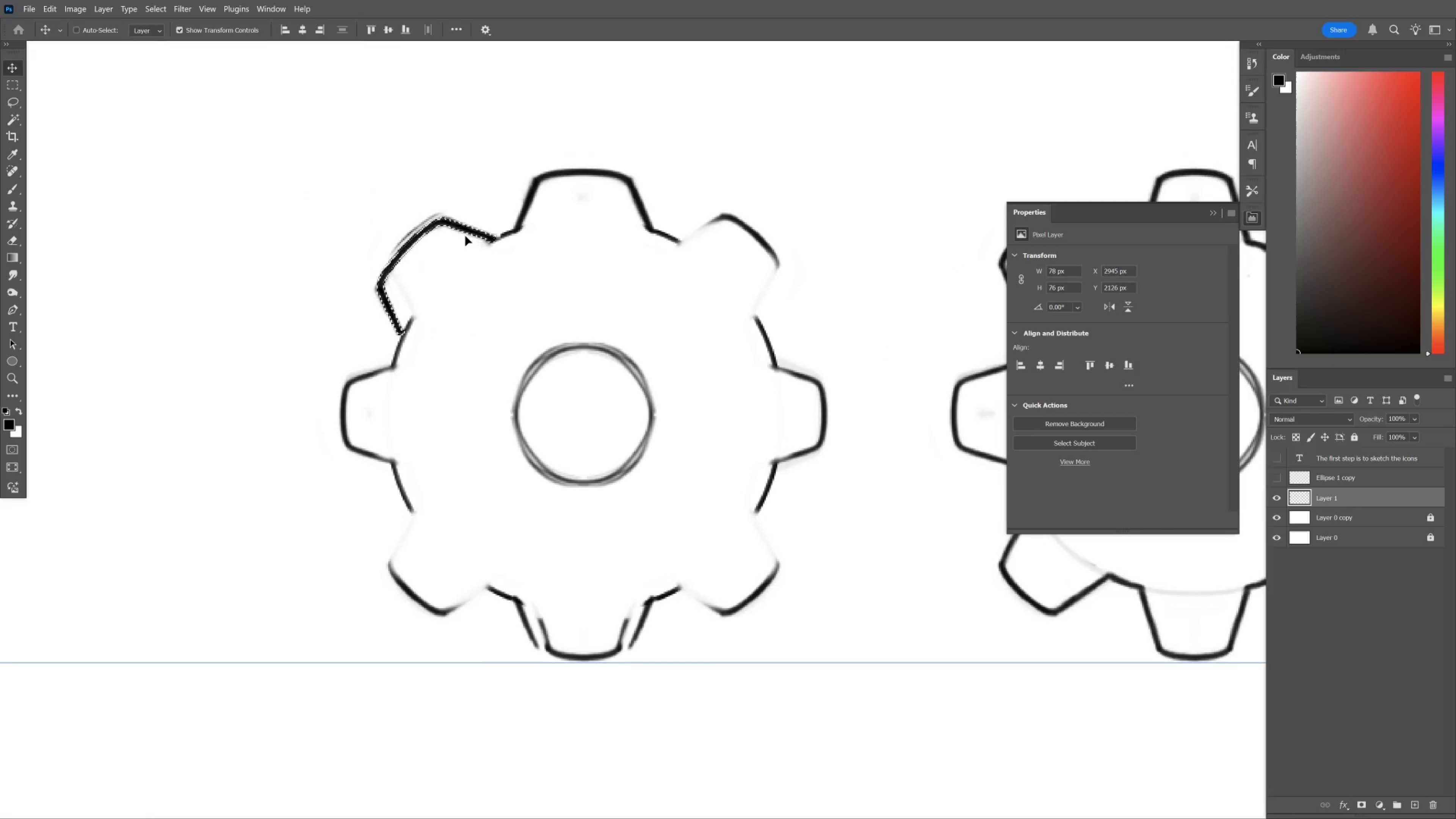 
key(Control+D)
 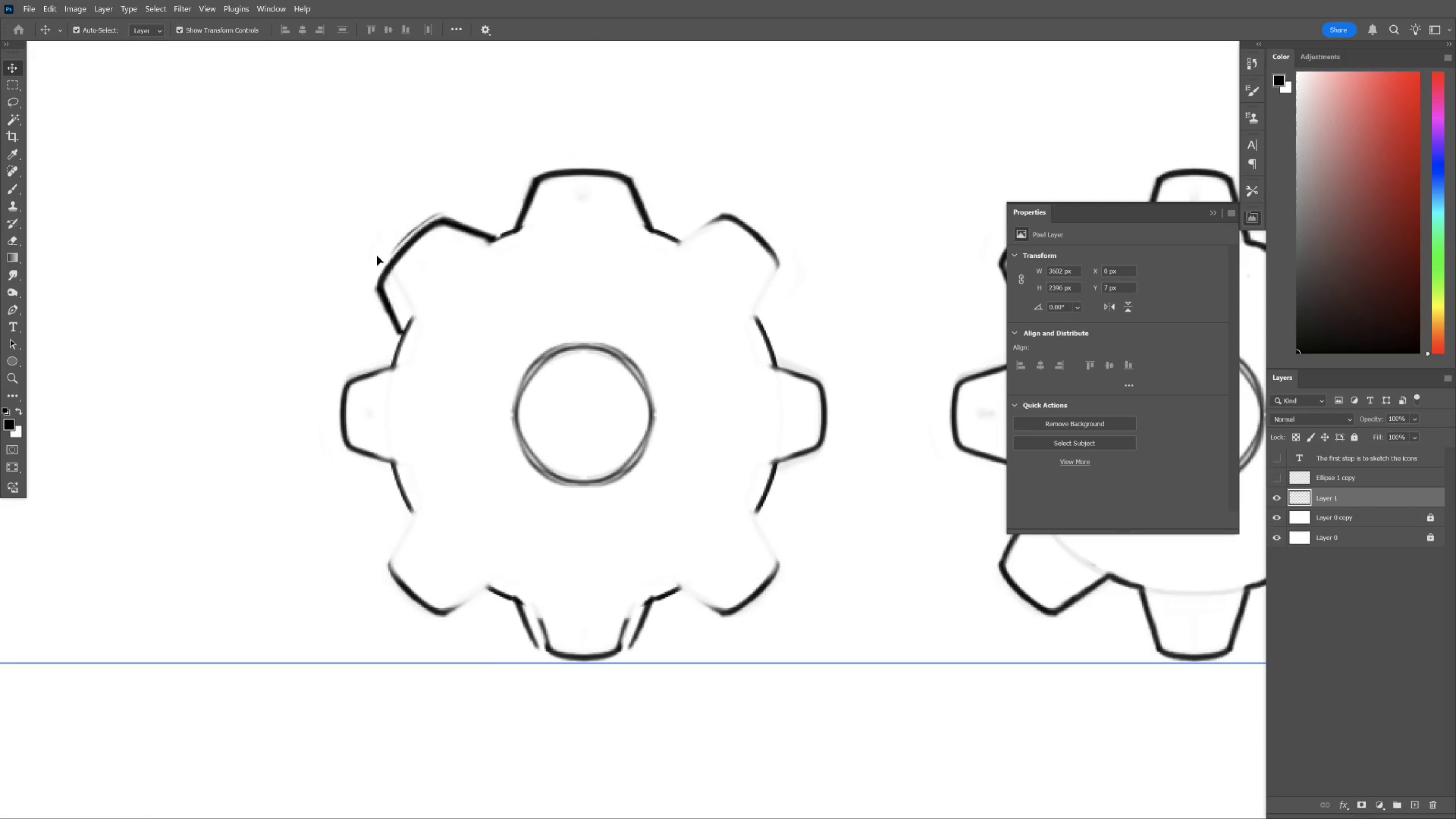 
hold_key(key=ControlLeft, duration=0.54)
 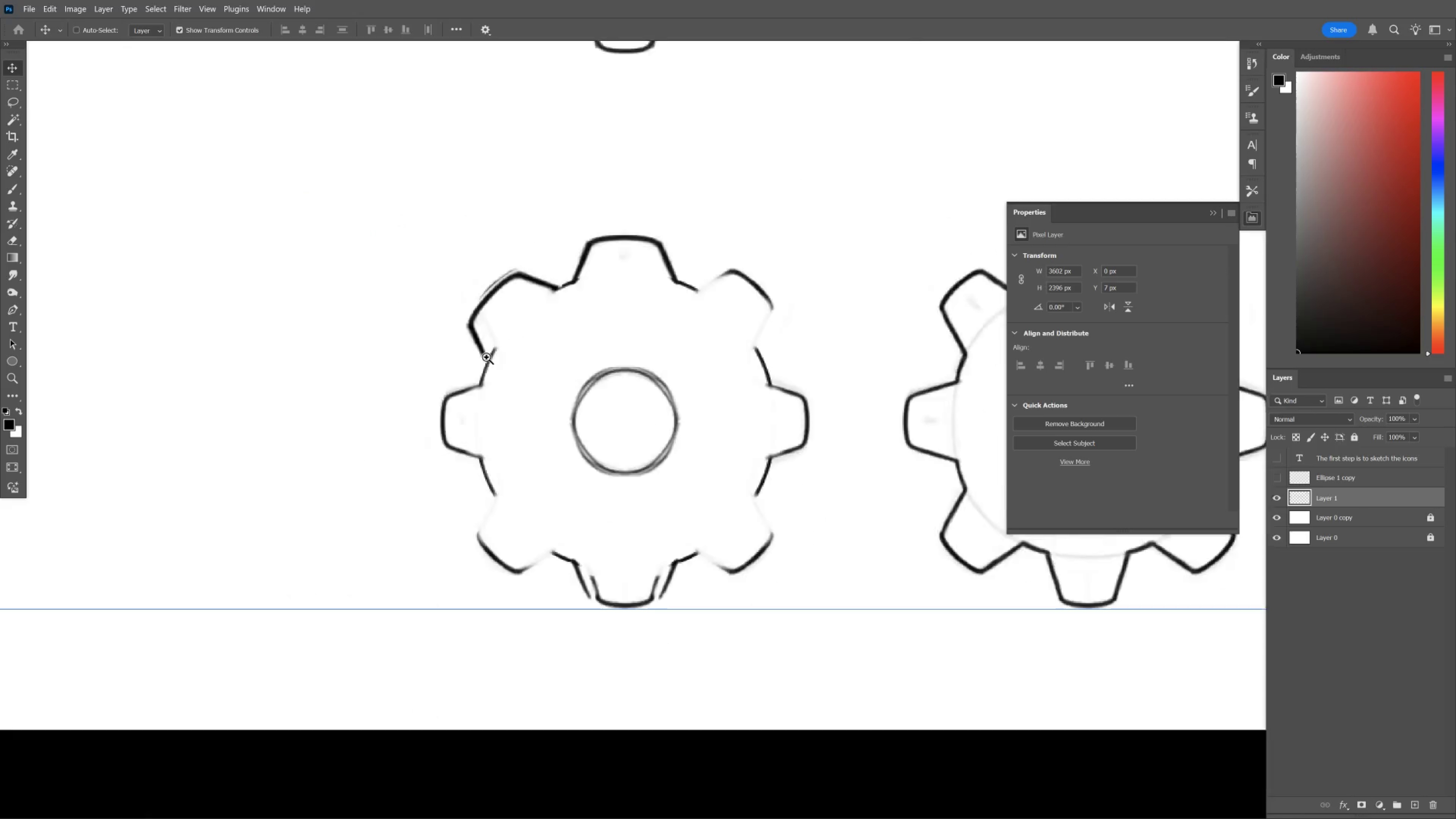 
hold_key(key=Space, duration=0.56)
 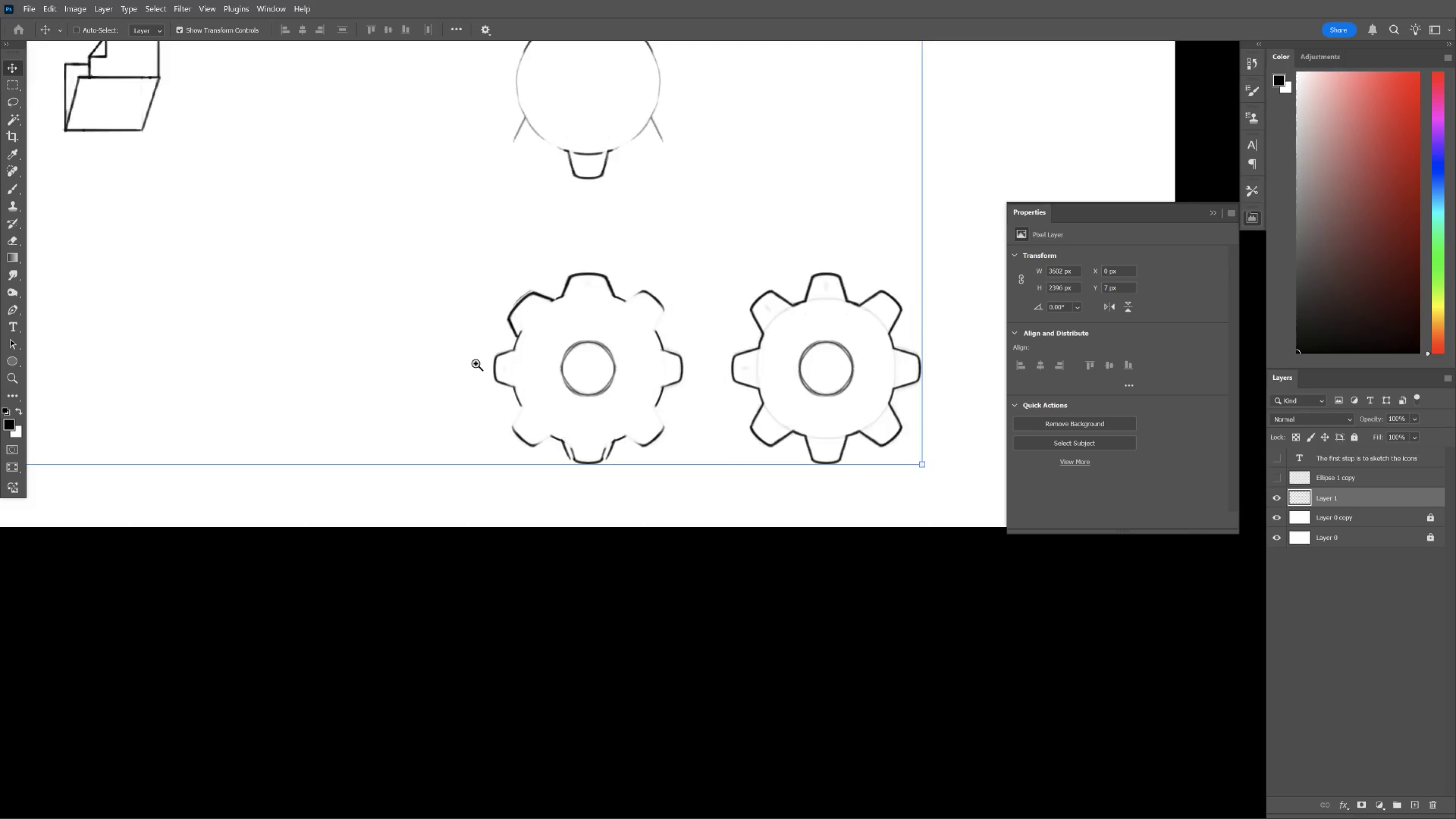 
left_click_drag(start_coordinate=[375, 201], to_coordinate=[402, 218])
 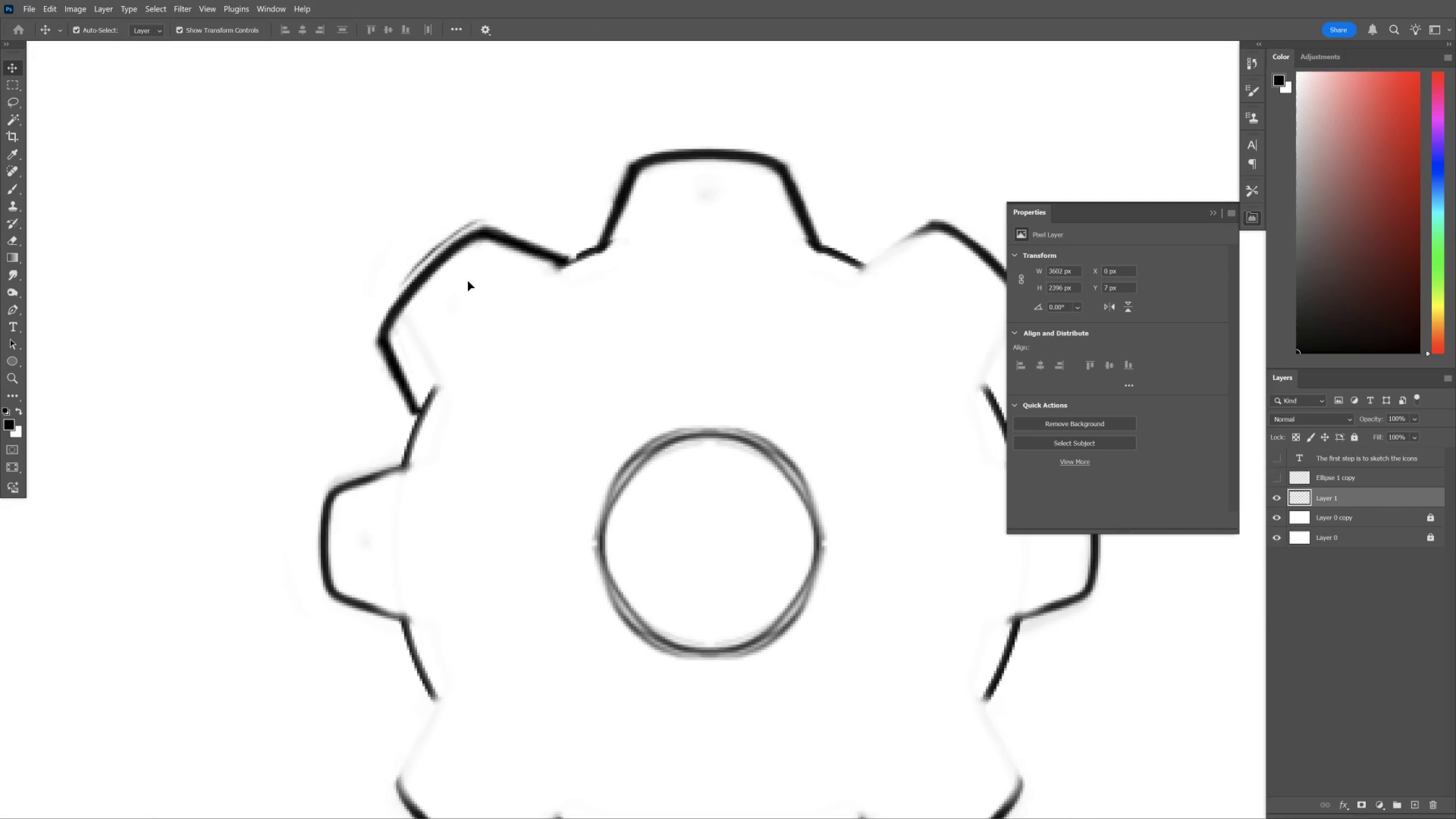 
hold_key(key=ControlLeft, duration=0.77)
 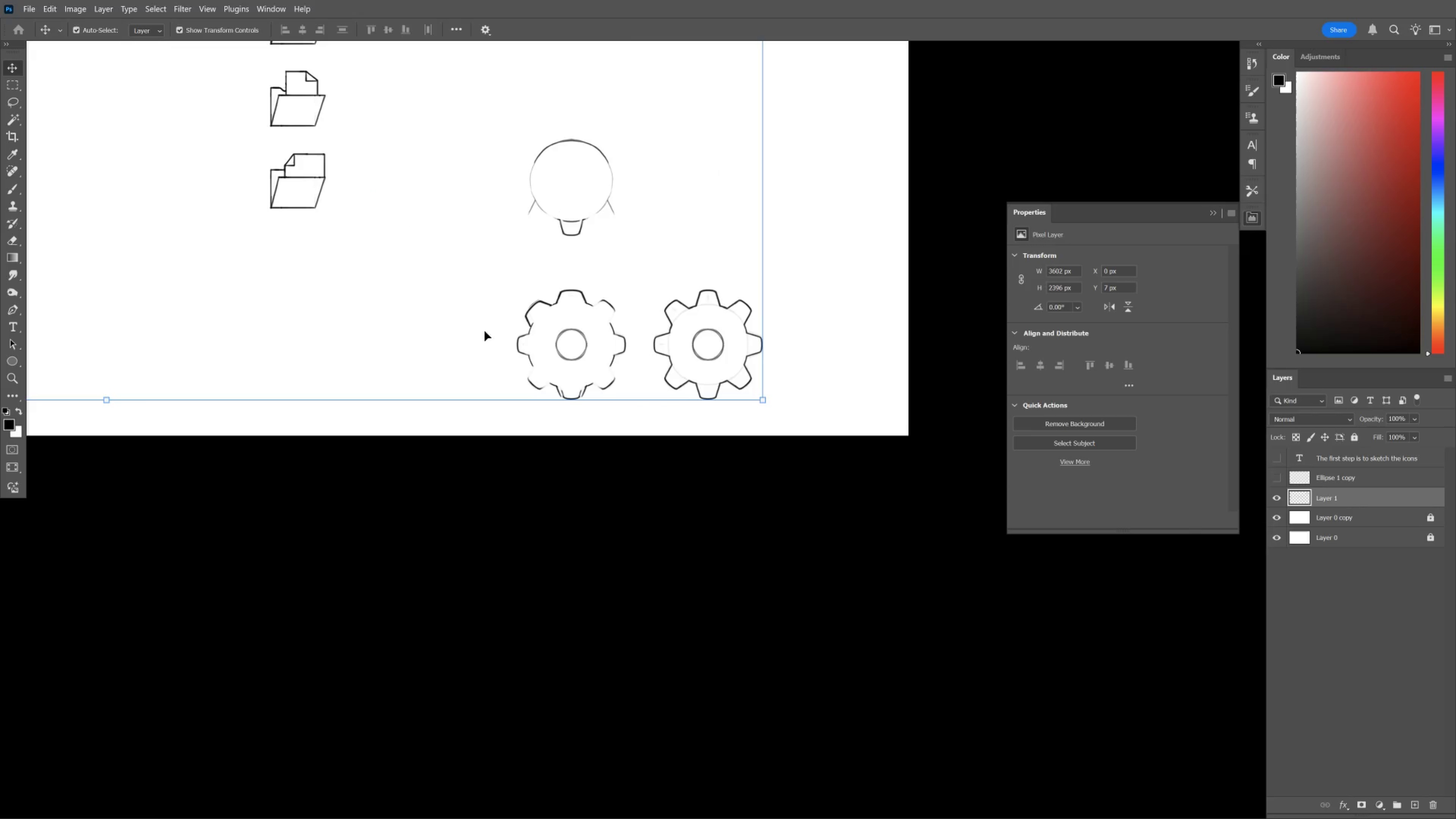 
hold_key(key=Space, duration=0.78)
 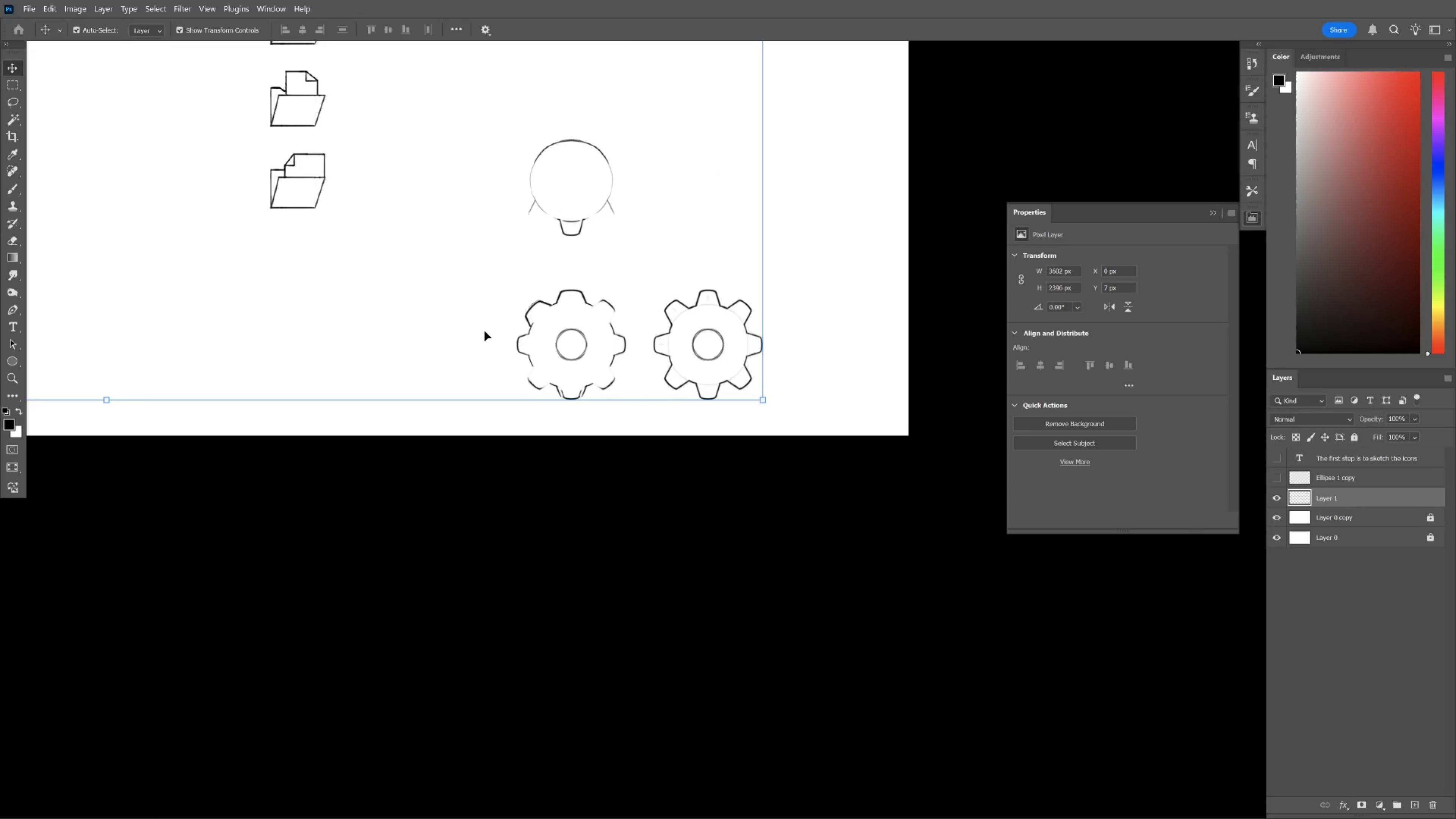 
left_click_drag(start_coordinate=[549, 312], to_coordinate=[483, 375])
 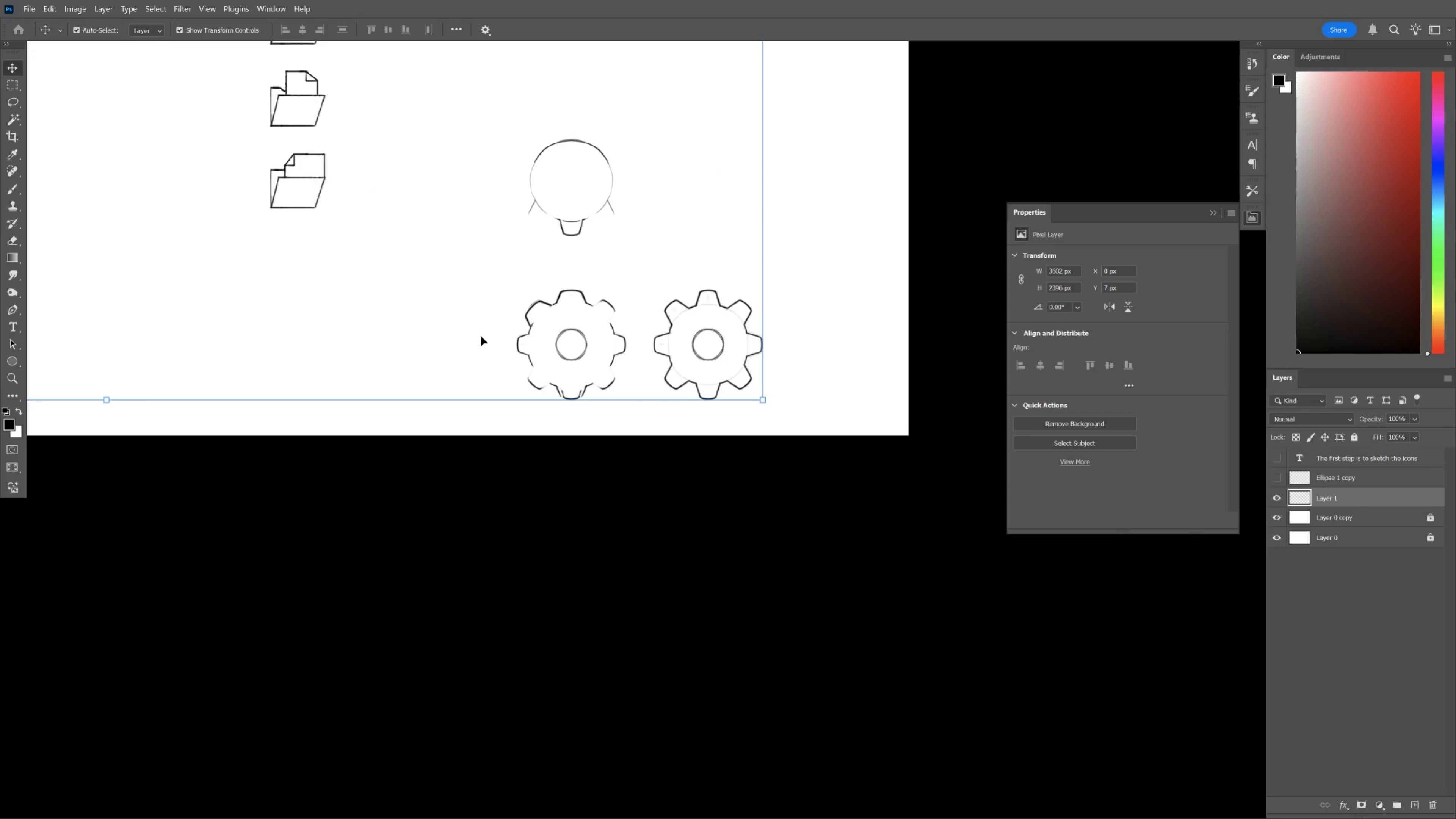 
key(B)
 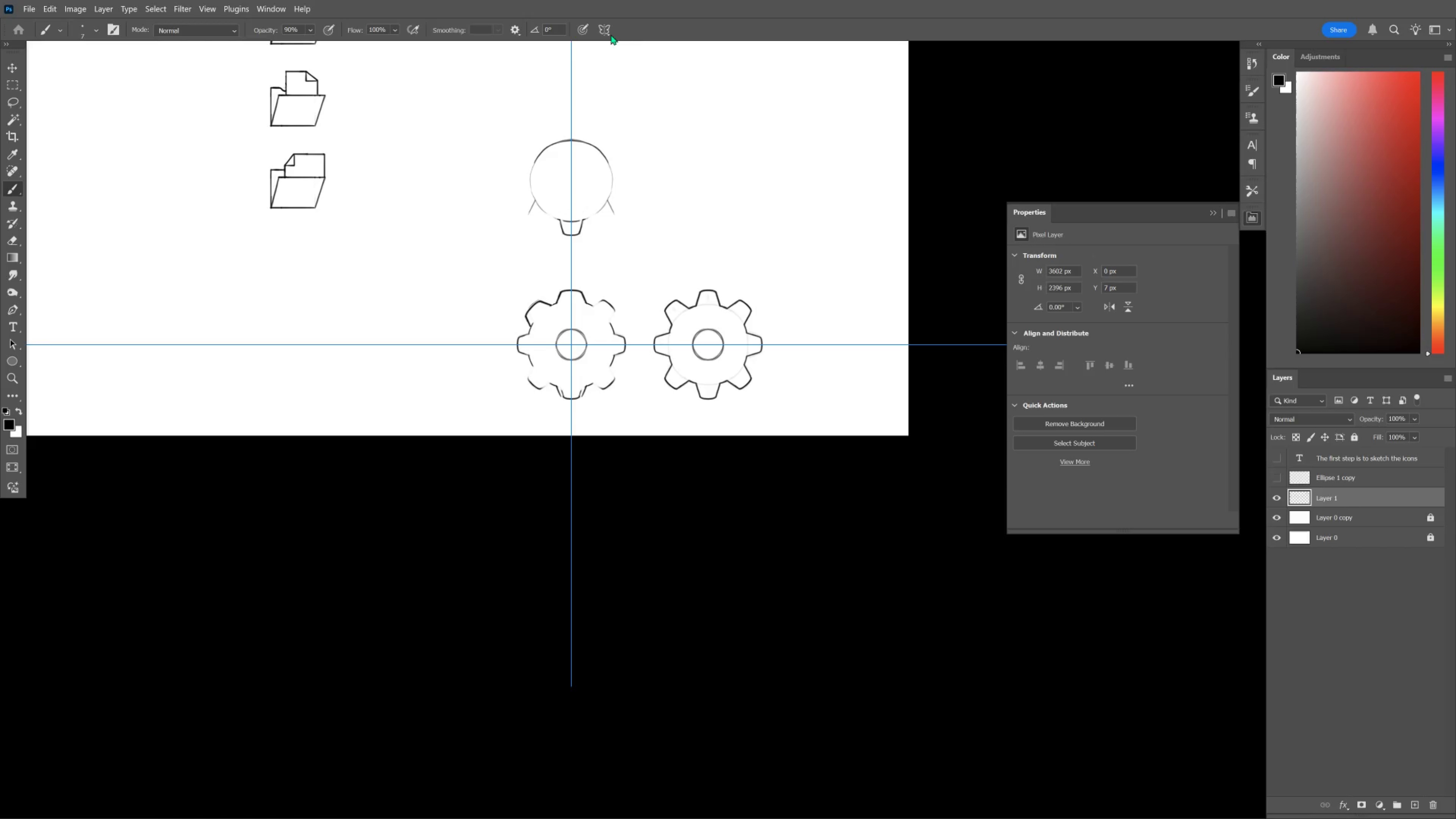 
left_click([608, 32])
 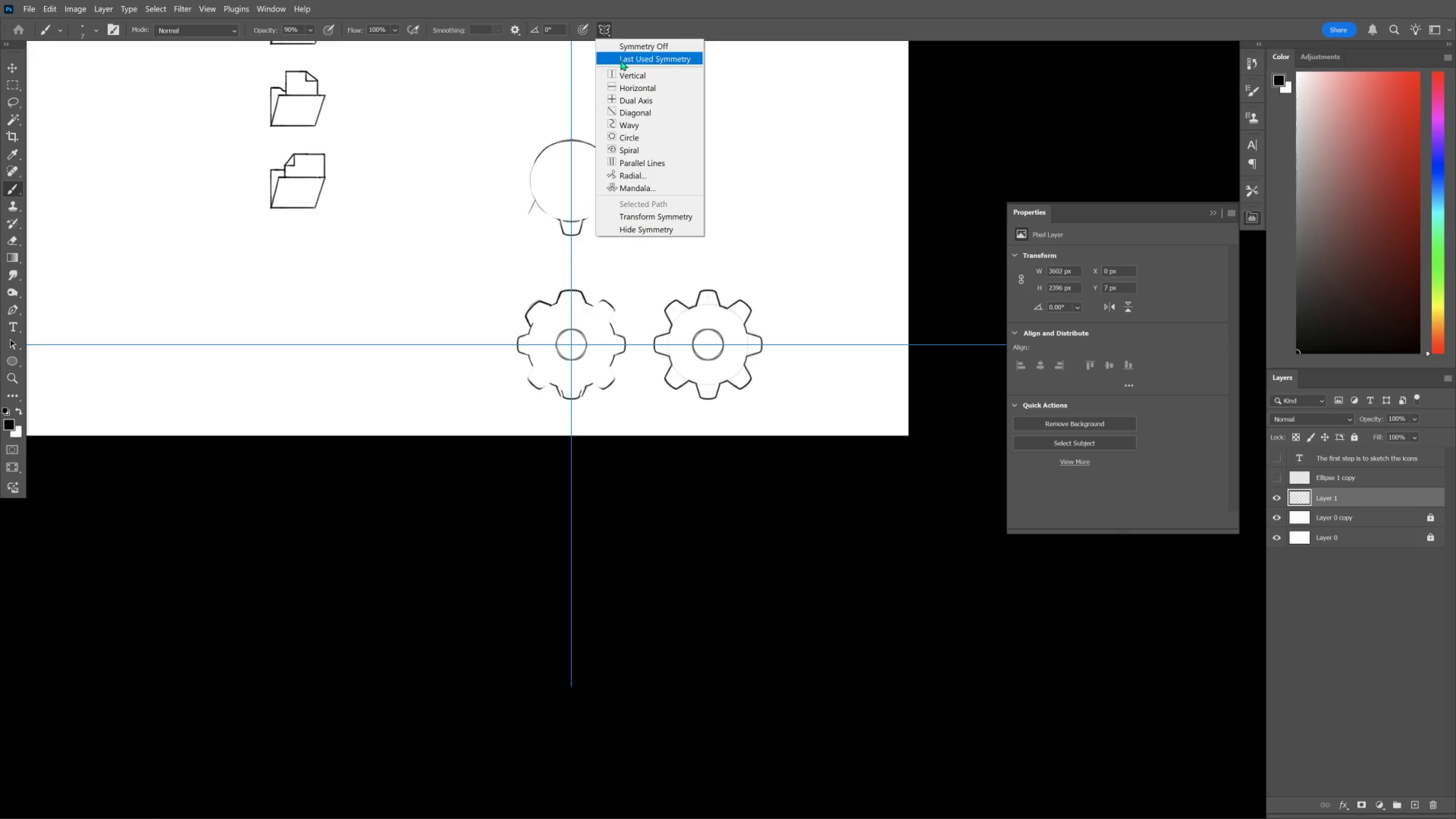 
left_click([624, 57])
 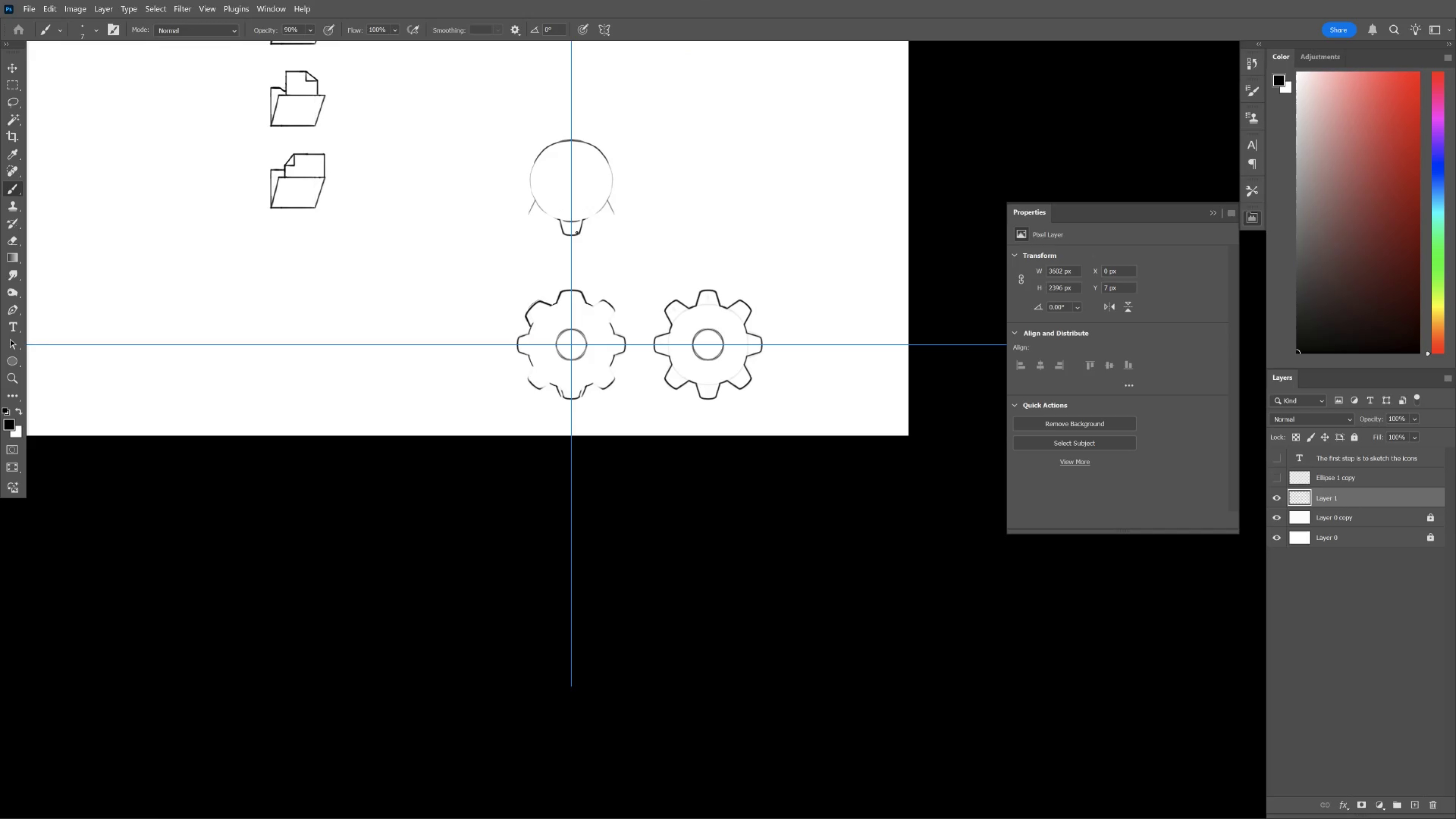 
hold_key(key=ControlLeft, duration=0.71)
 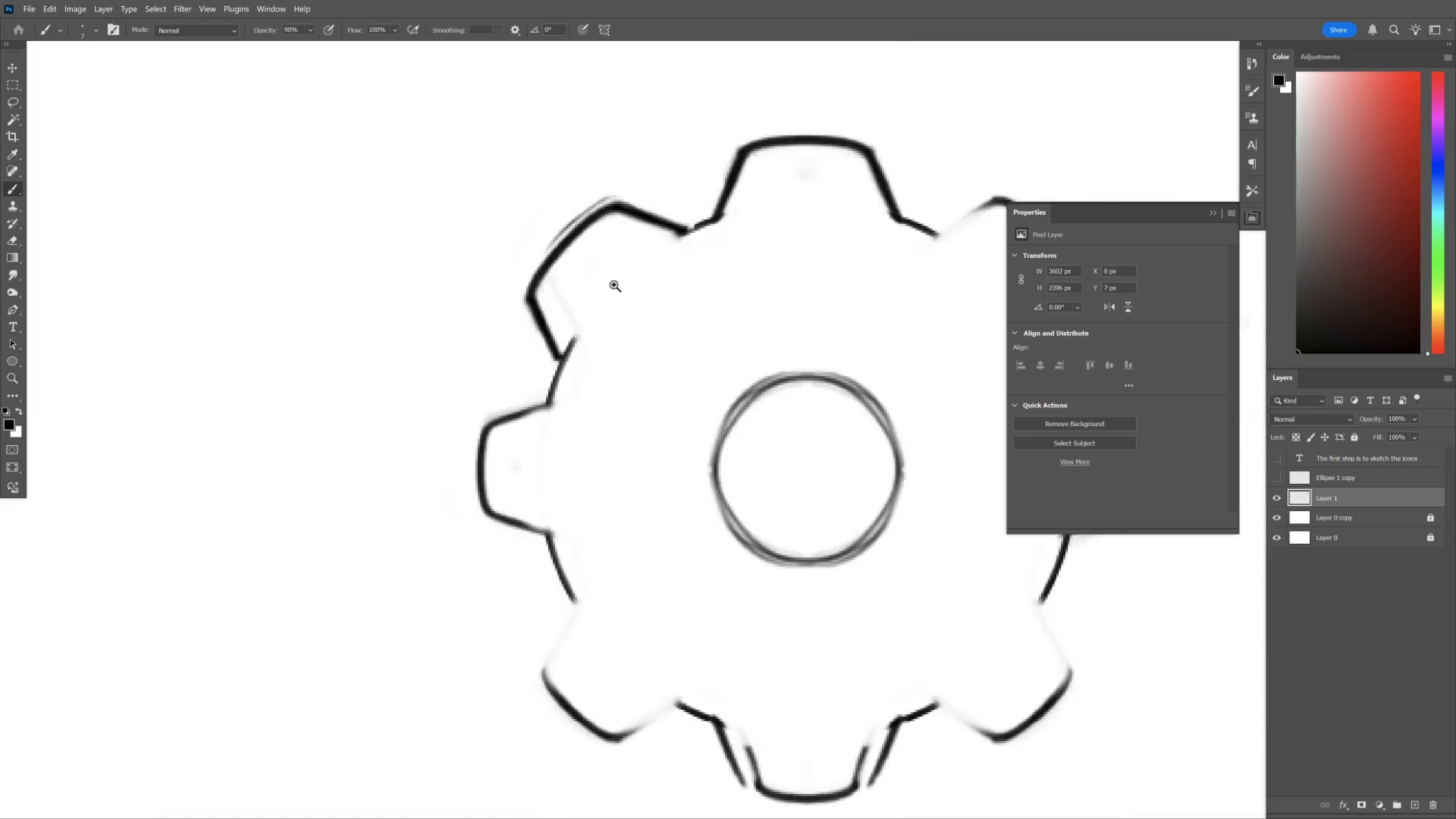 
hold_key(key=Space, duration=0.8)
 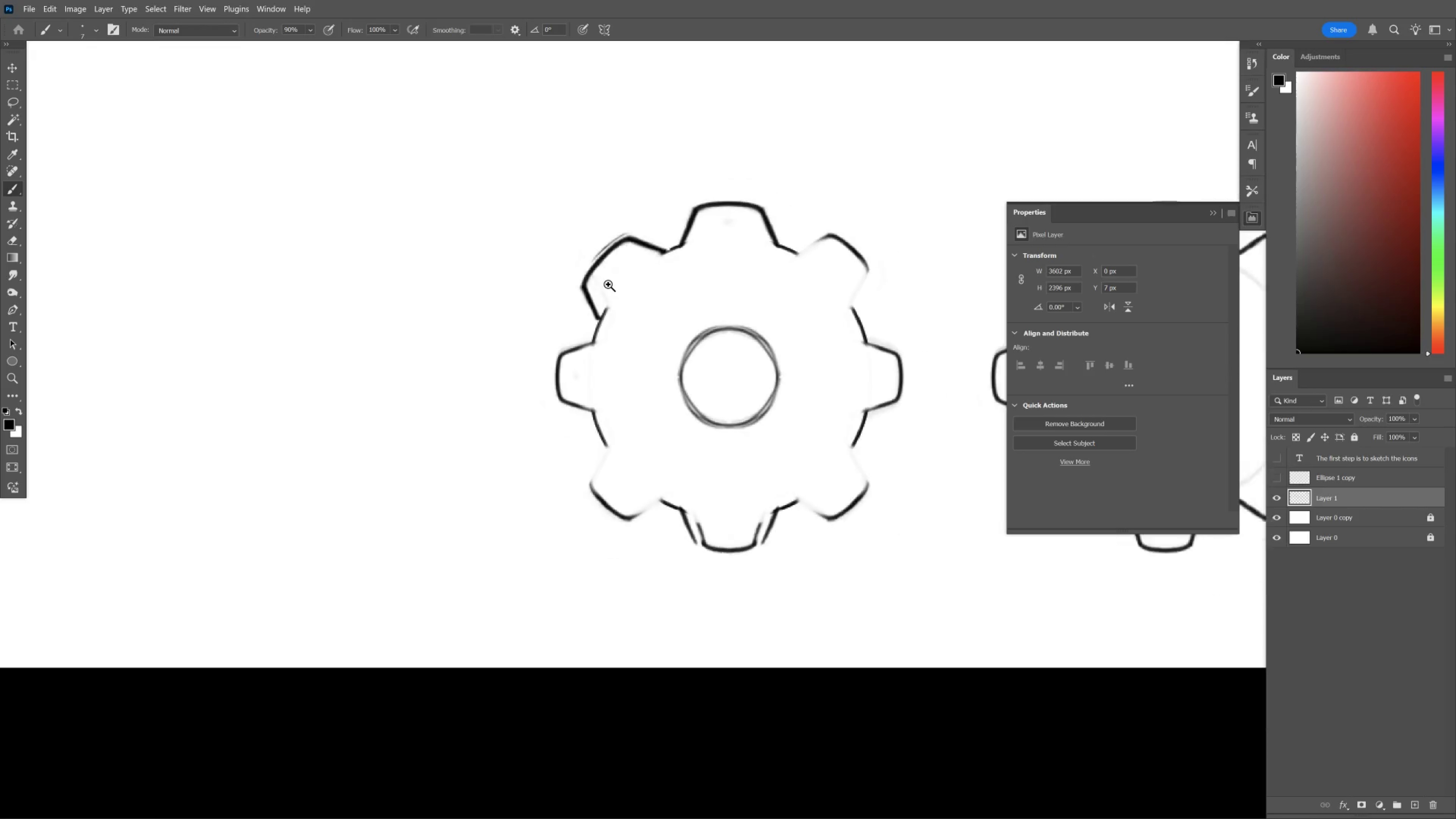 
left_click_drag(start_coordinate=[533, 317], to_coordinate=[602, 374])
 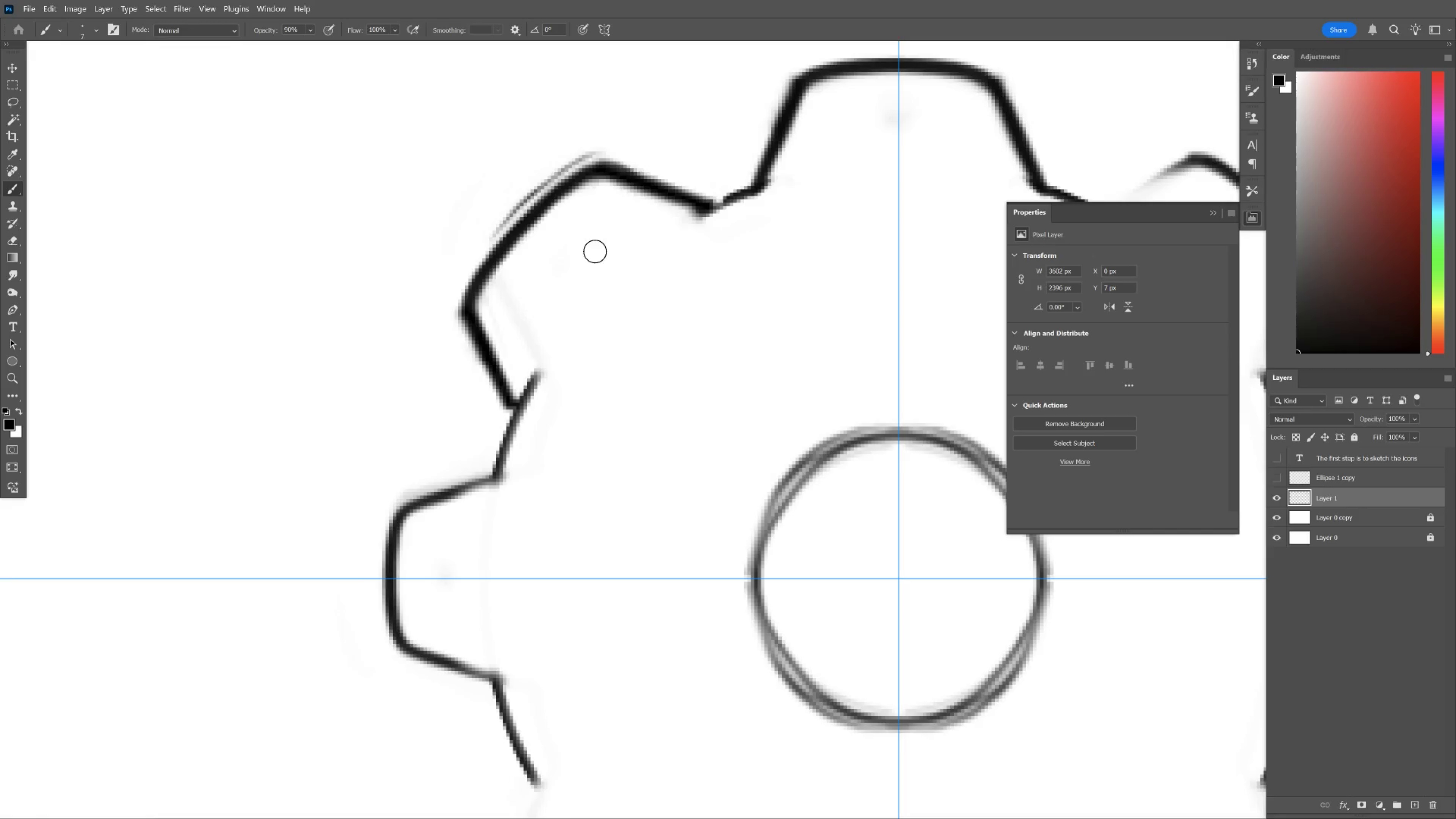 
hold_key(key=Space, duration=1.62)
 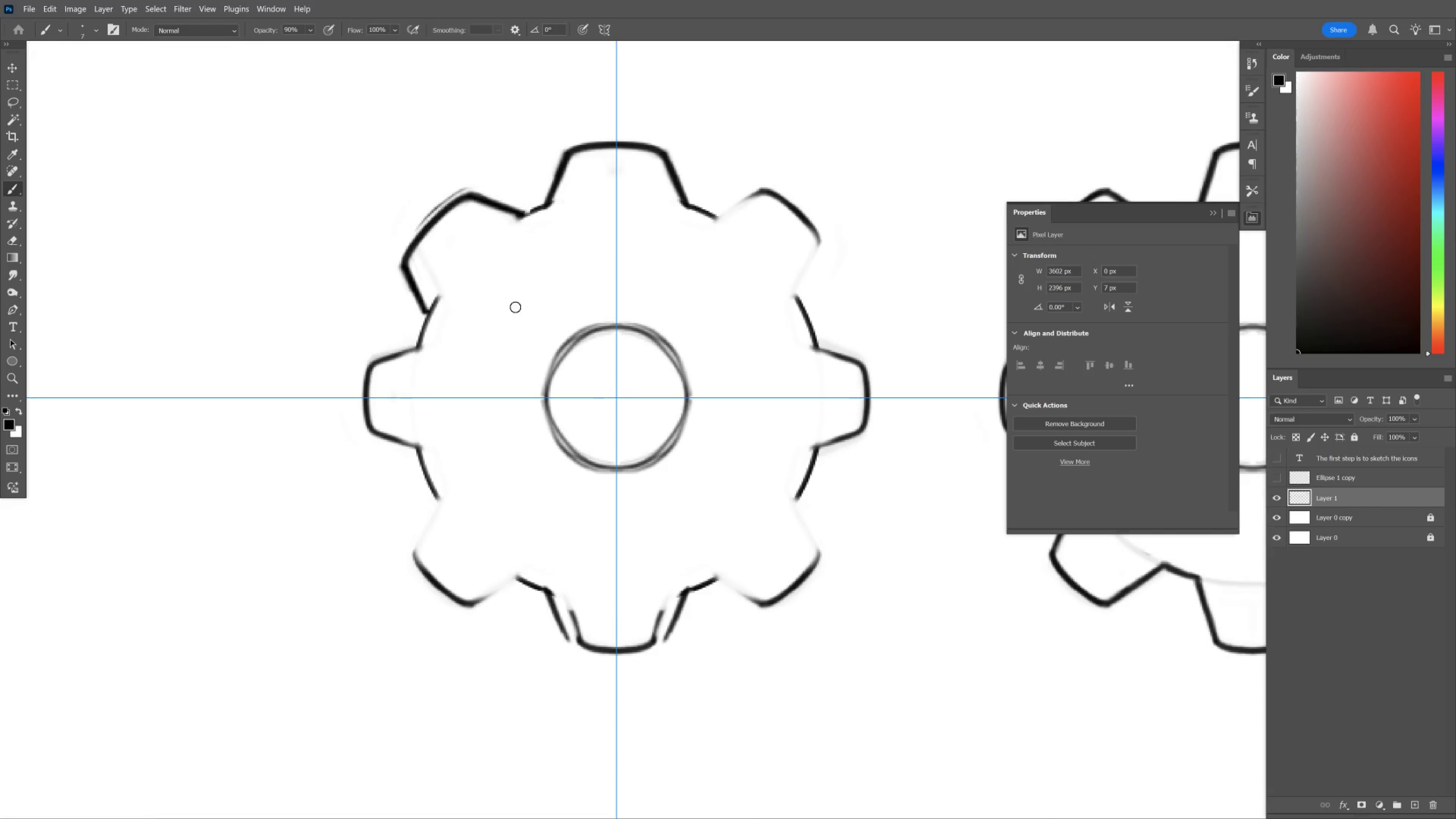 
hold_key(key=ControlLeft, duration=0.36)
left_click_drag(start_coordinate=[643, 274], to_coordinate=[608, 284])
 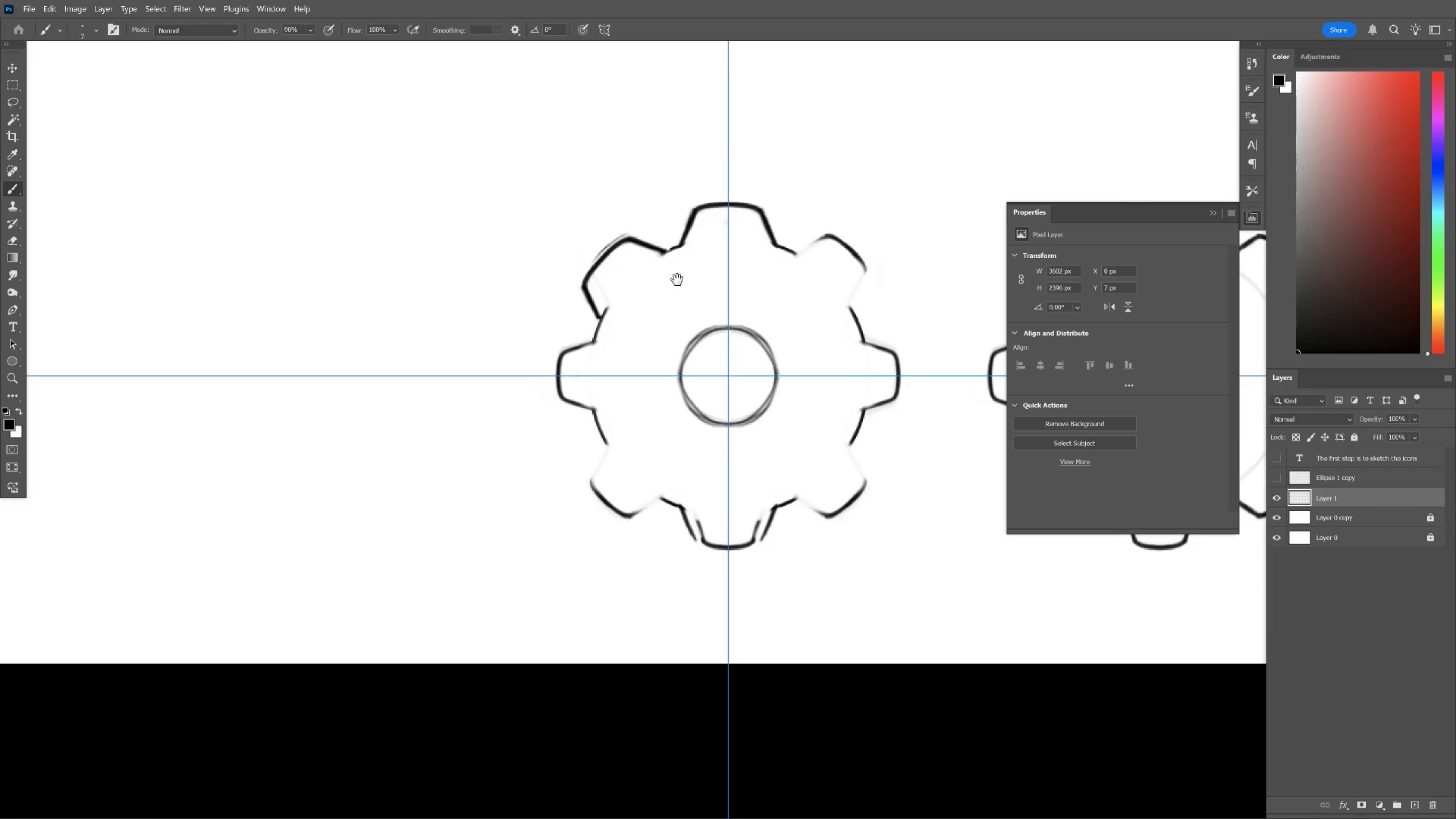 
left_click_drag(start_coordinate=[679, 276], to_coordinate=[533, 236])
 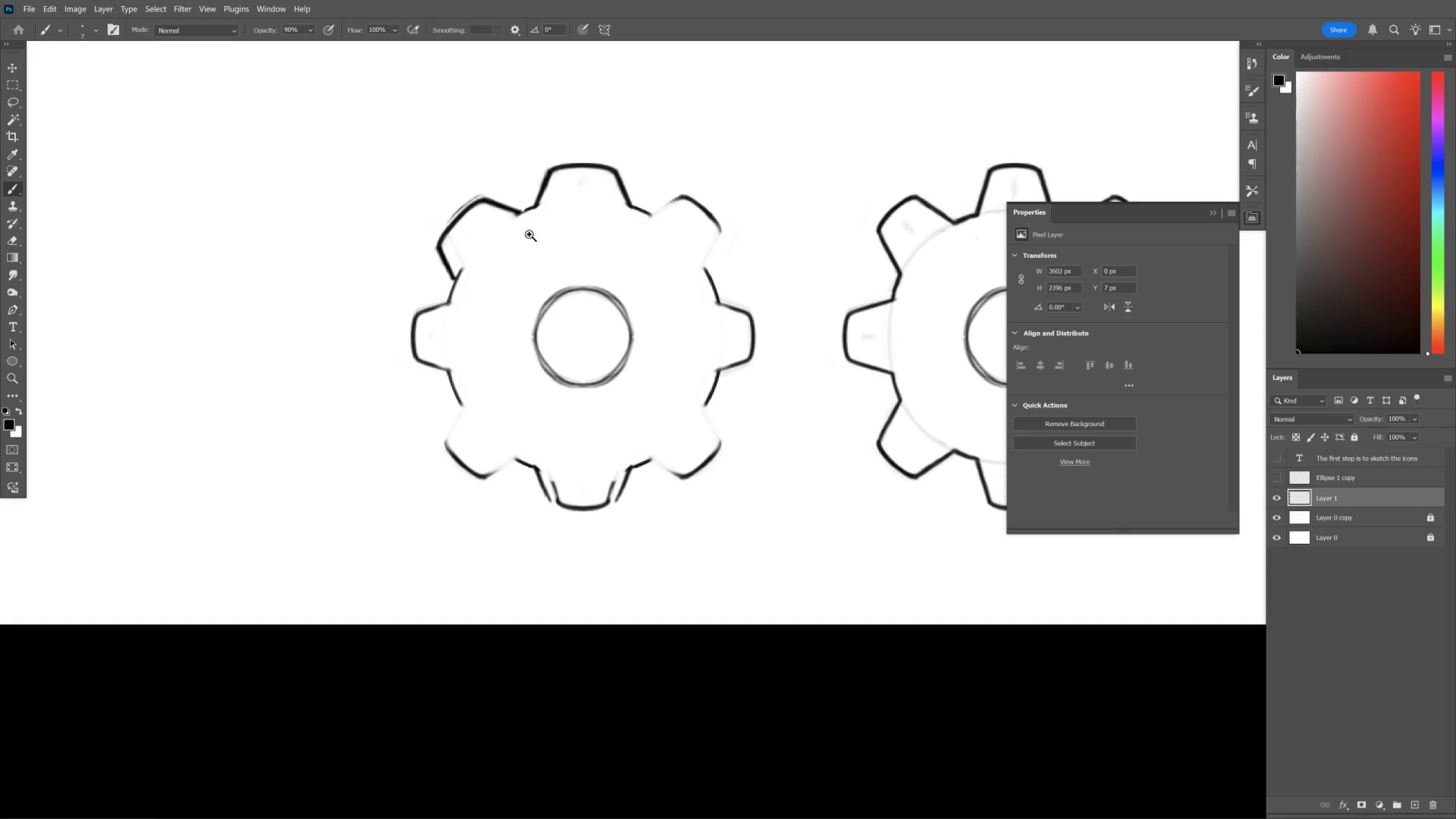 
hold_key(key=ControlLeft, duration=0.57)
left_click_drag(start_coordinate=[512, 208], to_coordinate=[532, 226])
 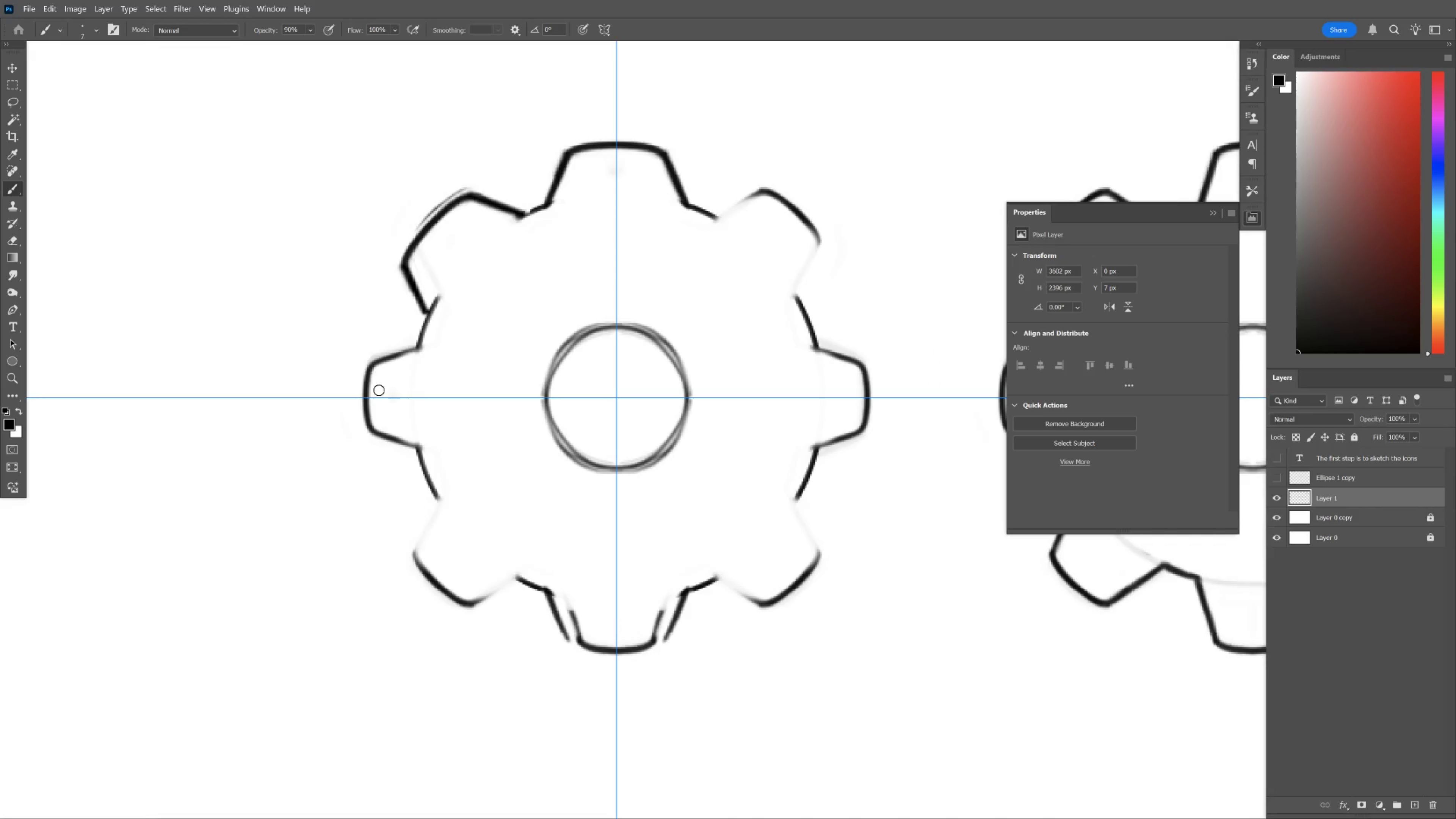 
key(L)
 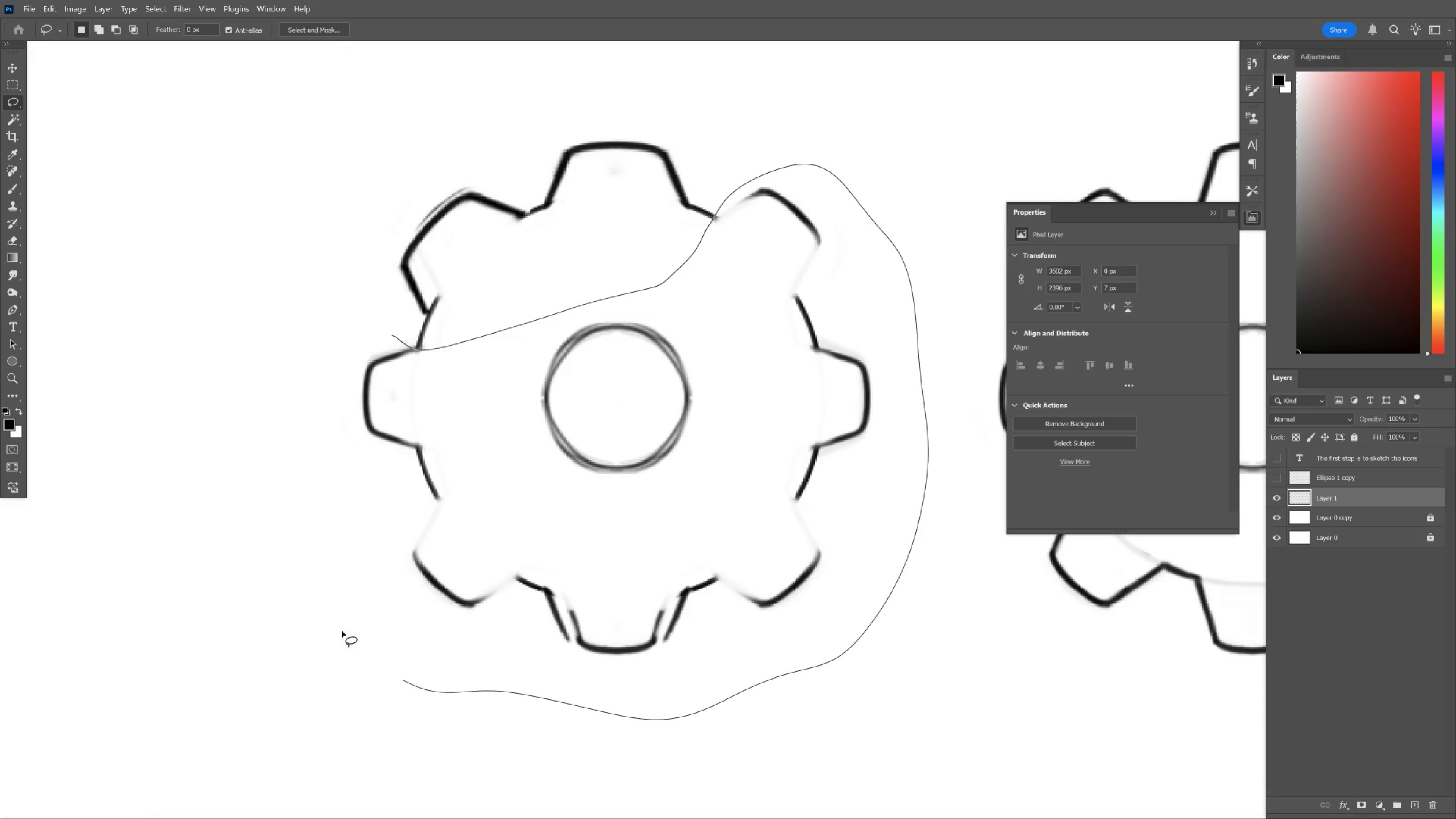 
hold_key(key=ShiftLeft, duration=0.7)
 